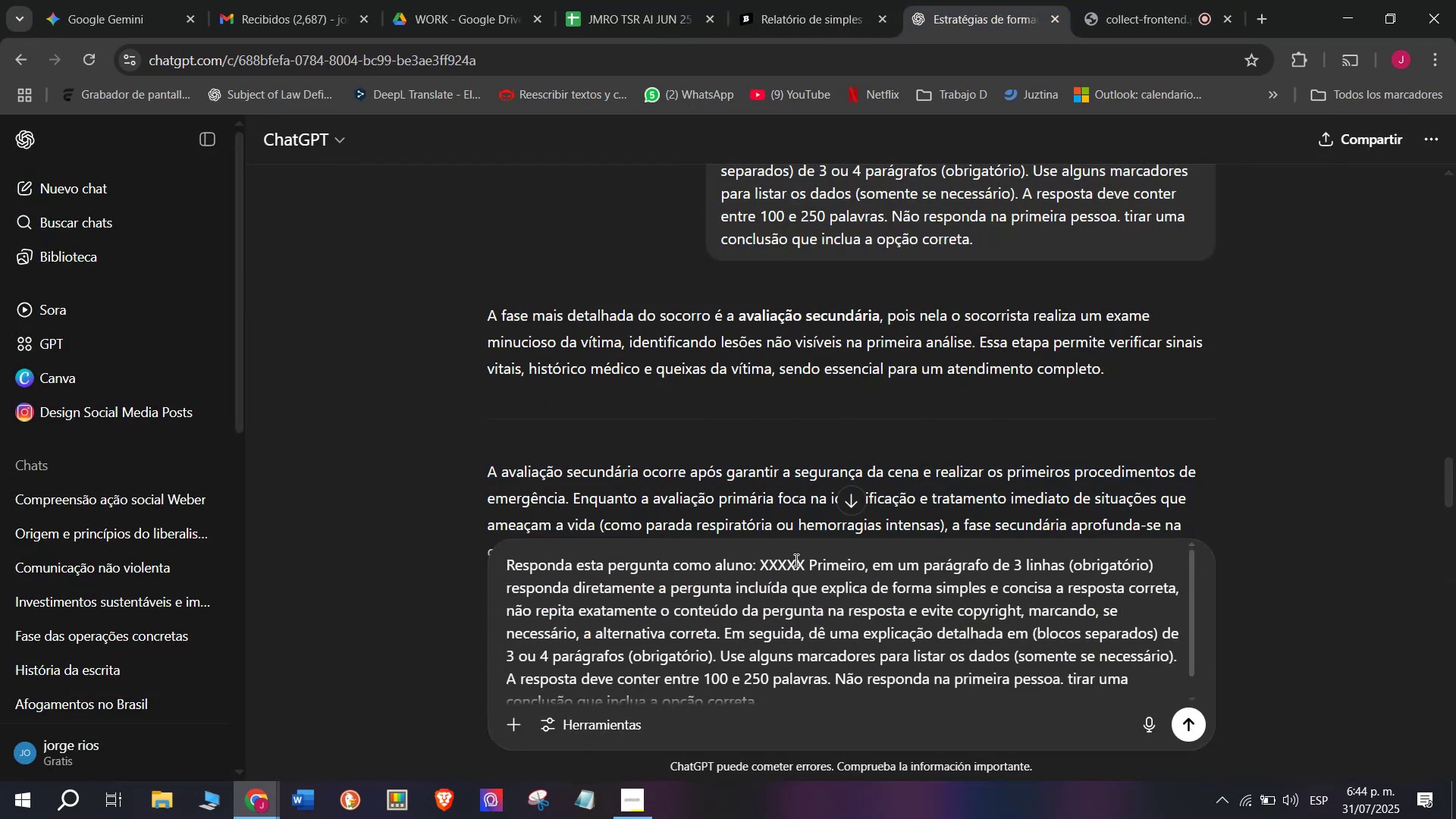 
left_click_drag(start_coordinate=[805, 562], to_coordinate=[761, 558])
 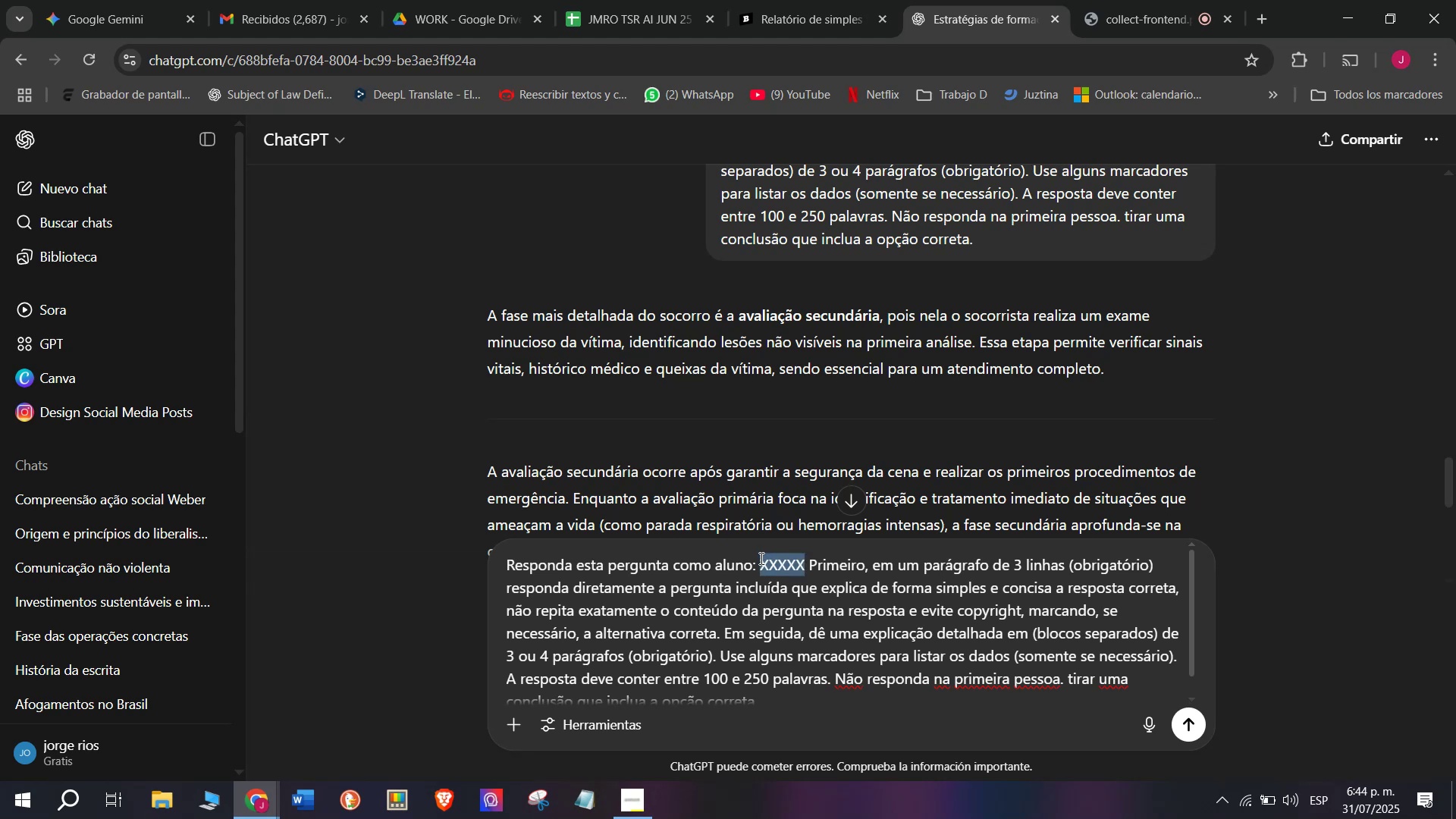 
key(Meta+V)
 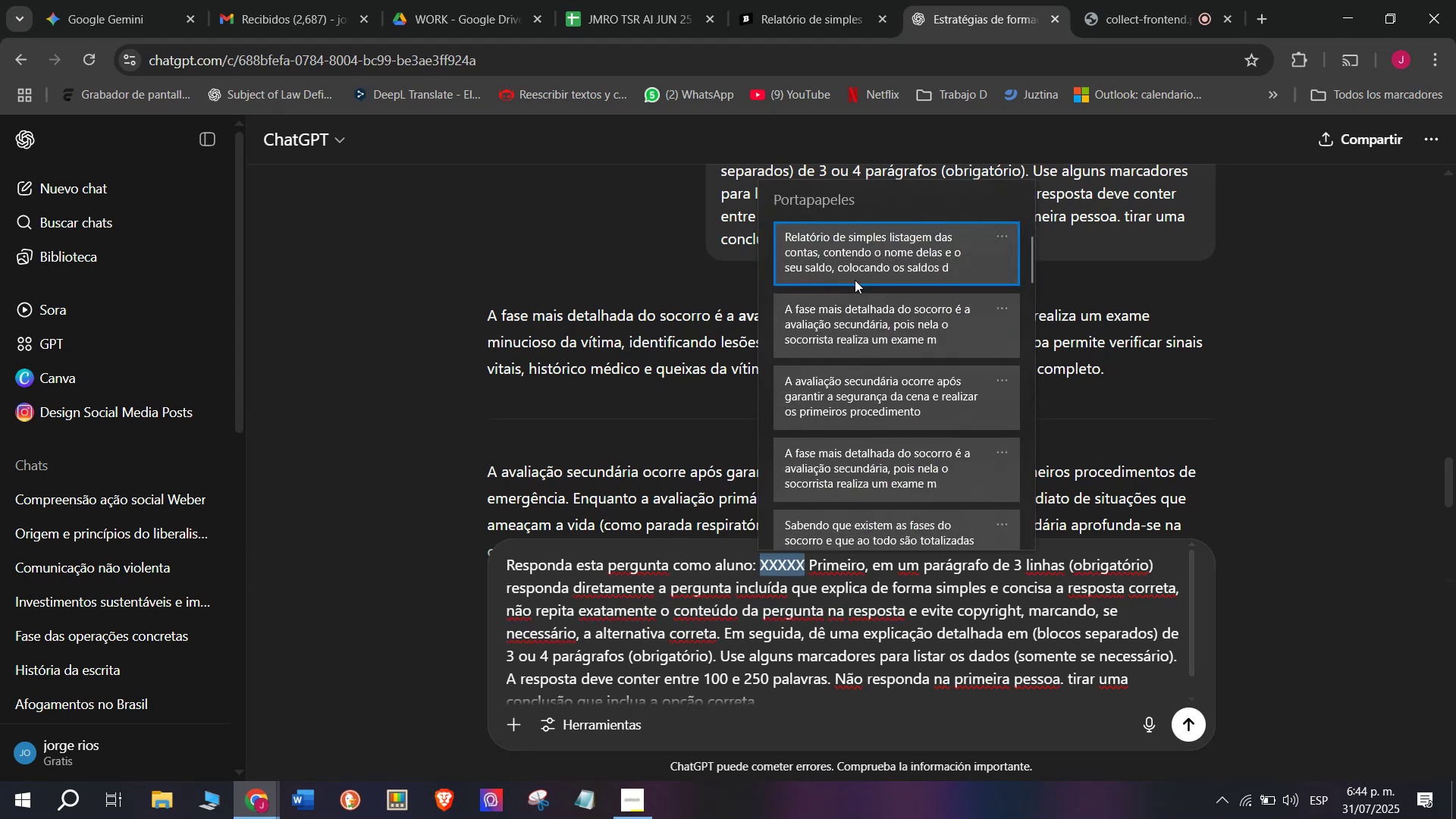 
key(Control+ControlLeft)
 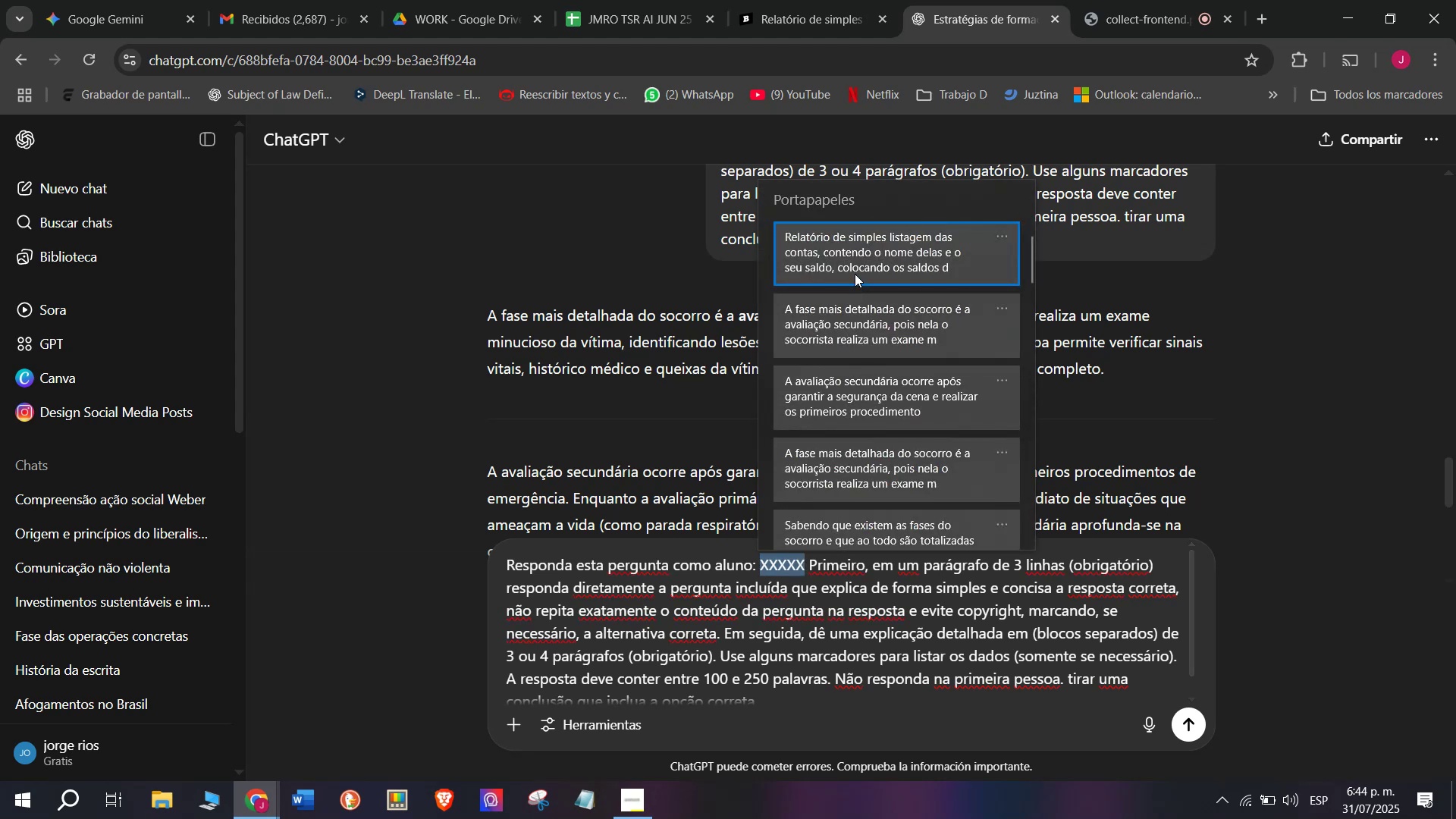 
key(Control+V)
 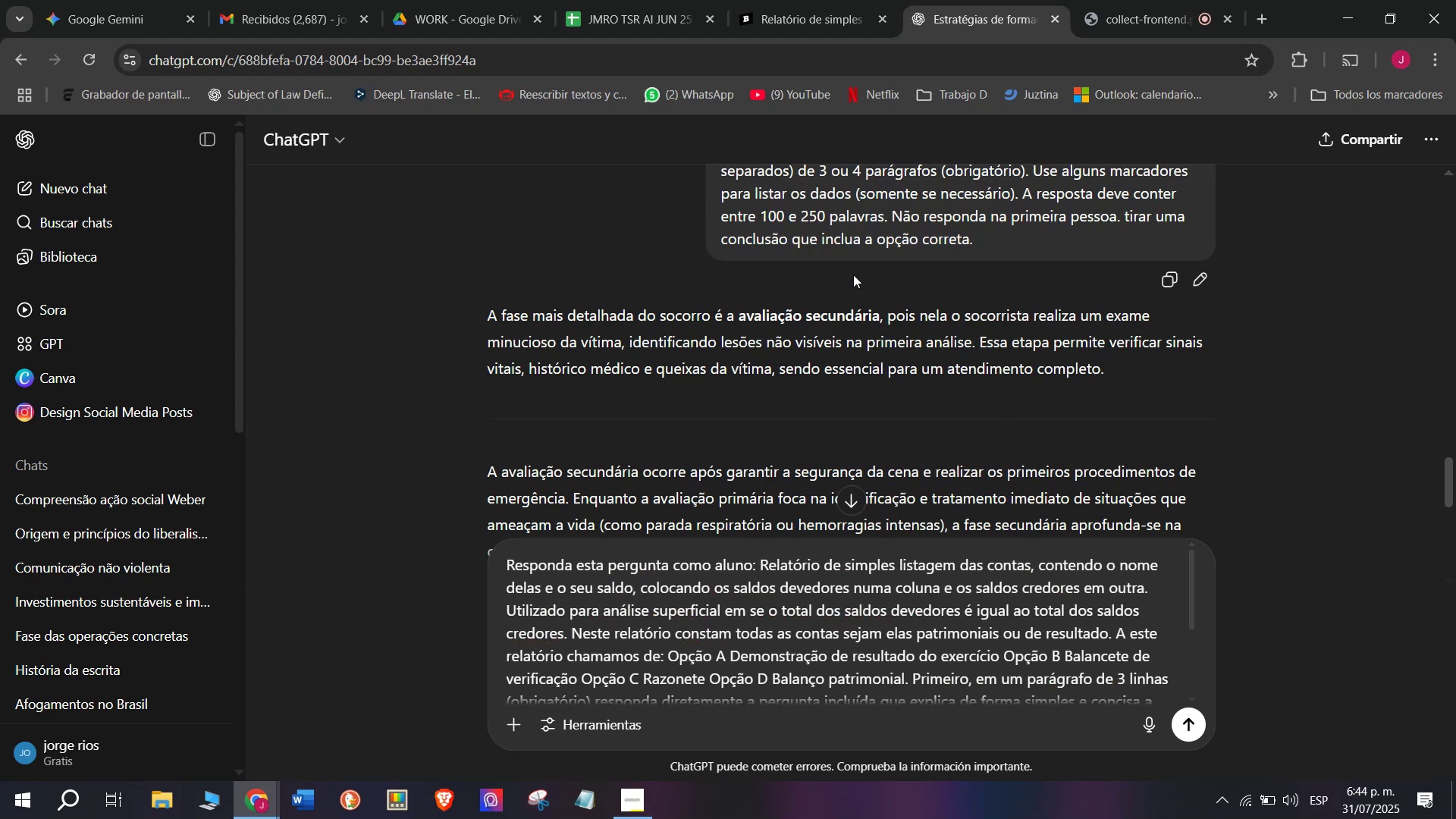 
key(Enter)
 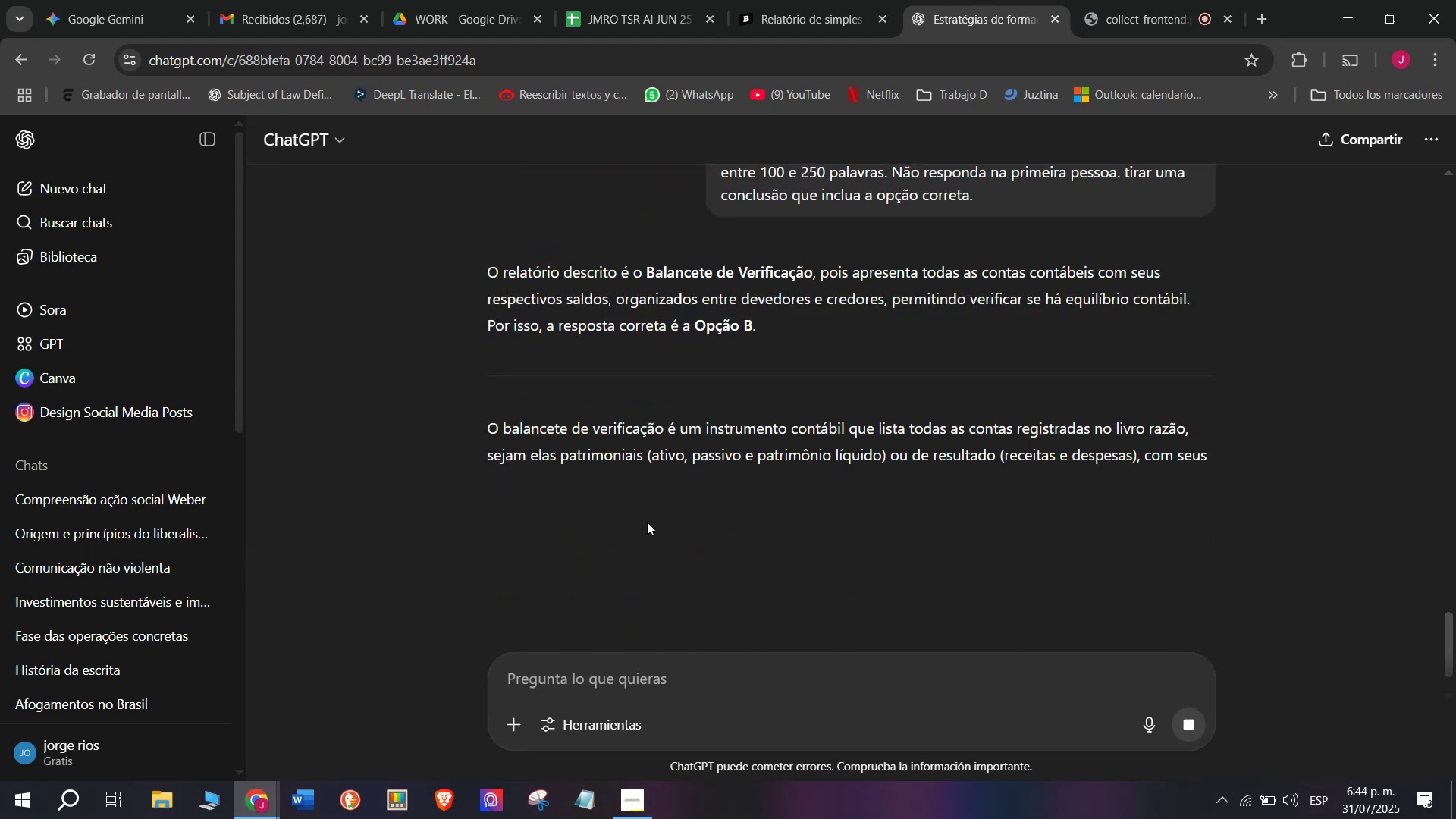 
wait(8.04)
 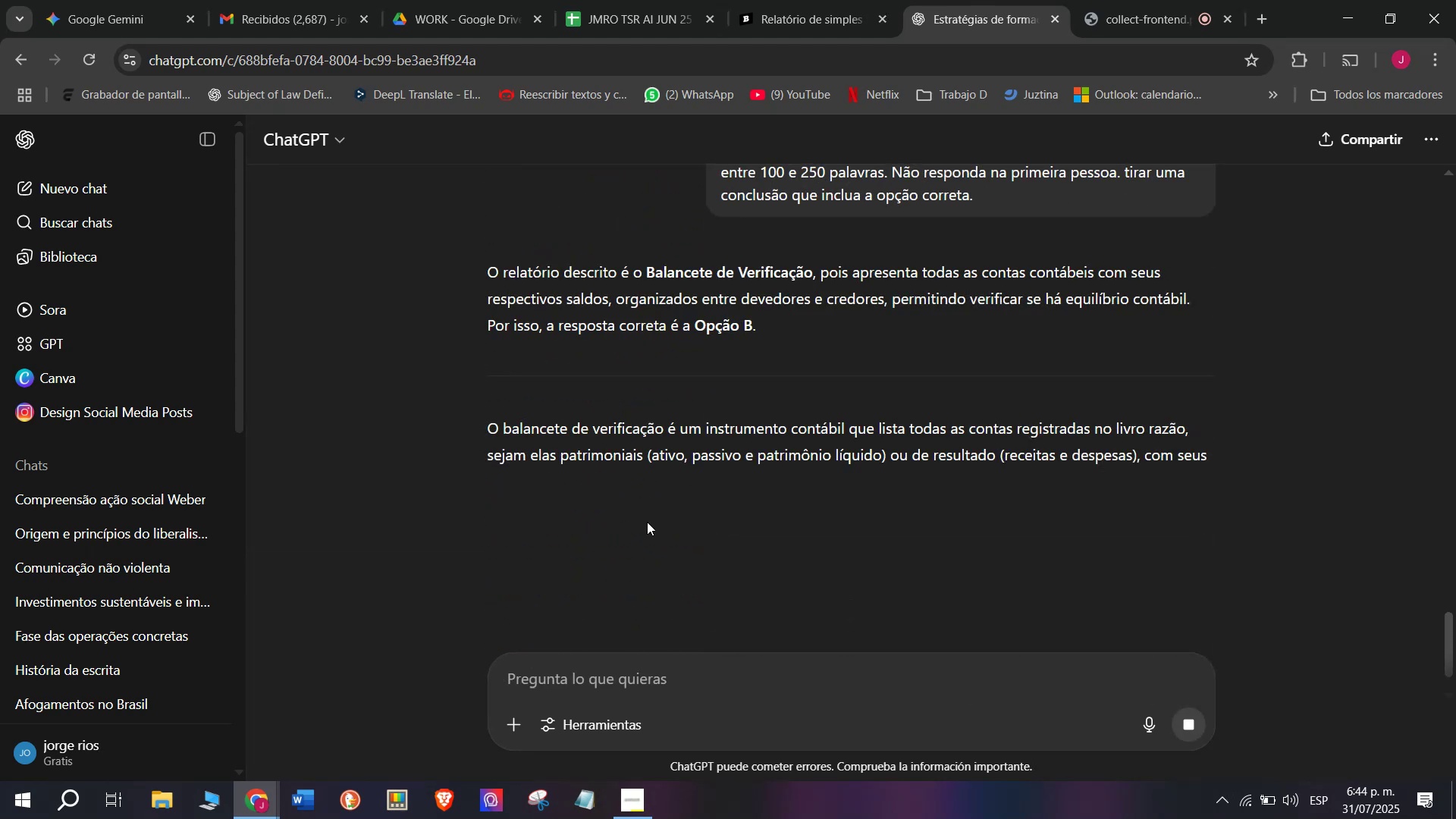 
left_click_drag(start_coordinate=[1198, 297], to_coordinate=[893, 286])
 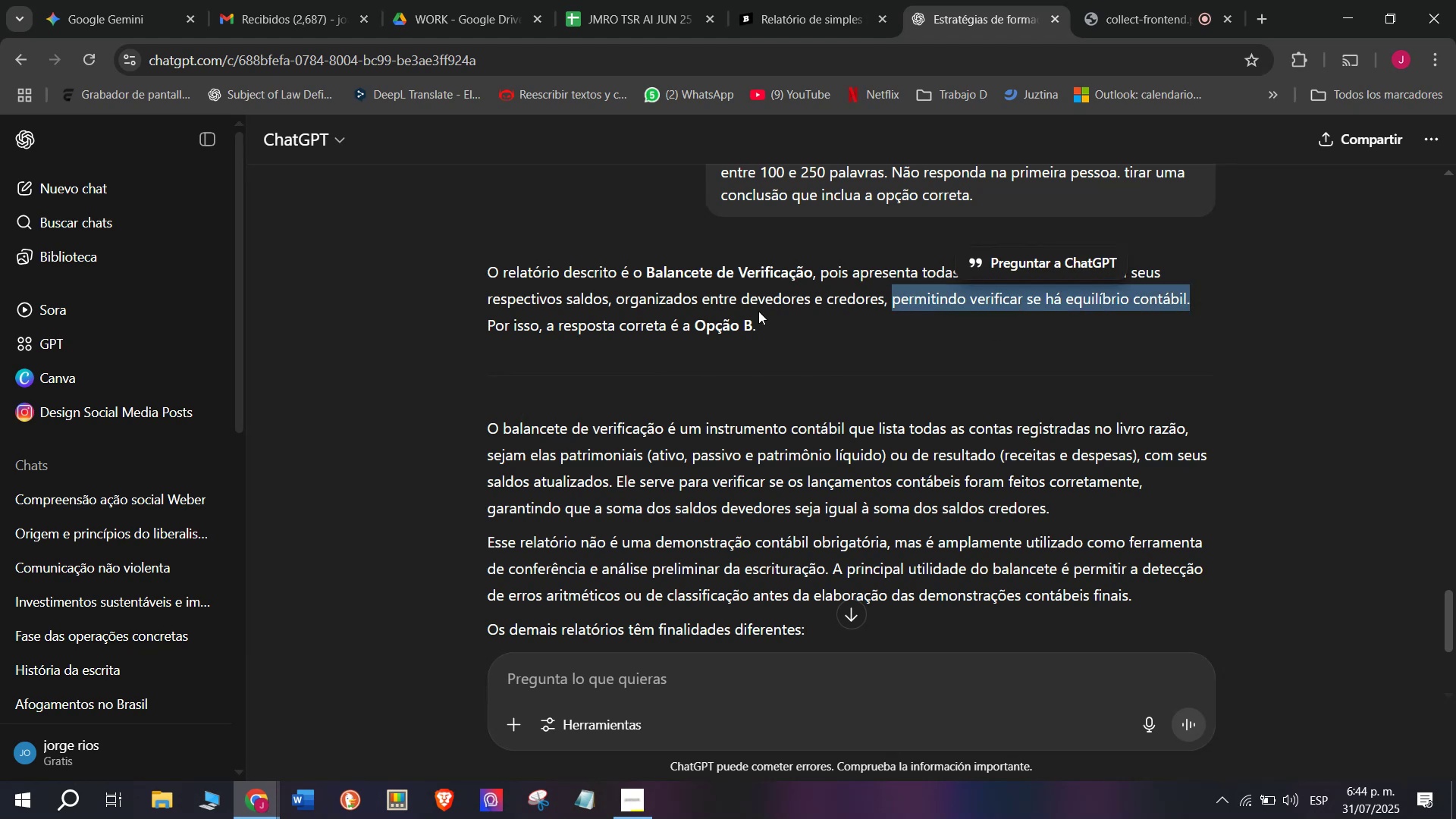 
left_click([716, 321])
 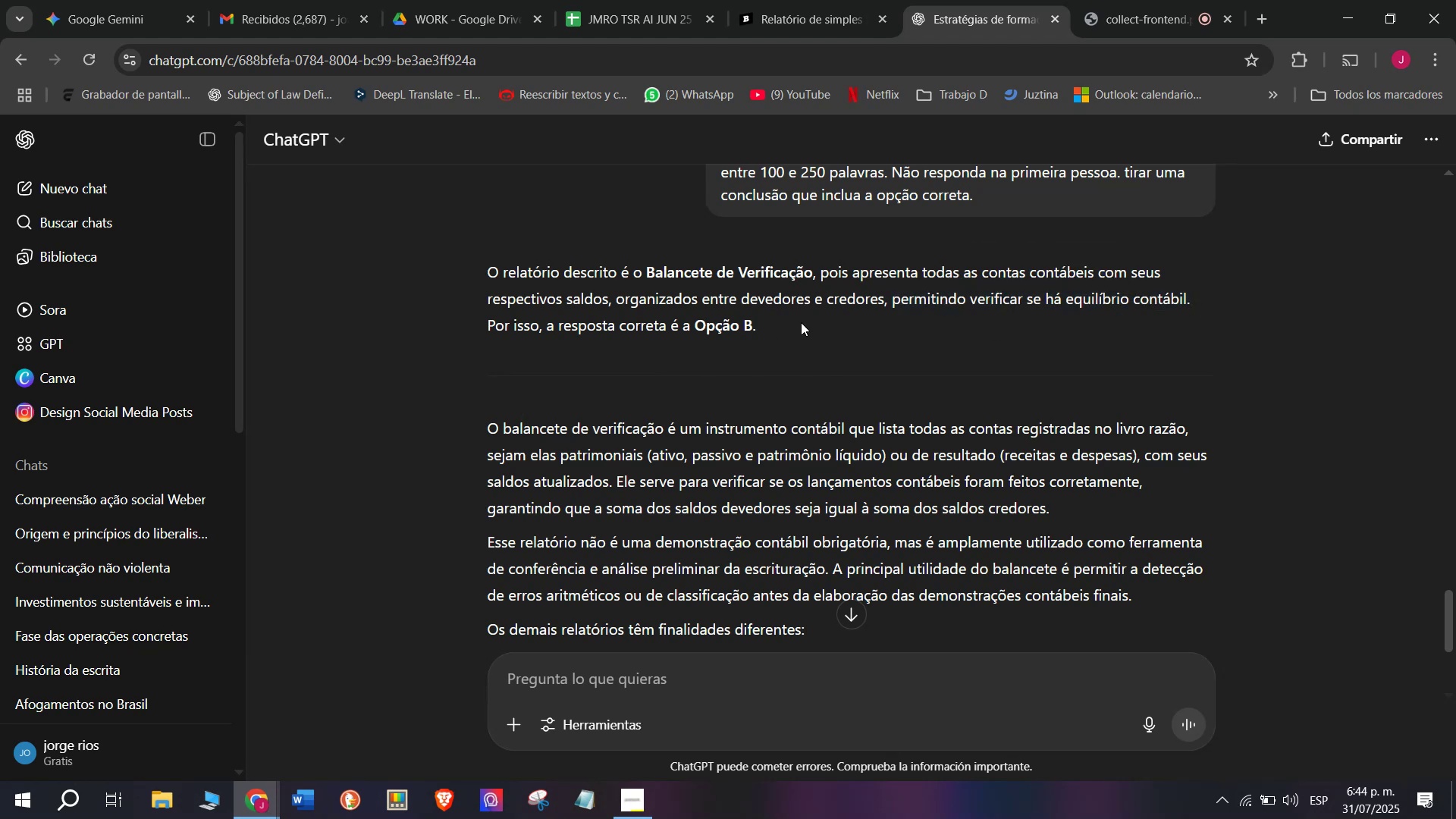 
left_click_drag(start_coordinate=[781, 318], to_coordinate=[488, 278])
 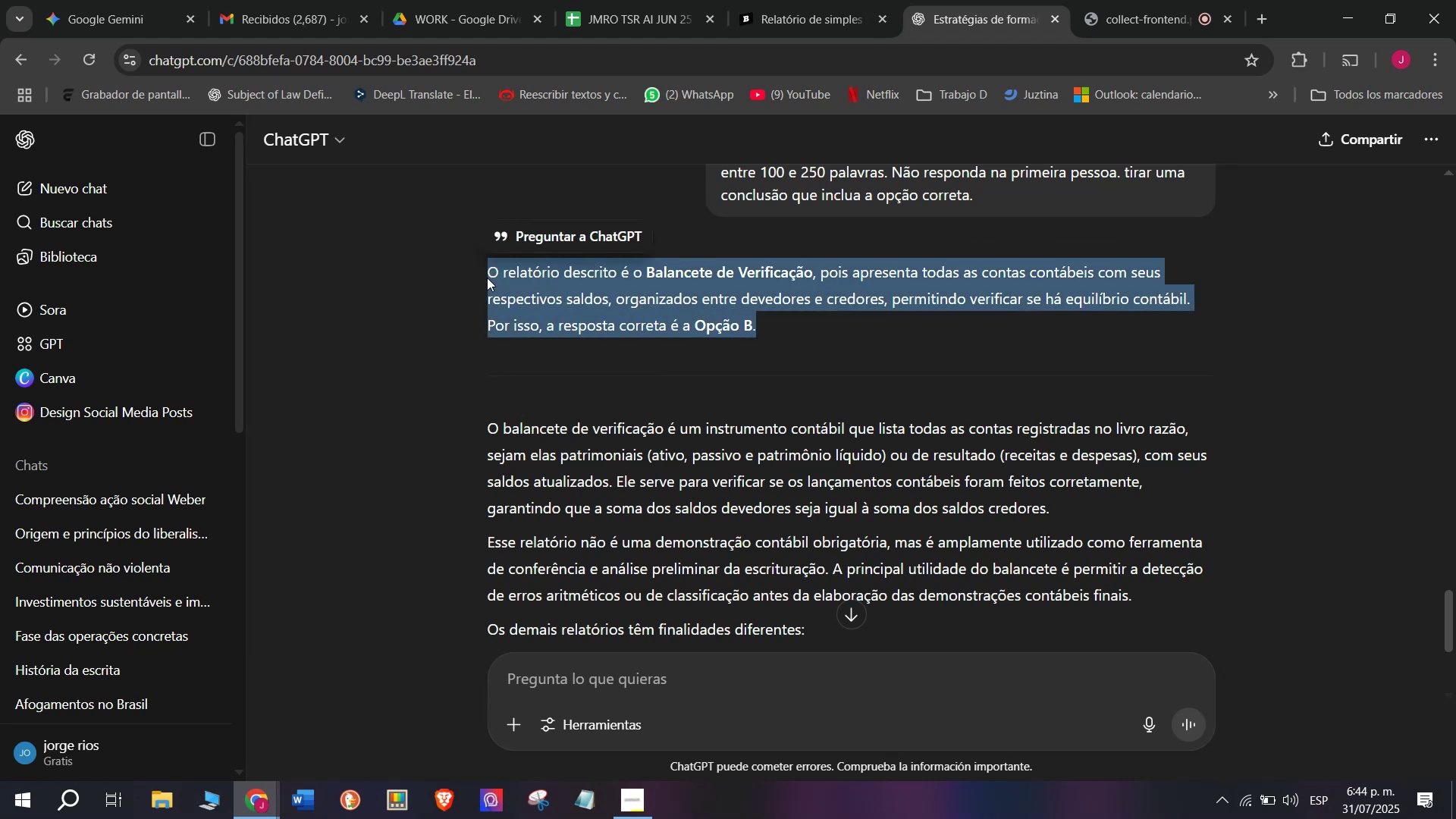 
key(Control+C)
 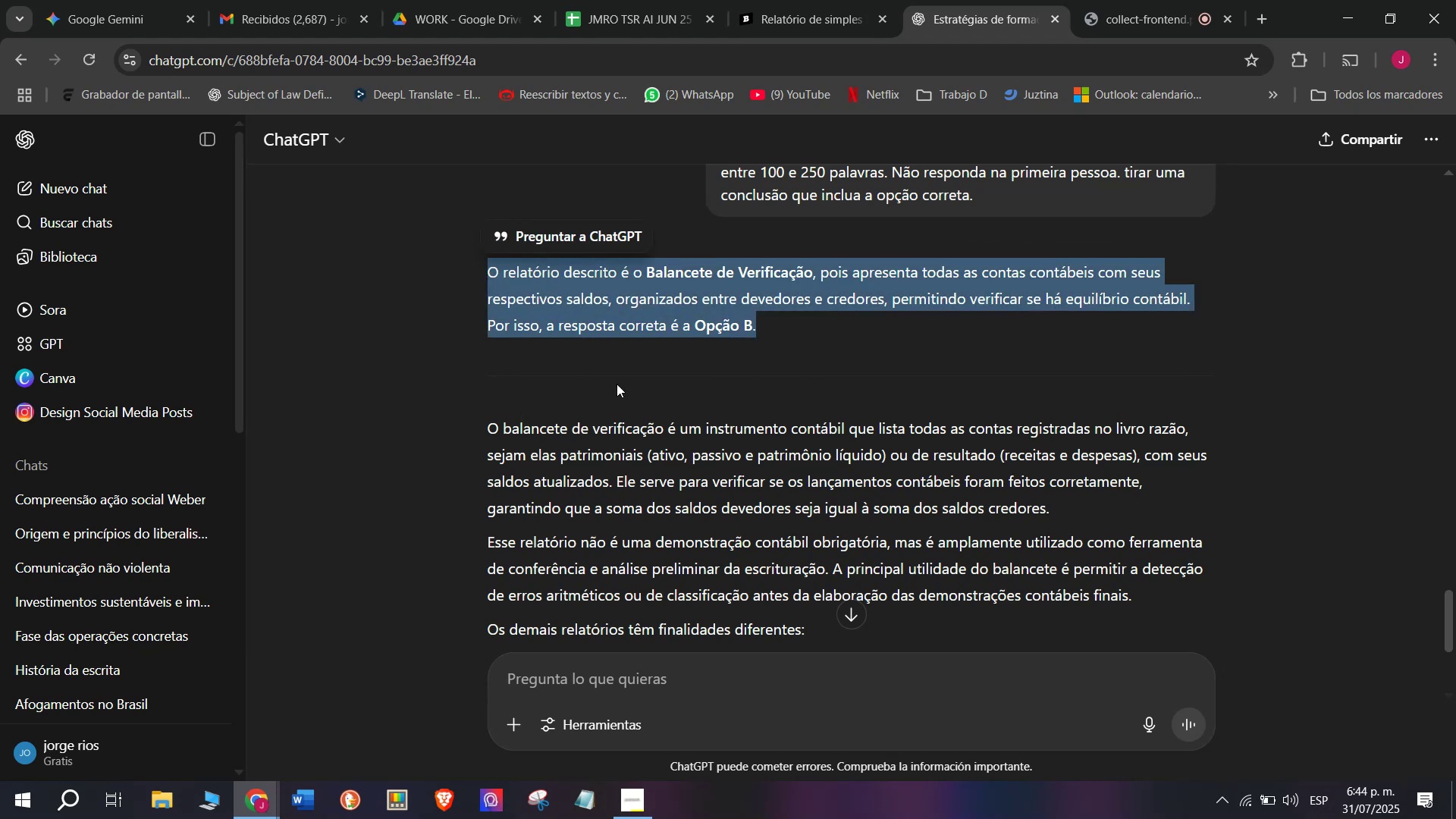 
scroll: coordinate [635, 391], scroll_direction: down, amount: 1.0
 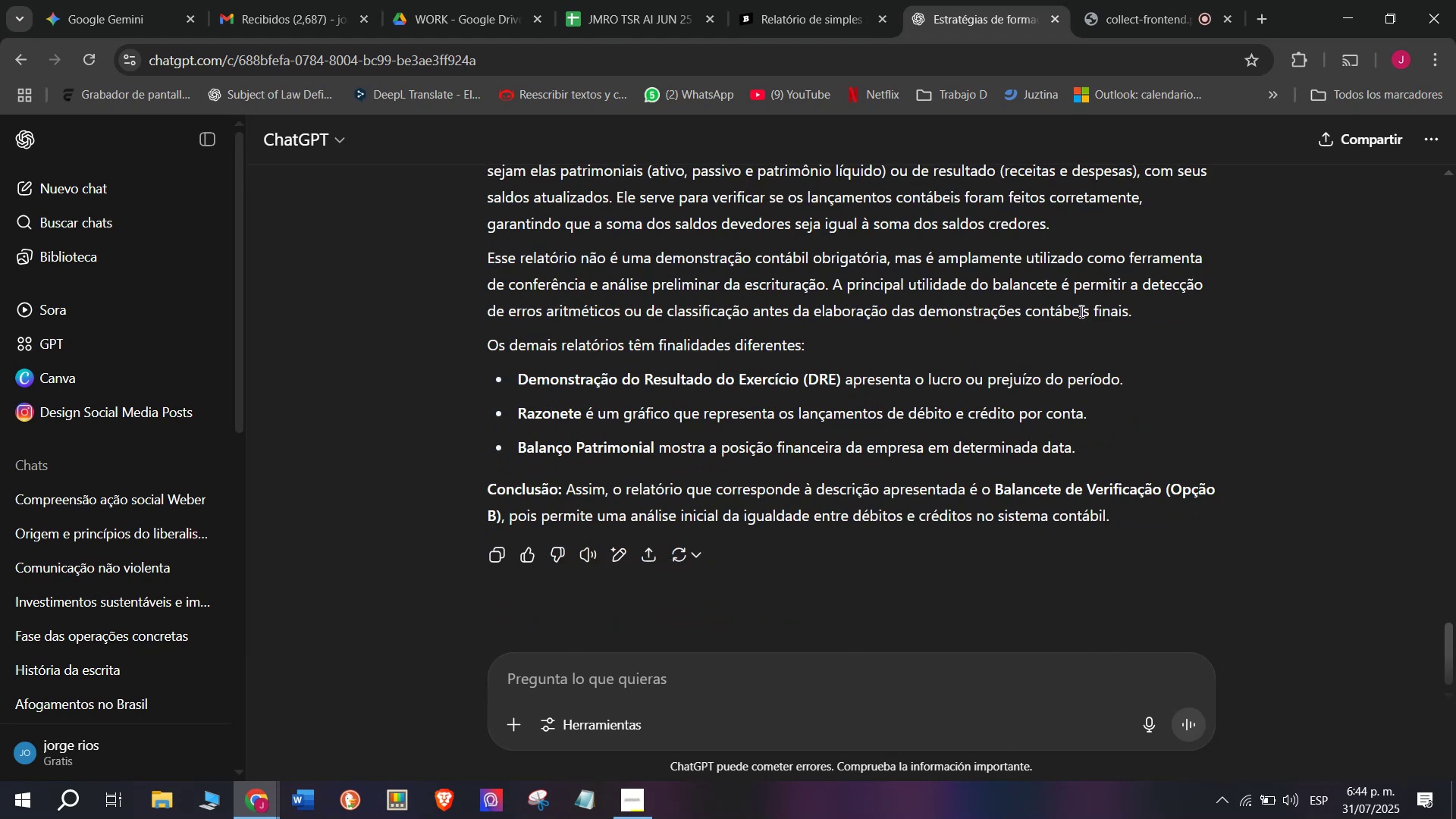 
left_click_drag(start_coordinate=[1141, 317], to_coordinate=[484, 353])
 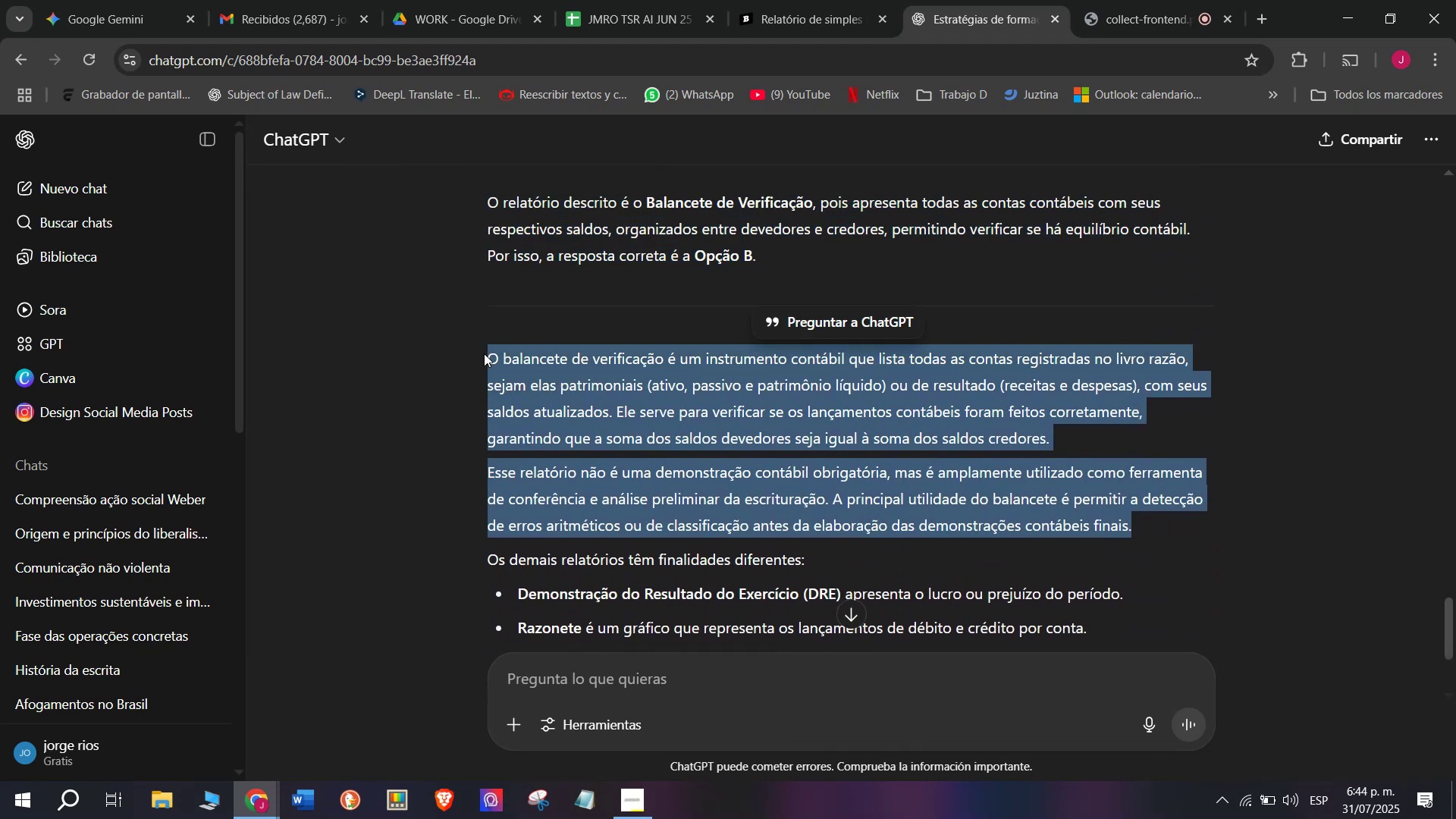 
key(Control+C)
 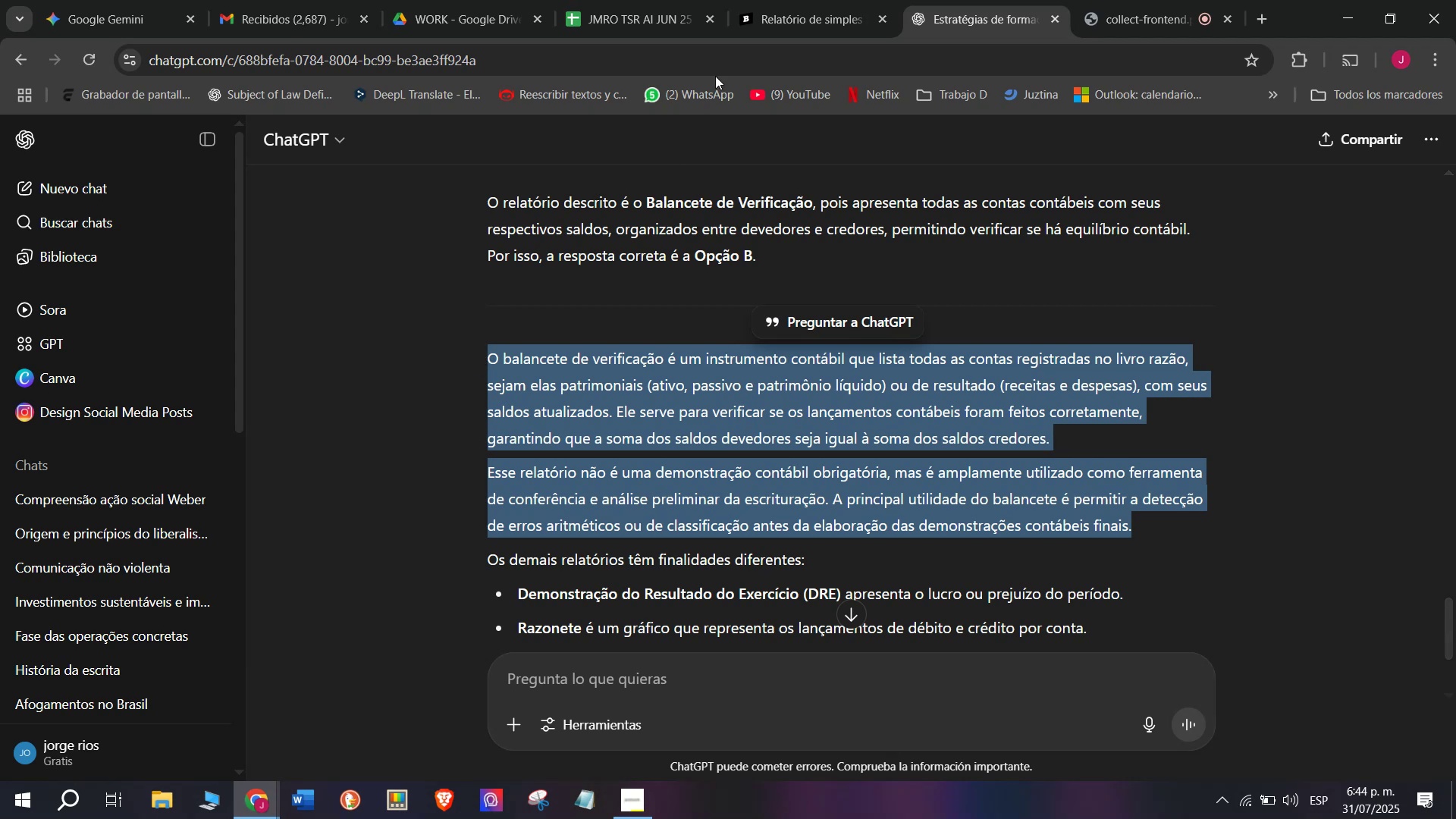 
left_click([783, 0])
 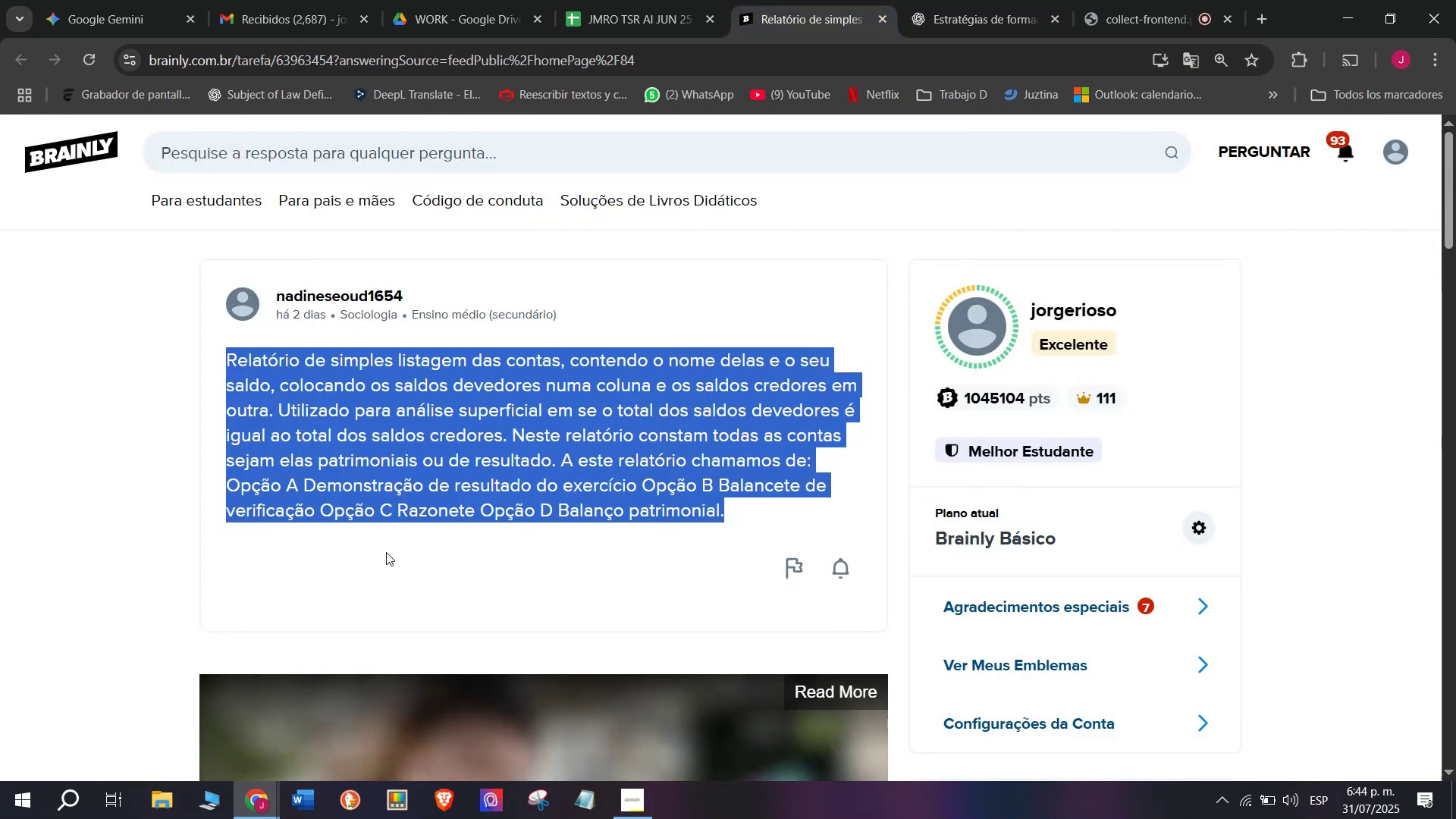 
left_click_drag(start_coordinate=[654, 435], to_coordinate=[520, 277])
 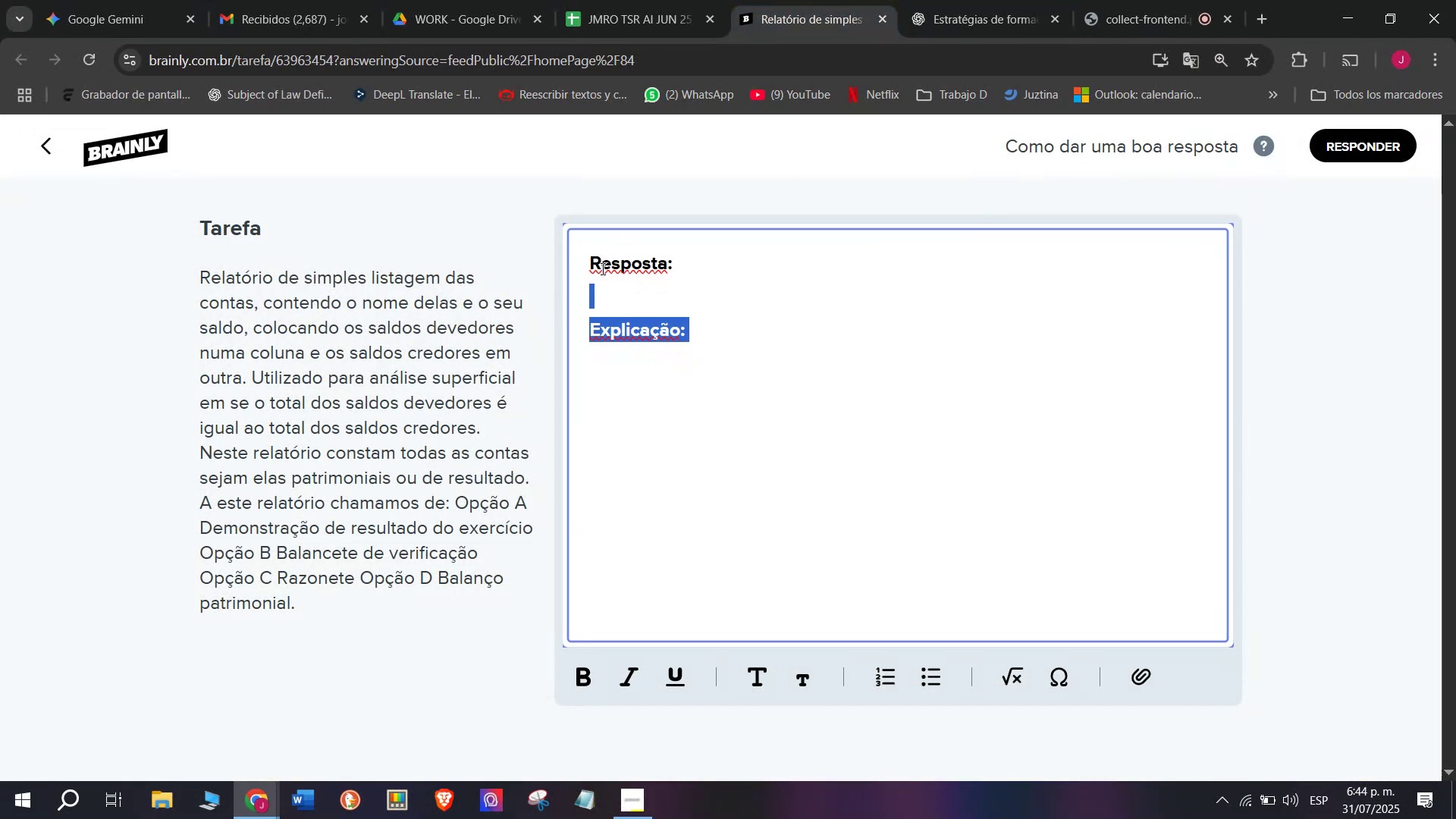 
left_click([682, 243])
 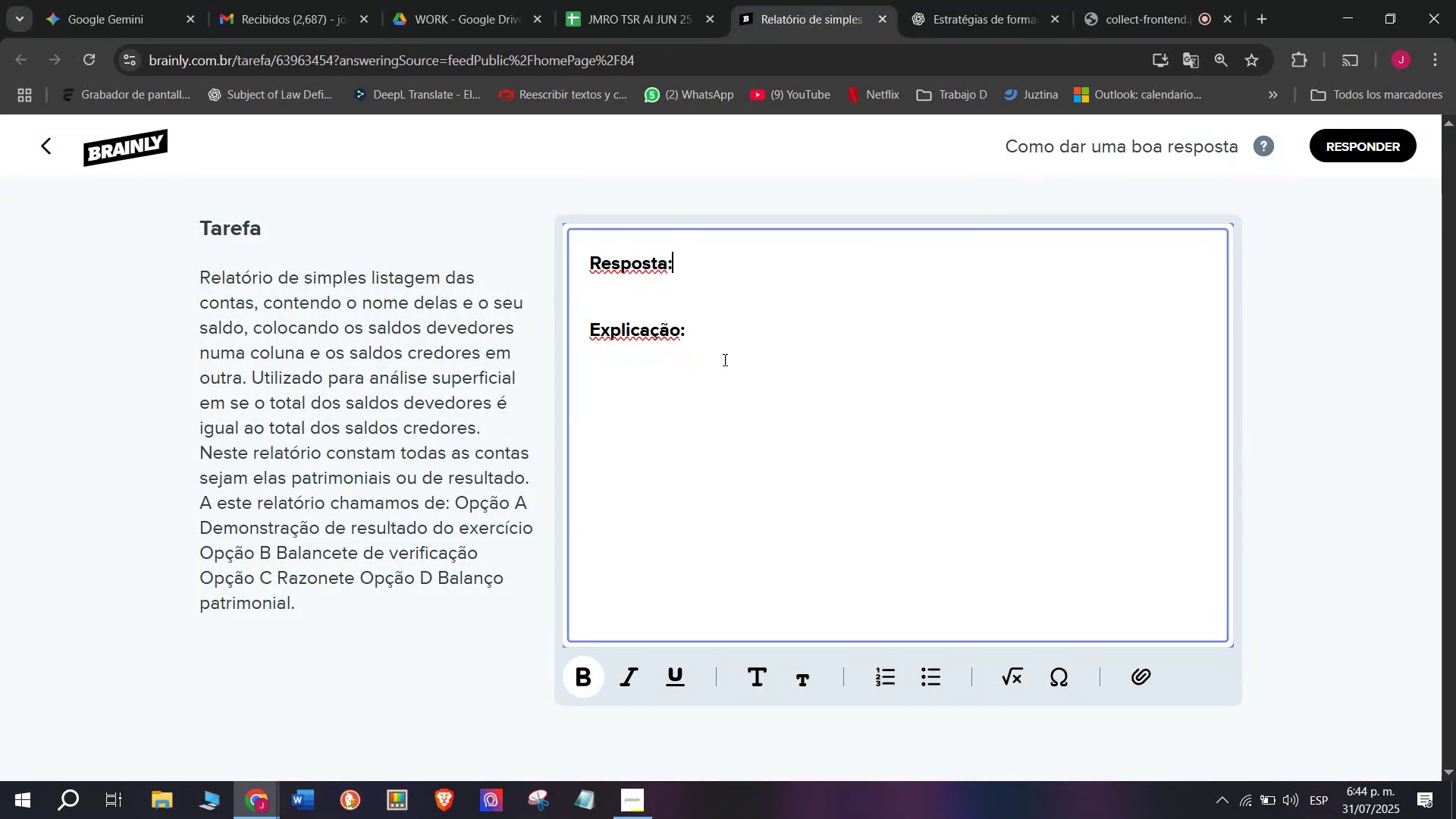 
left_click_drag(start_coordinate=[723, 356], to_coordinate=[497, 214])
 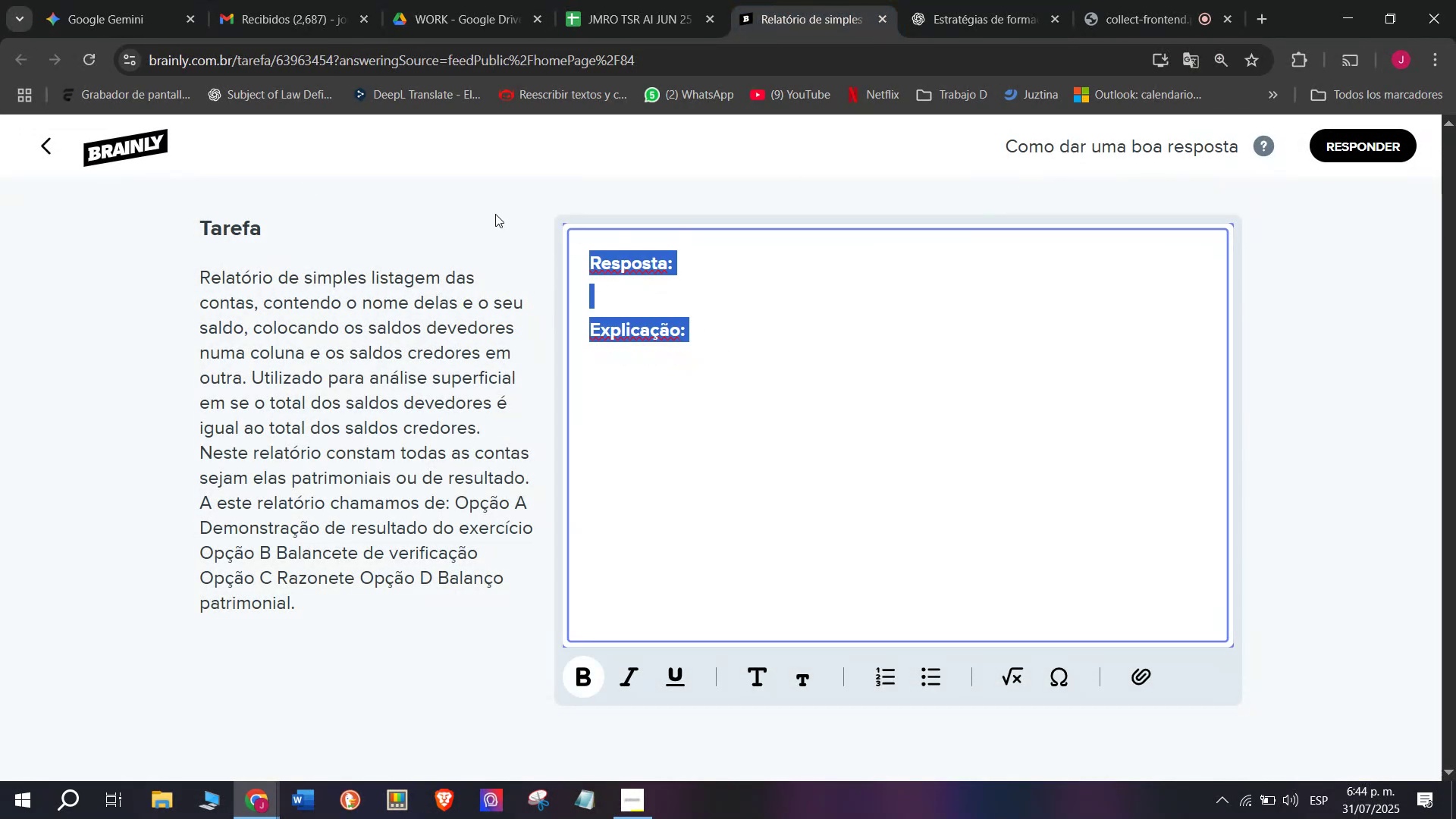 
key(Meta+MetaLeft)
 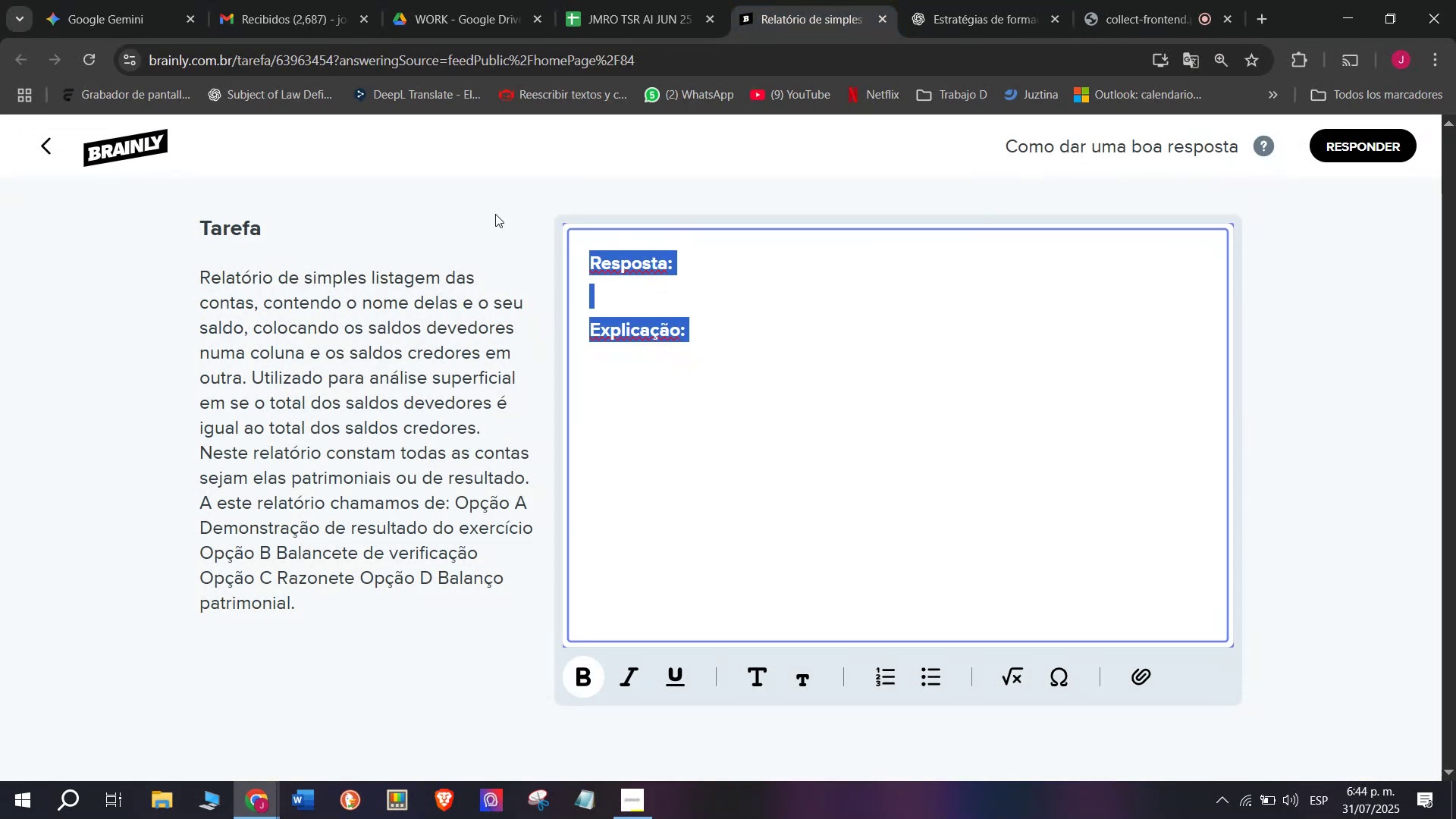 
key(Meta+V)
 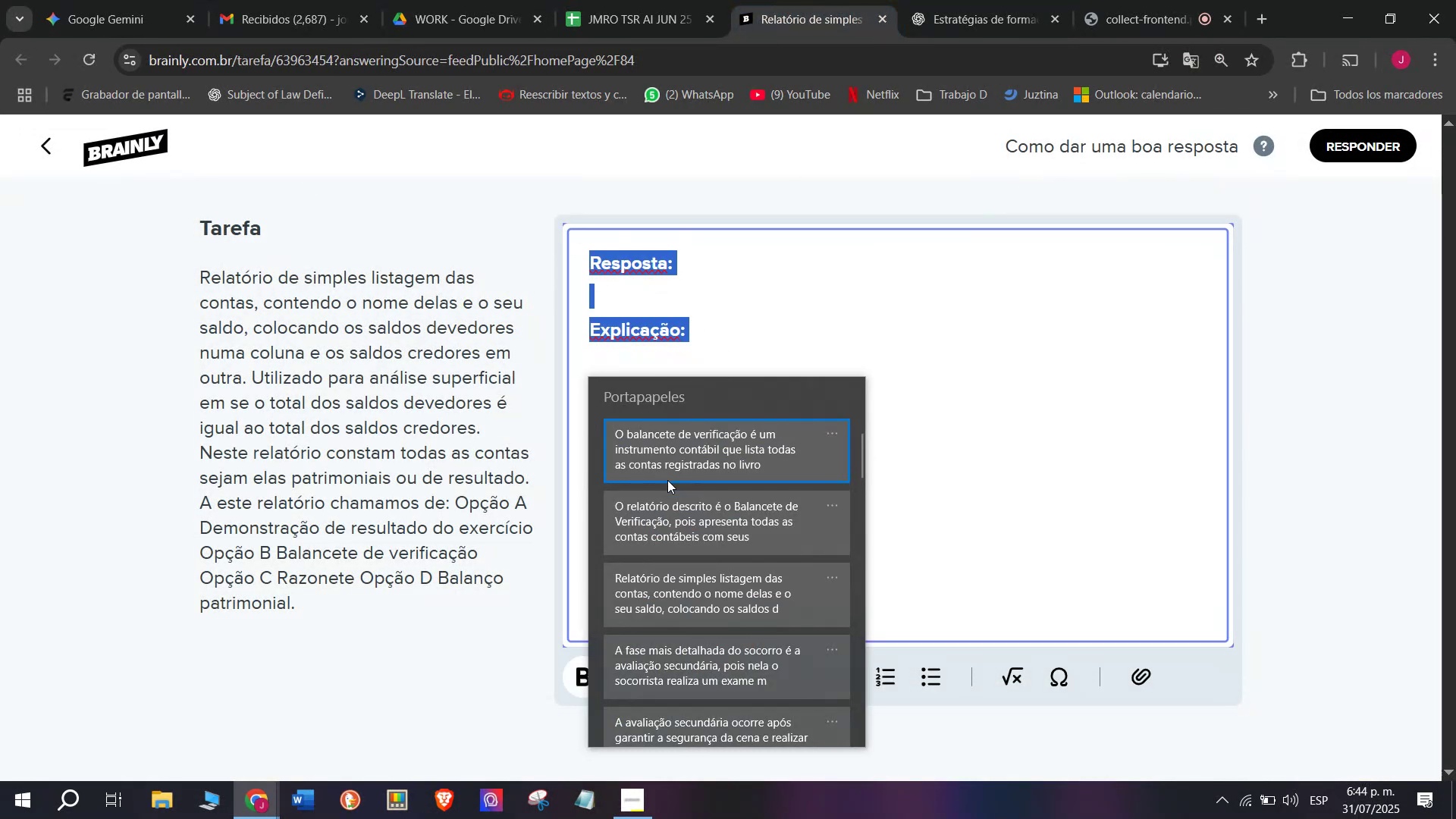 
left_click([665, 518])
 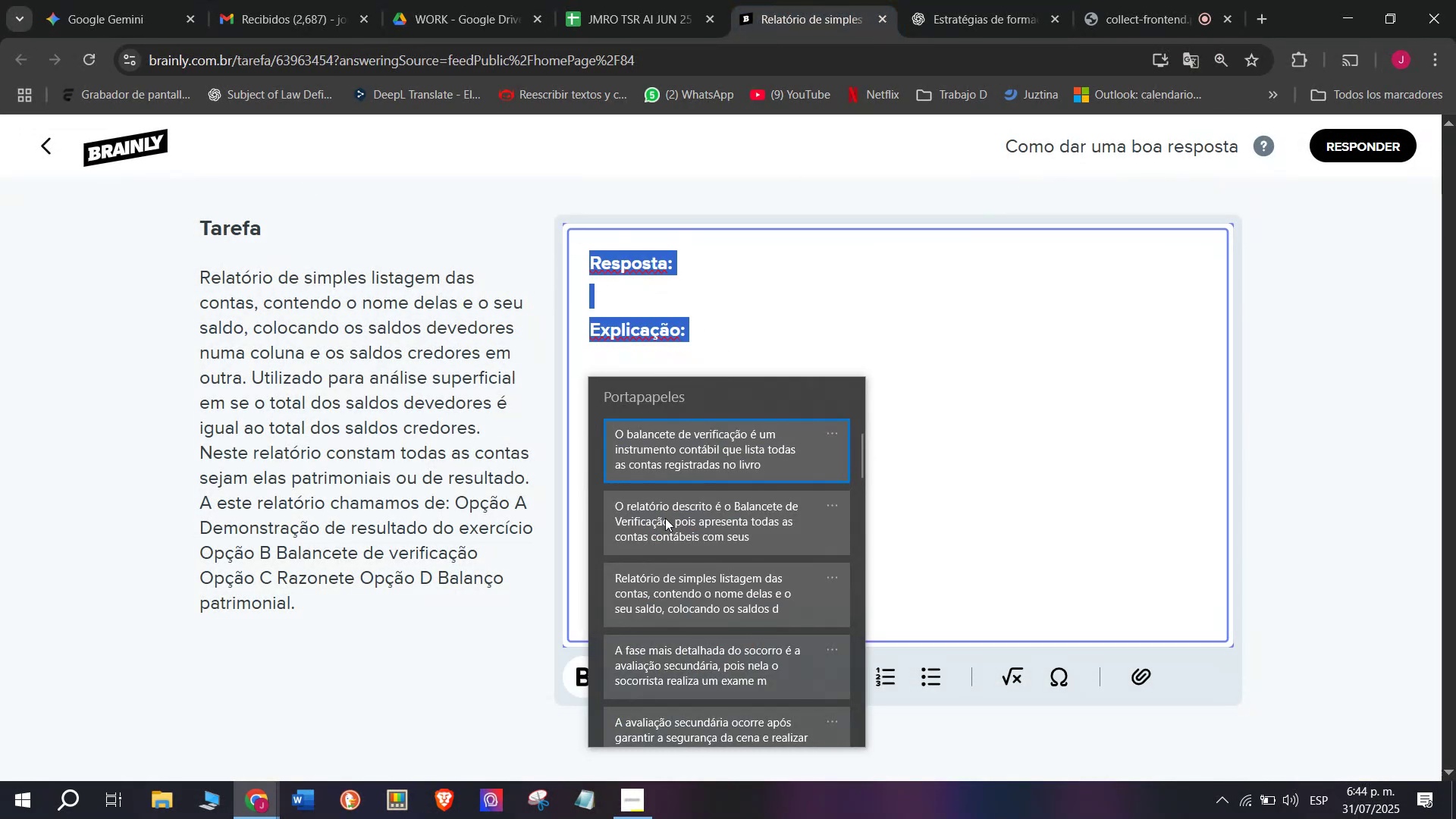 
key(Control+ControlLeft)
 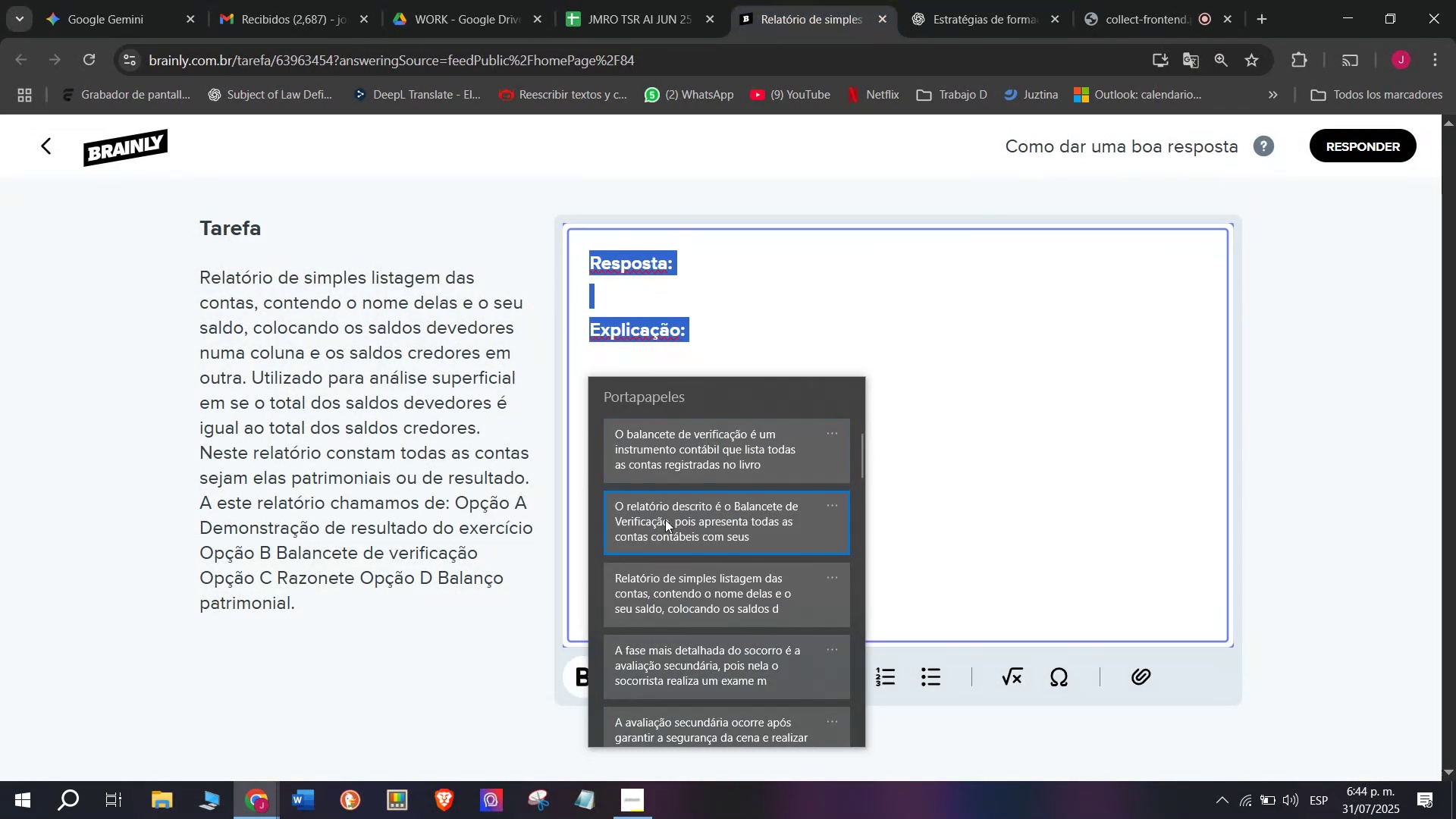 
key(Control+V)
 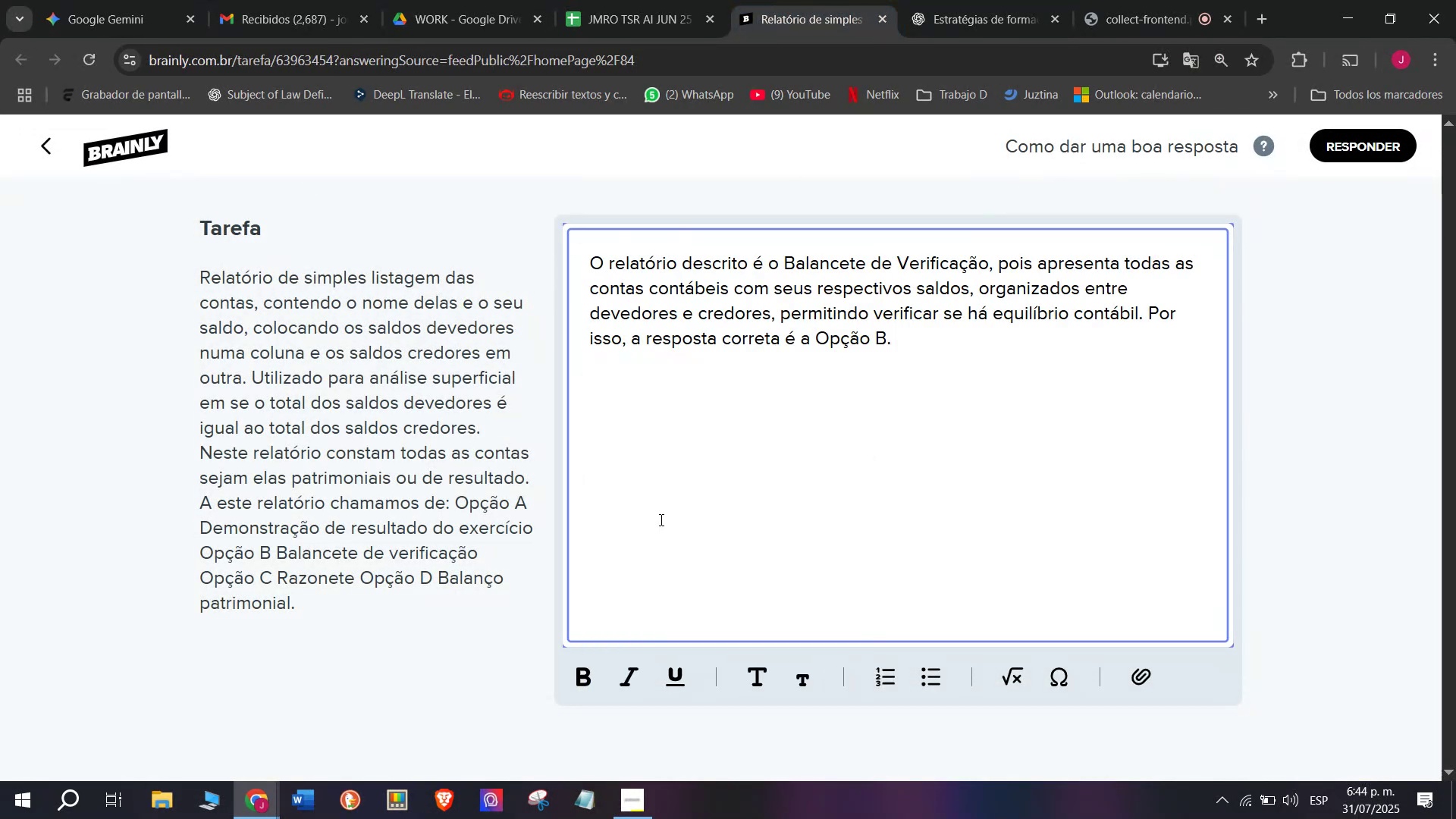 
key(Enter)
 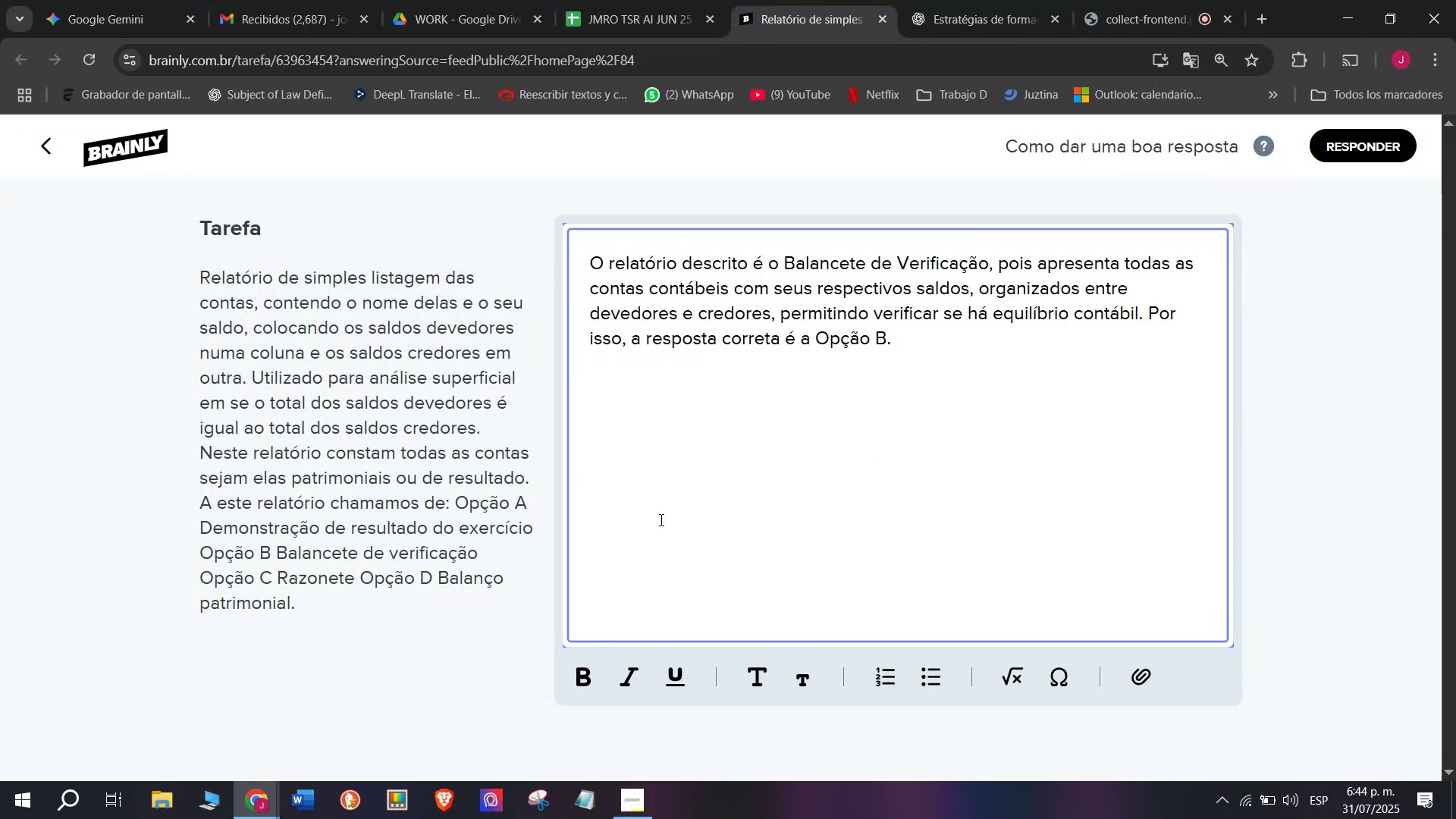 
key(Meta+V)
 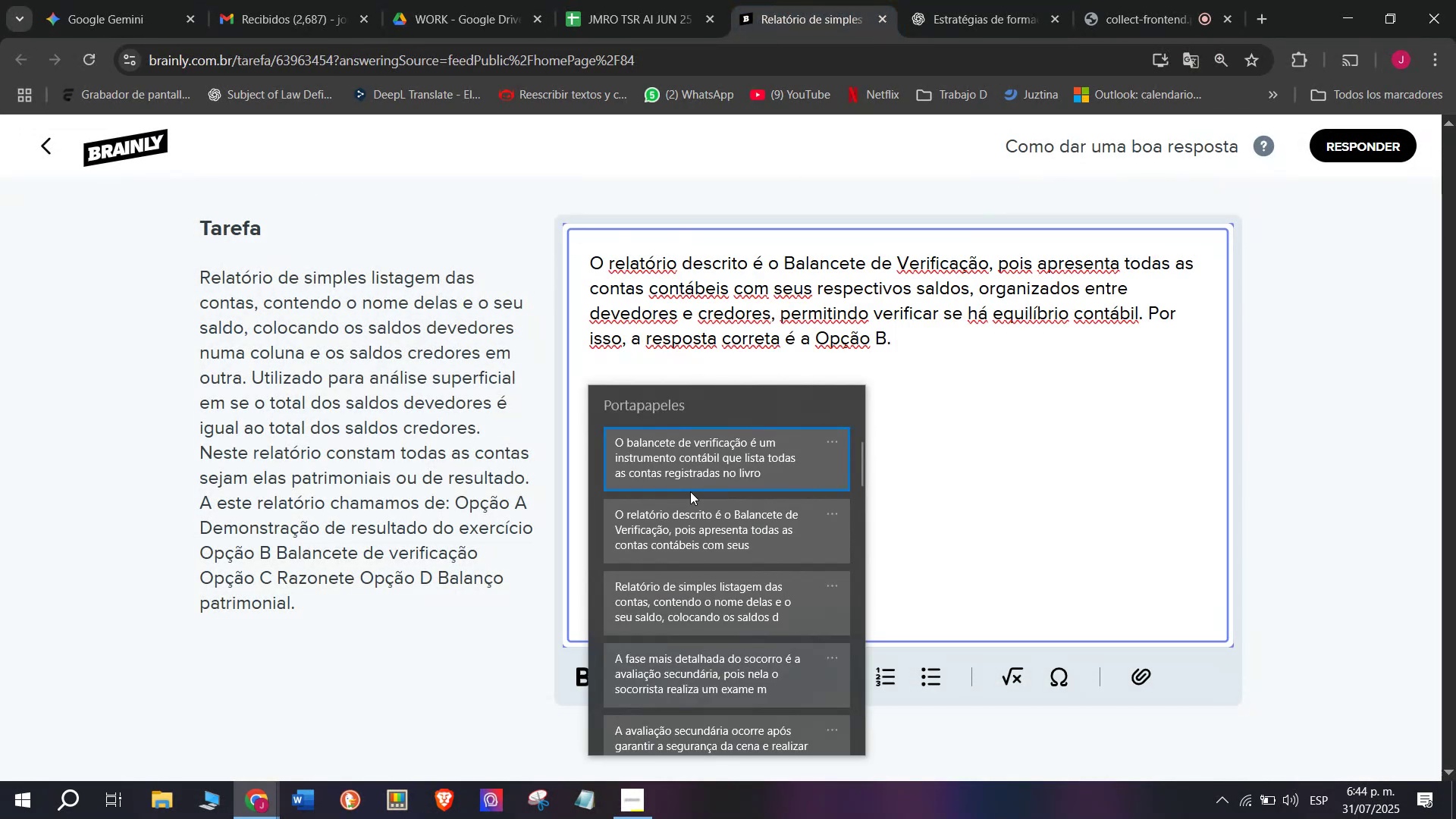 
left_click([690, 477])
 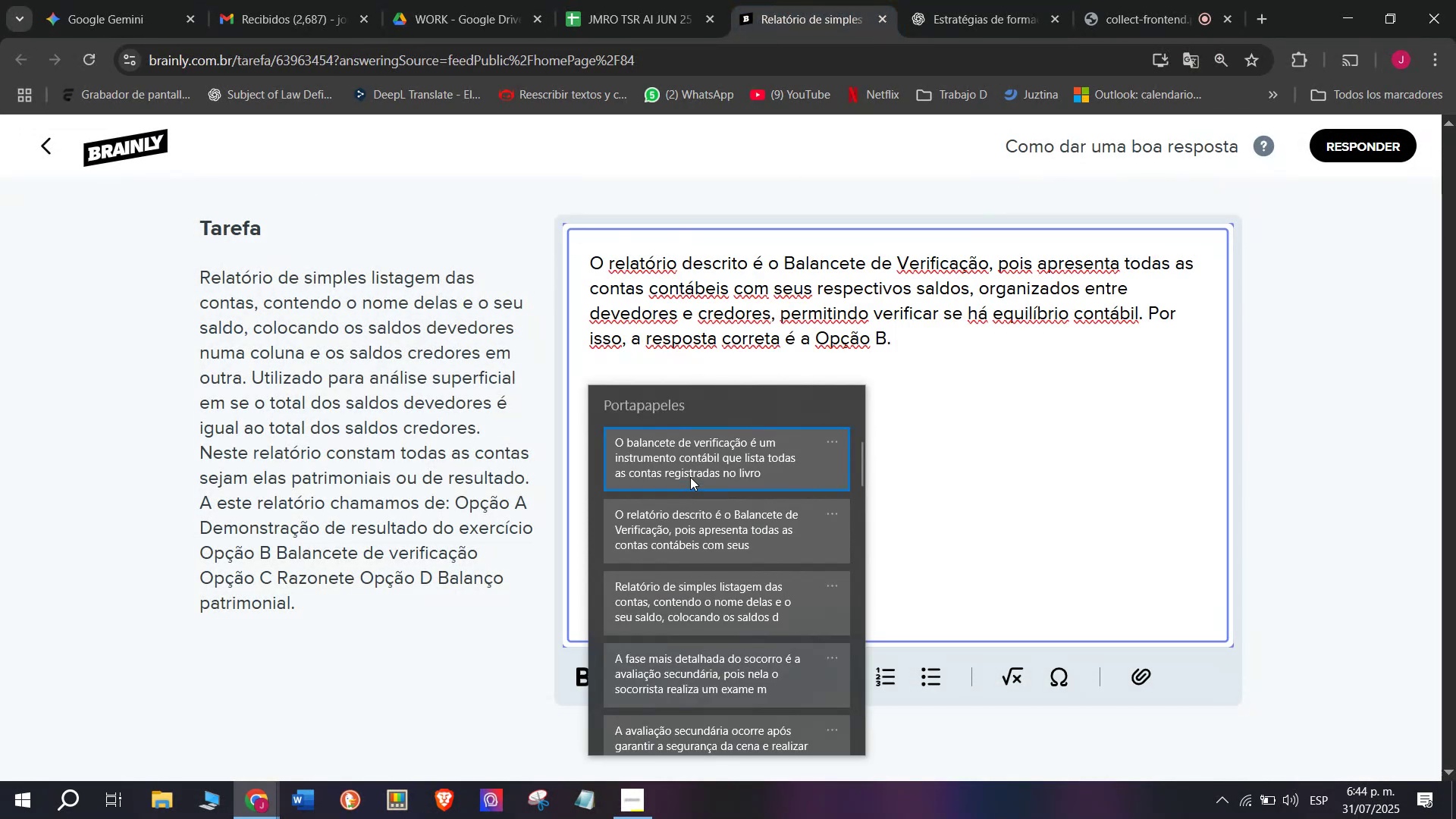 
key(Control+ControlLeft)
 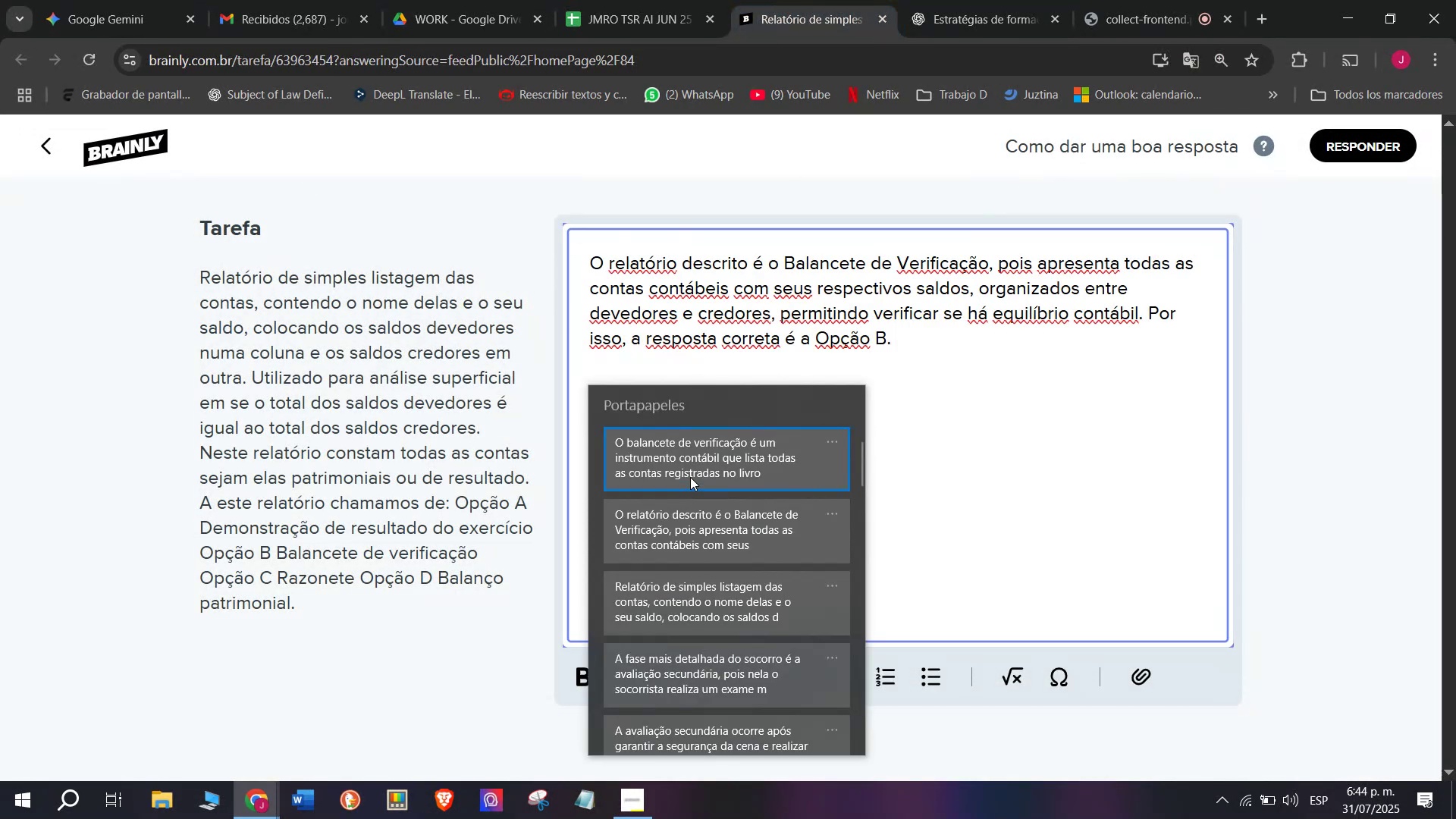 
key(Control+V)
 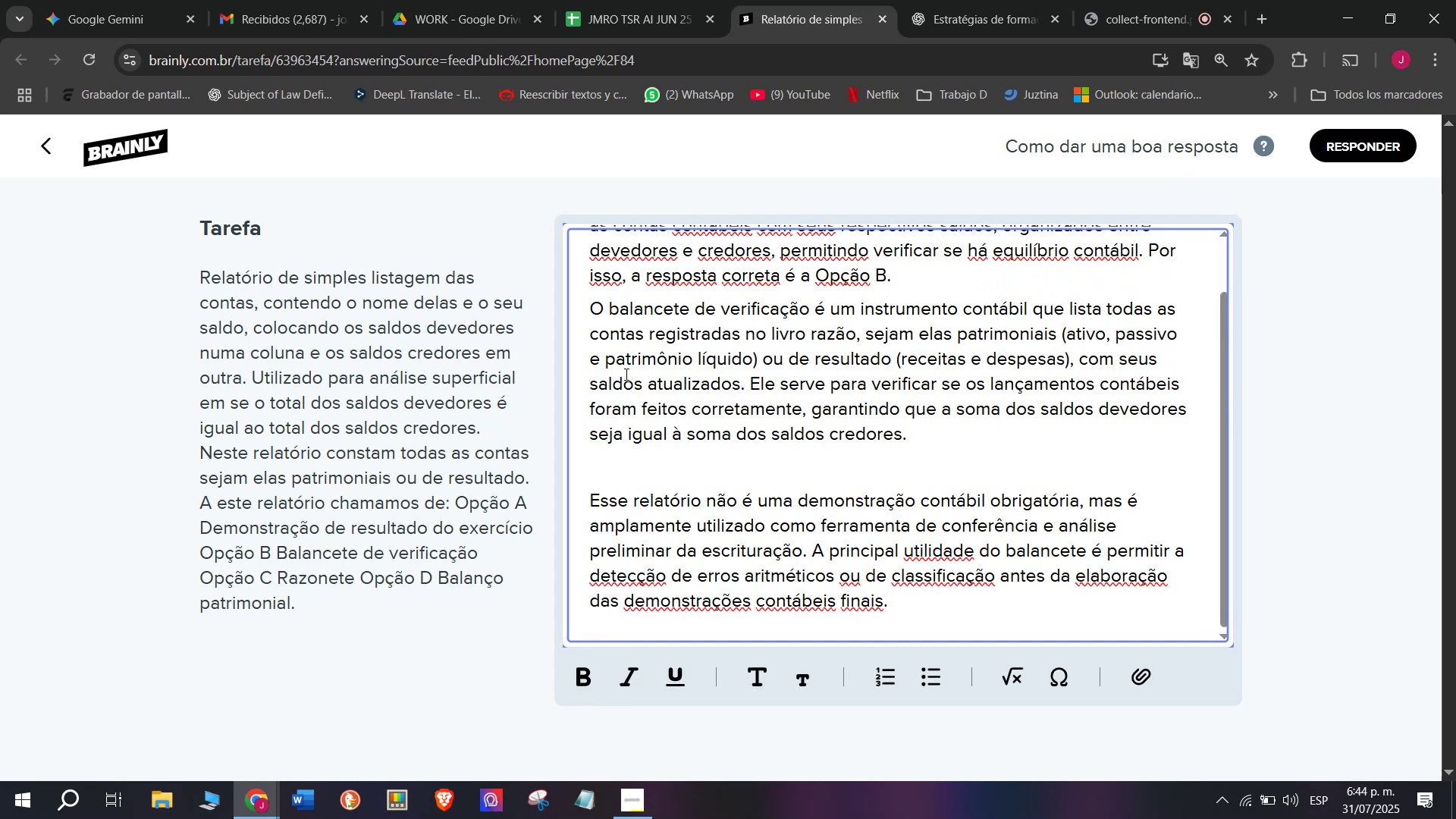 
left_click([581, 306])
 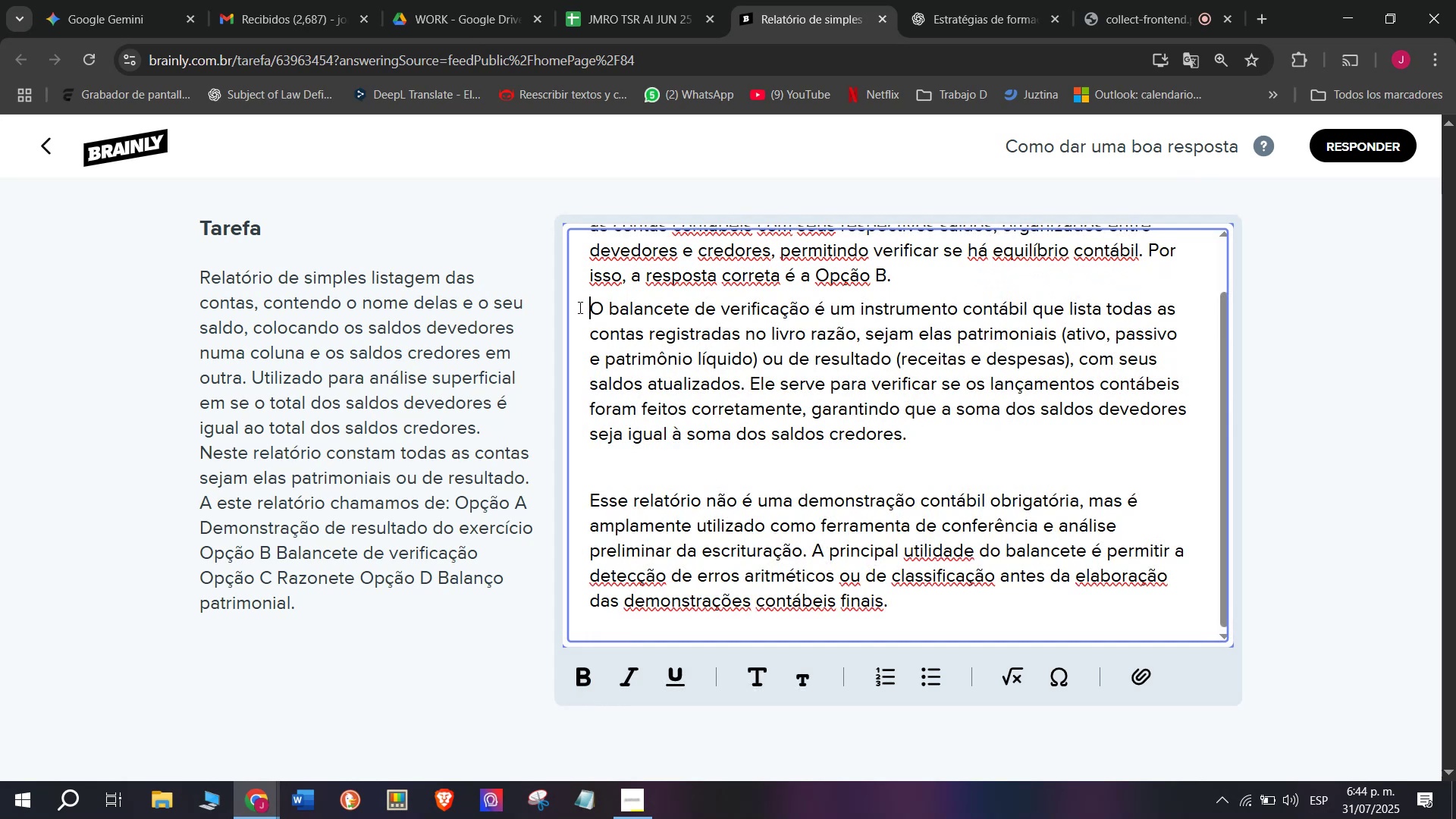 
key(Enter)
 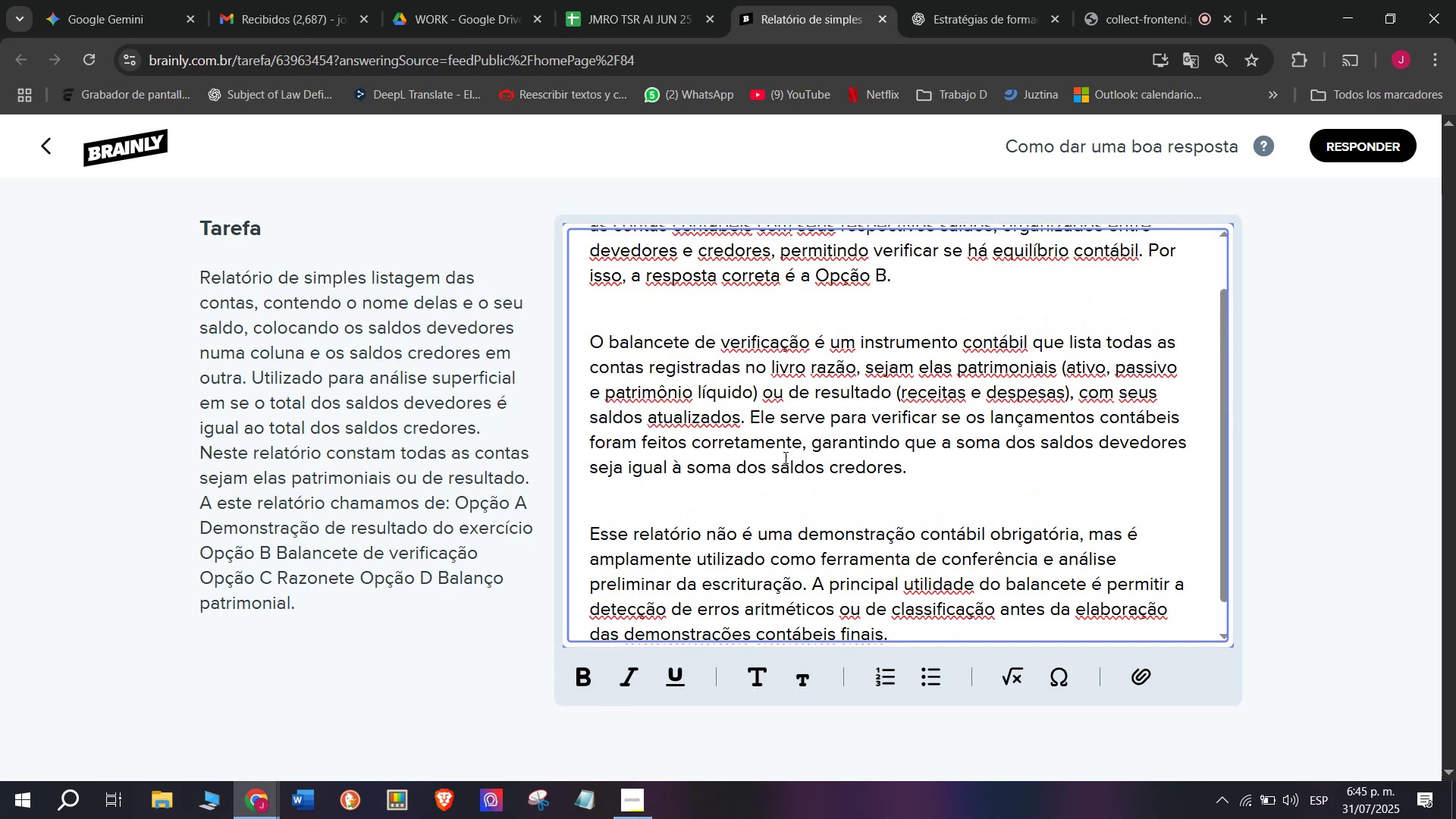 
left_click_drag(start_coordinate=[752, 418], to_coordinate=[983, 474])
 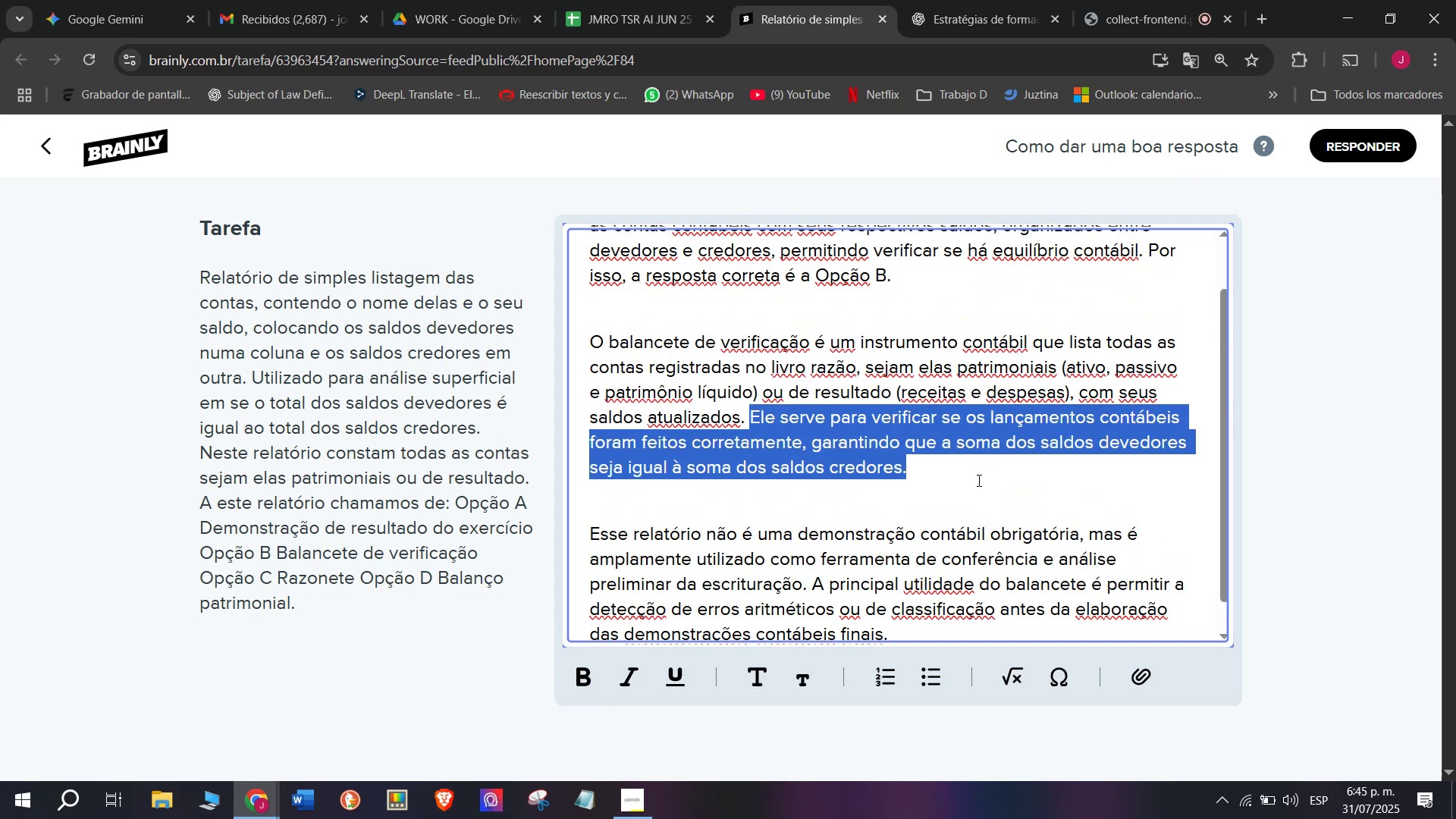 
key(Backspace)
 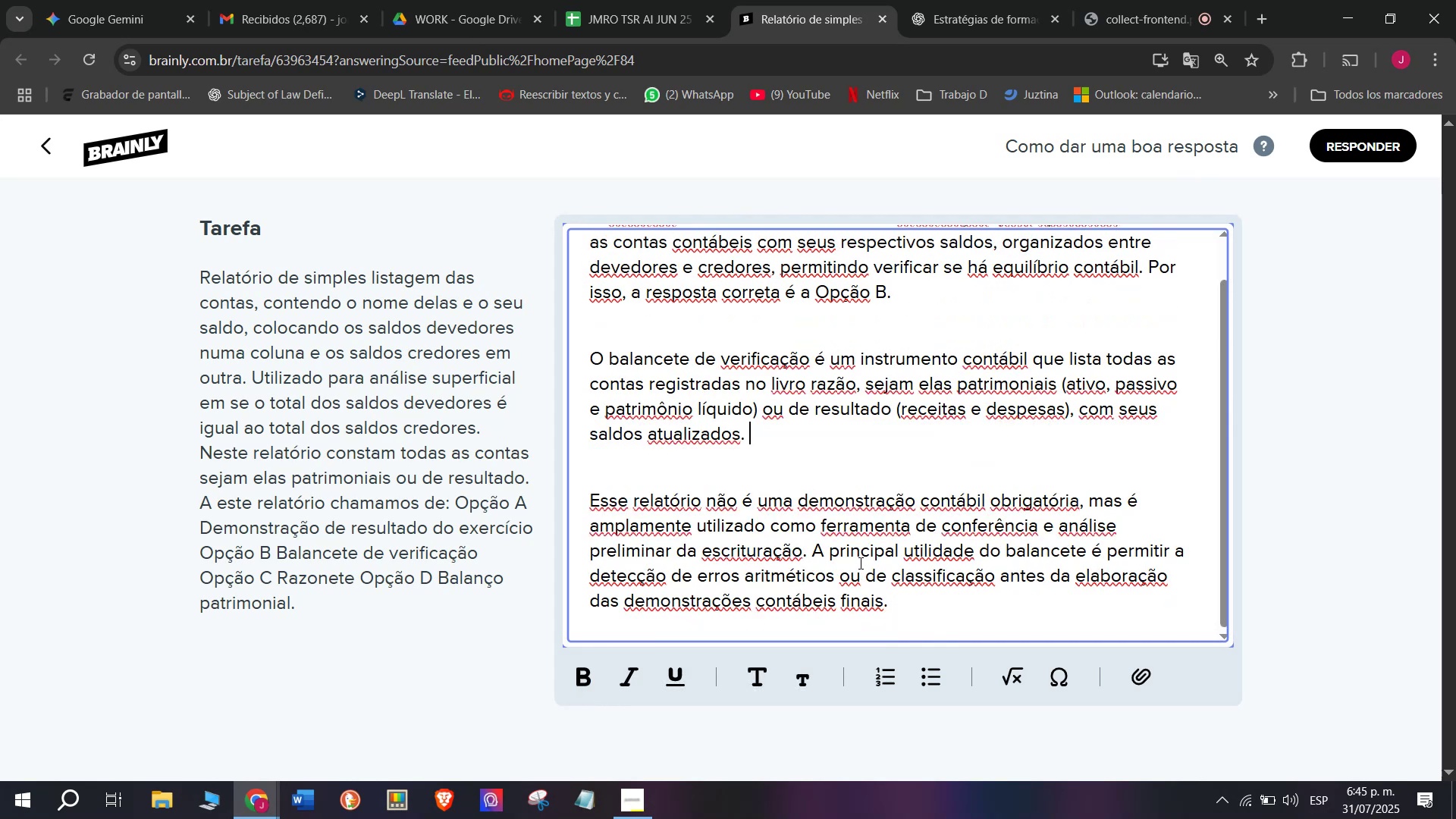 
scroll: coordinate [858, 563], scroll_direction: up, amount: 3.0
 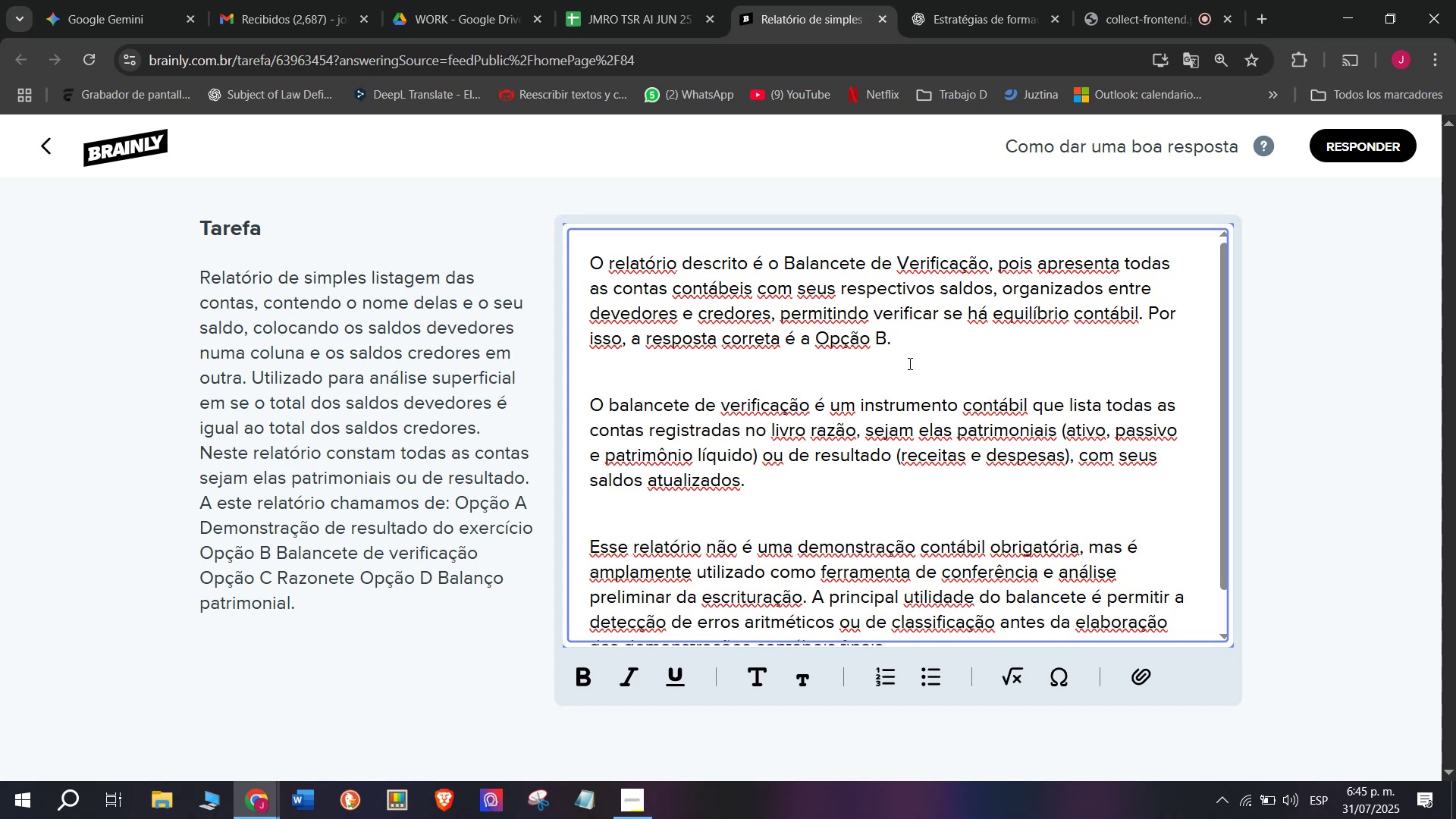 
left_click_drag(start_coordinate=[908, 344], to_coordinate=[805, 335])
 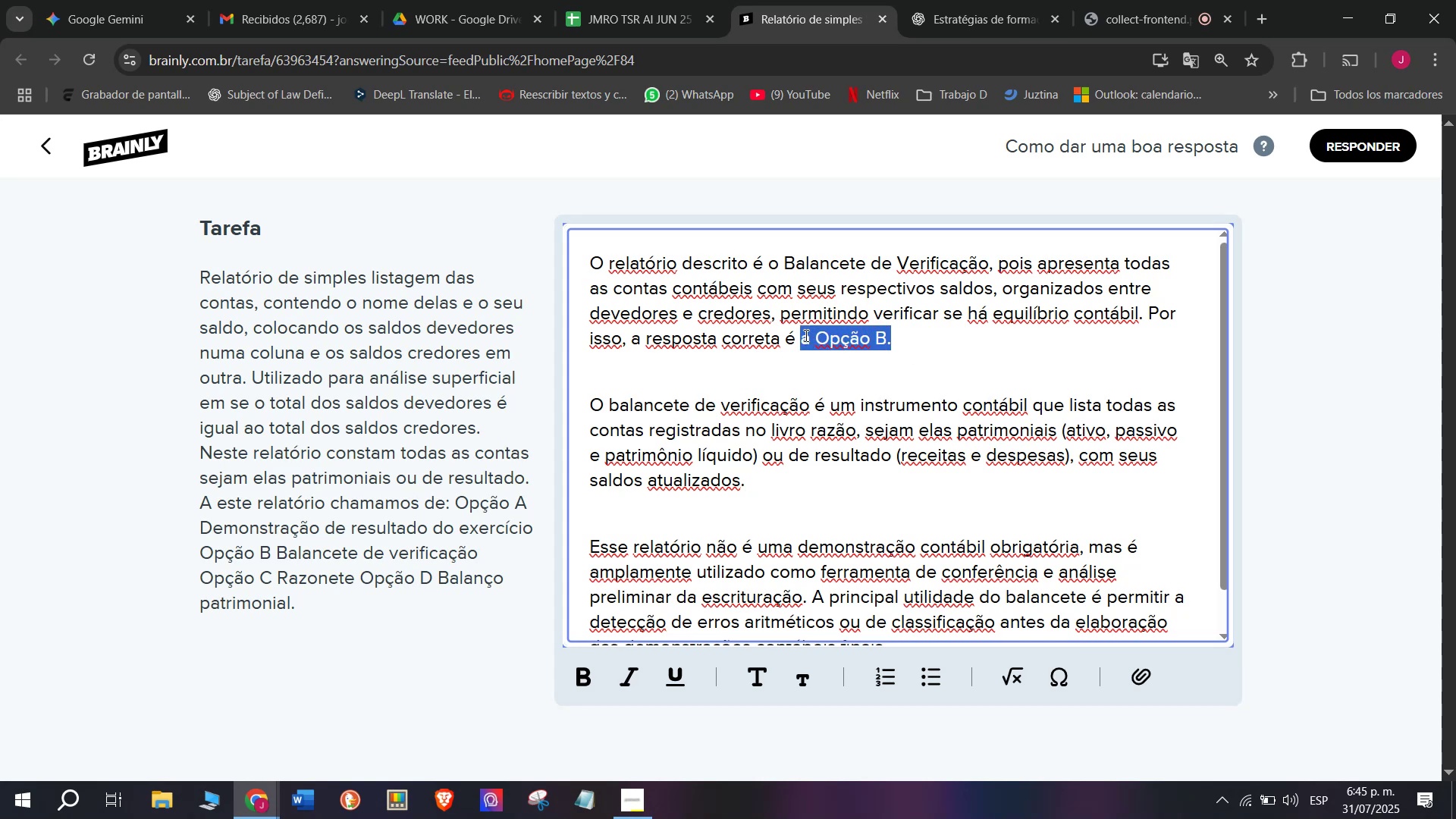 
key(Control+B)
 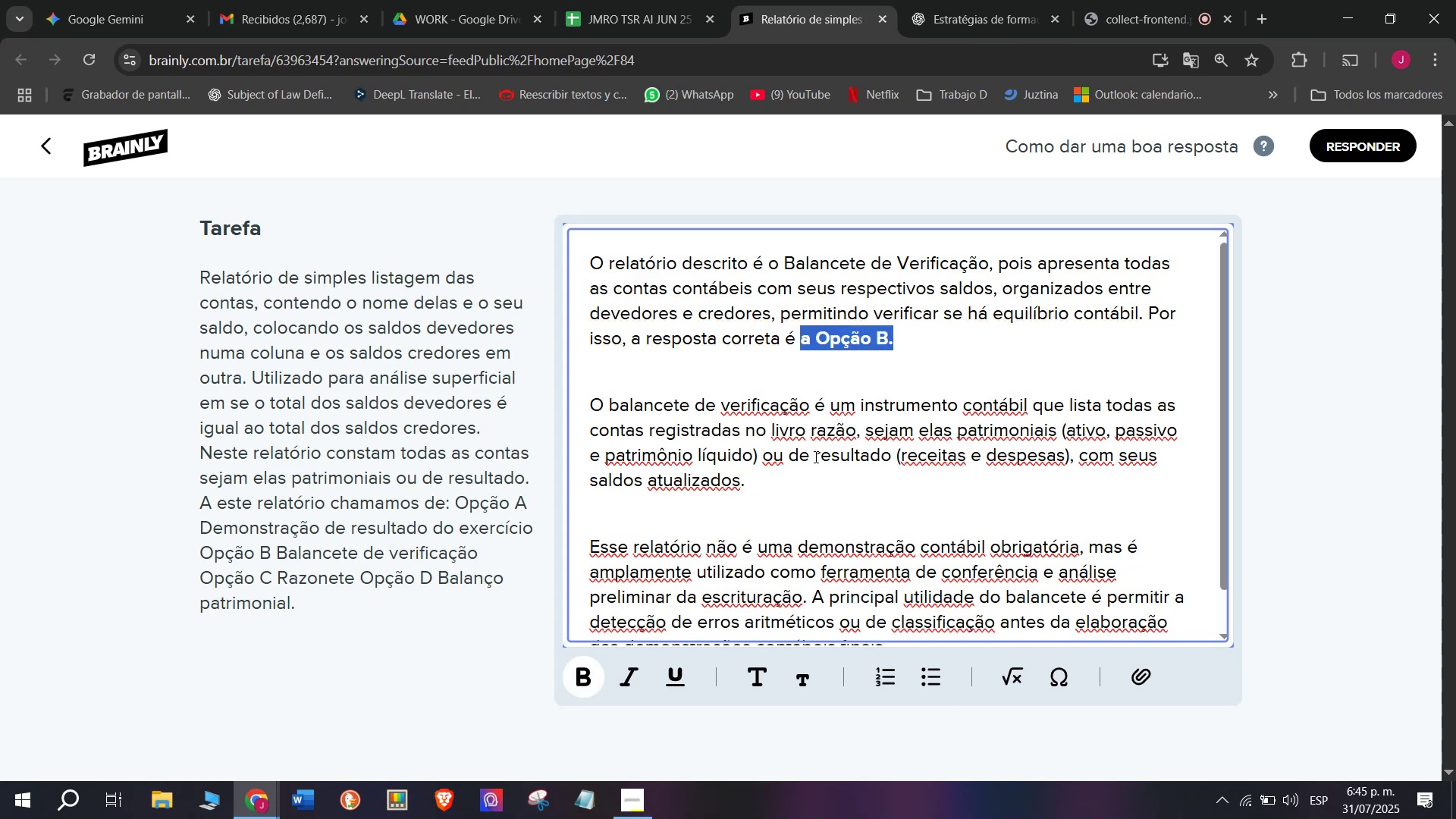 
scroll: coordinate [835, 545], scroll_direction: down, amount: 5.0
 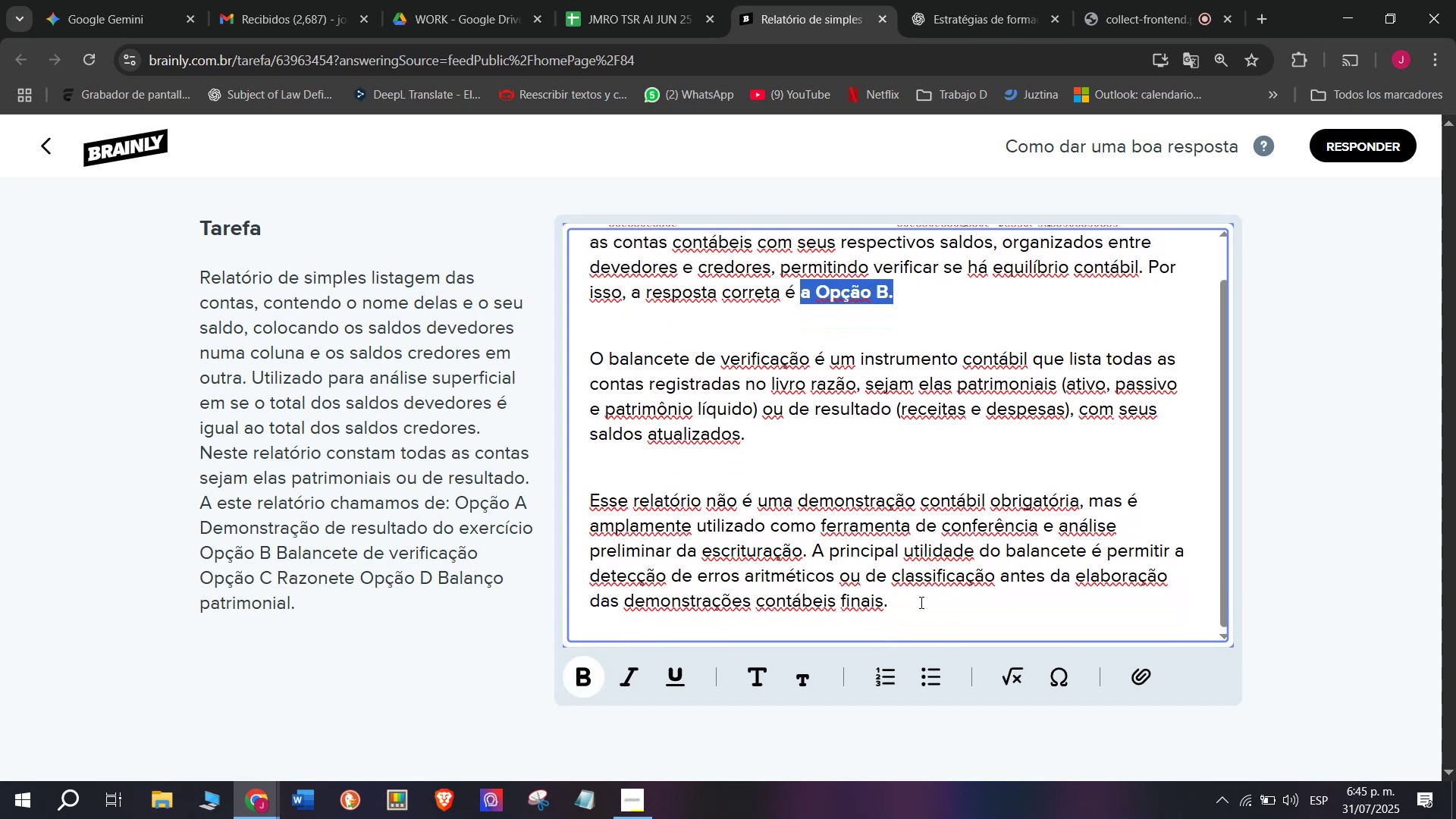 
left_click_drag(start_coordinate=[920, 601], to_coordinate=[453, 169])
 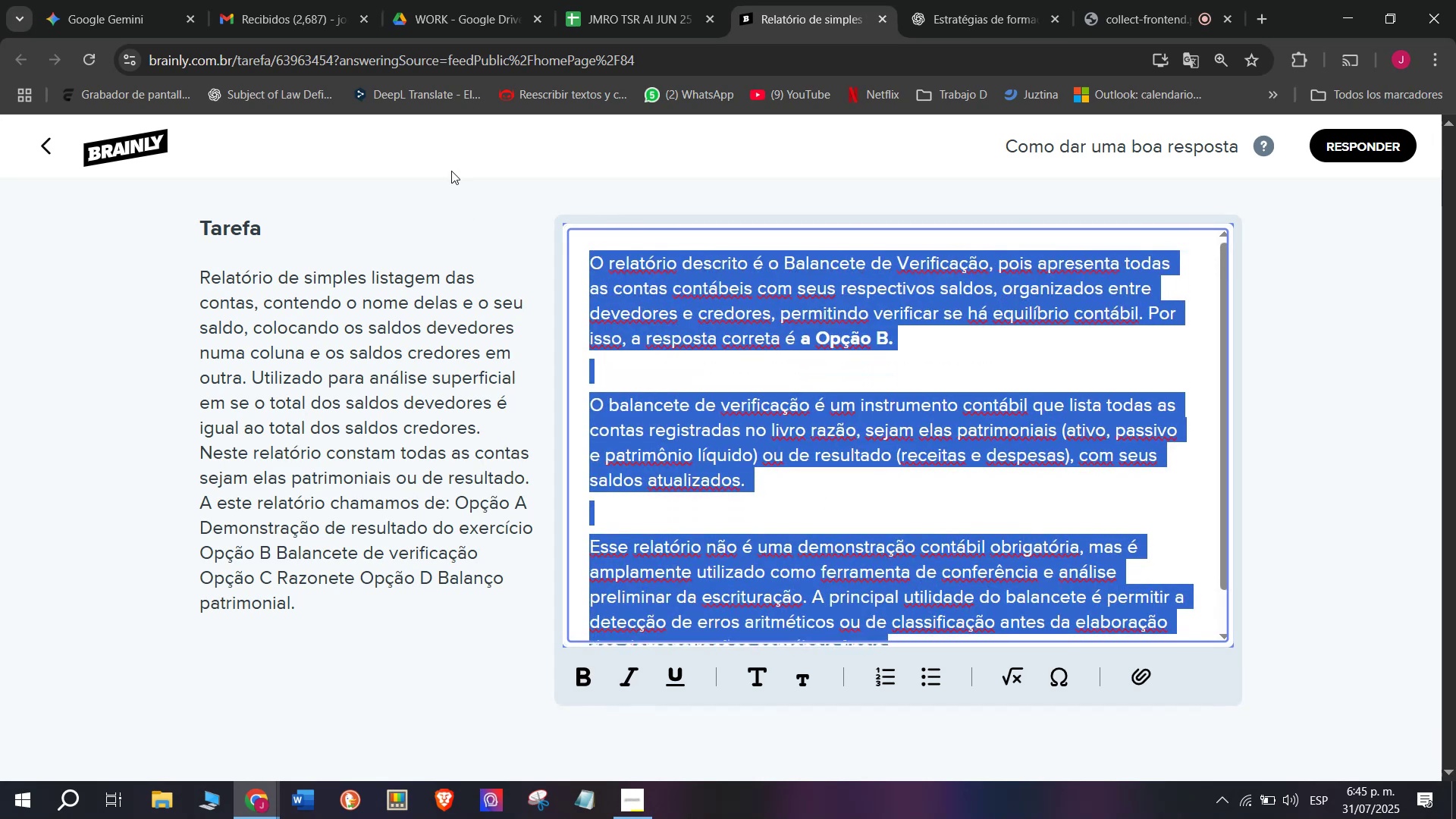 
key(Control+C)
 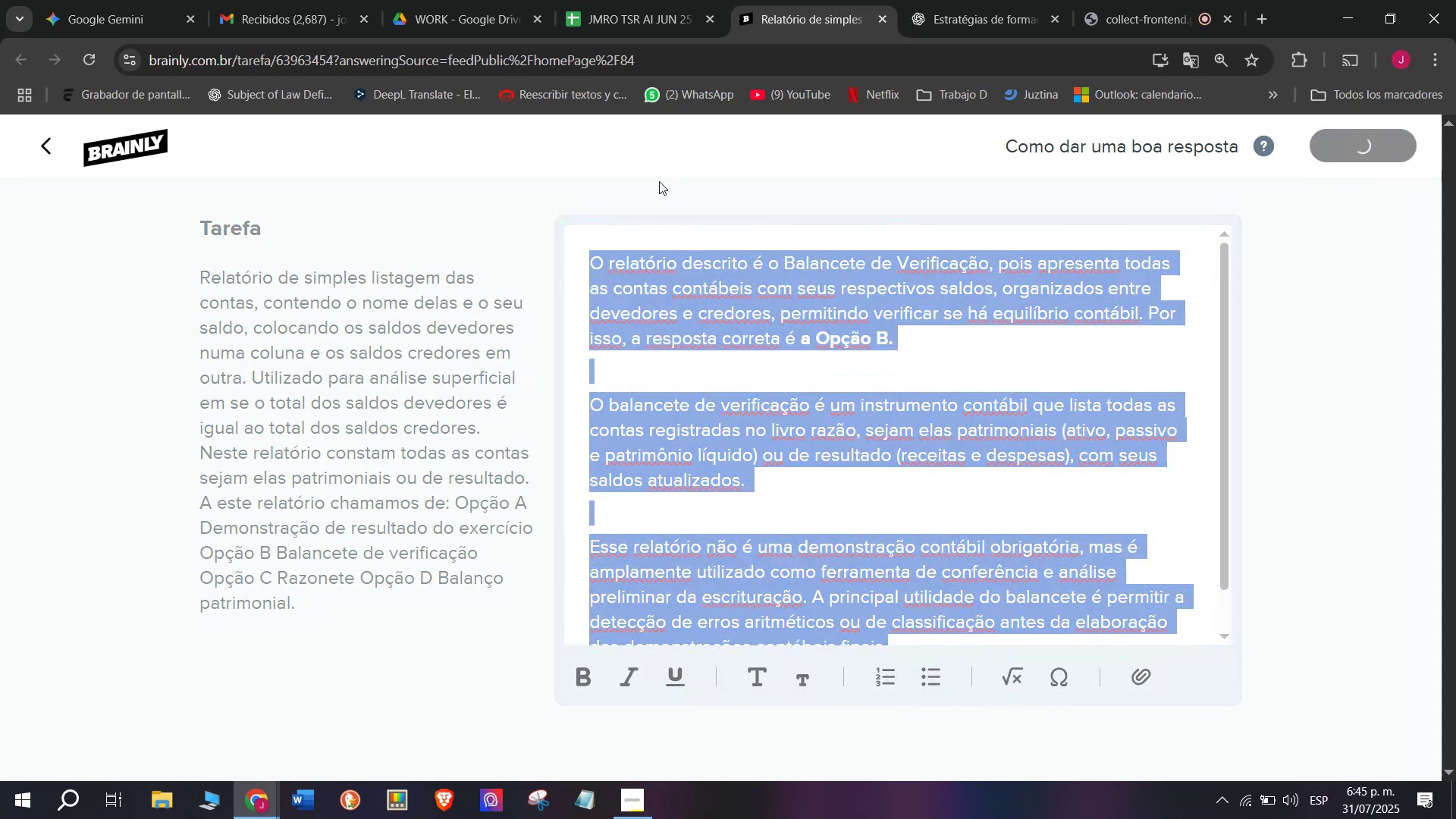 
left_click([613, 0])
 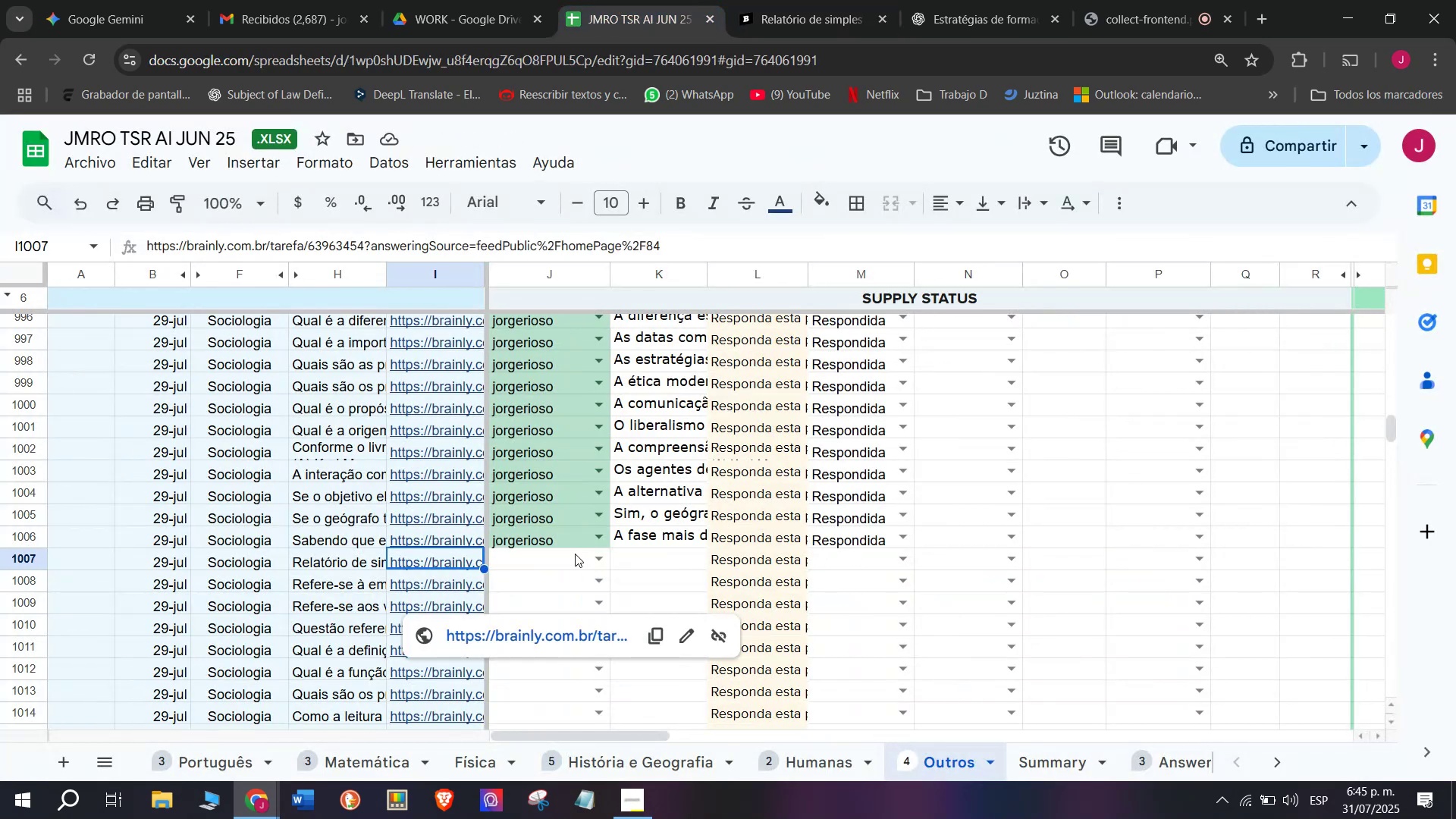 
left_click([560, 560])
 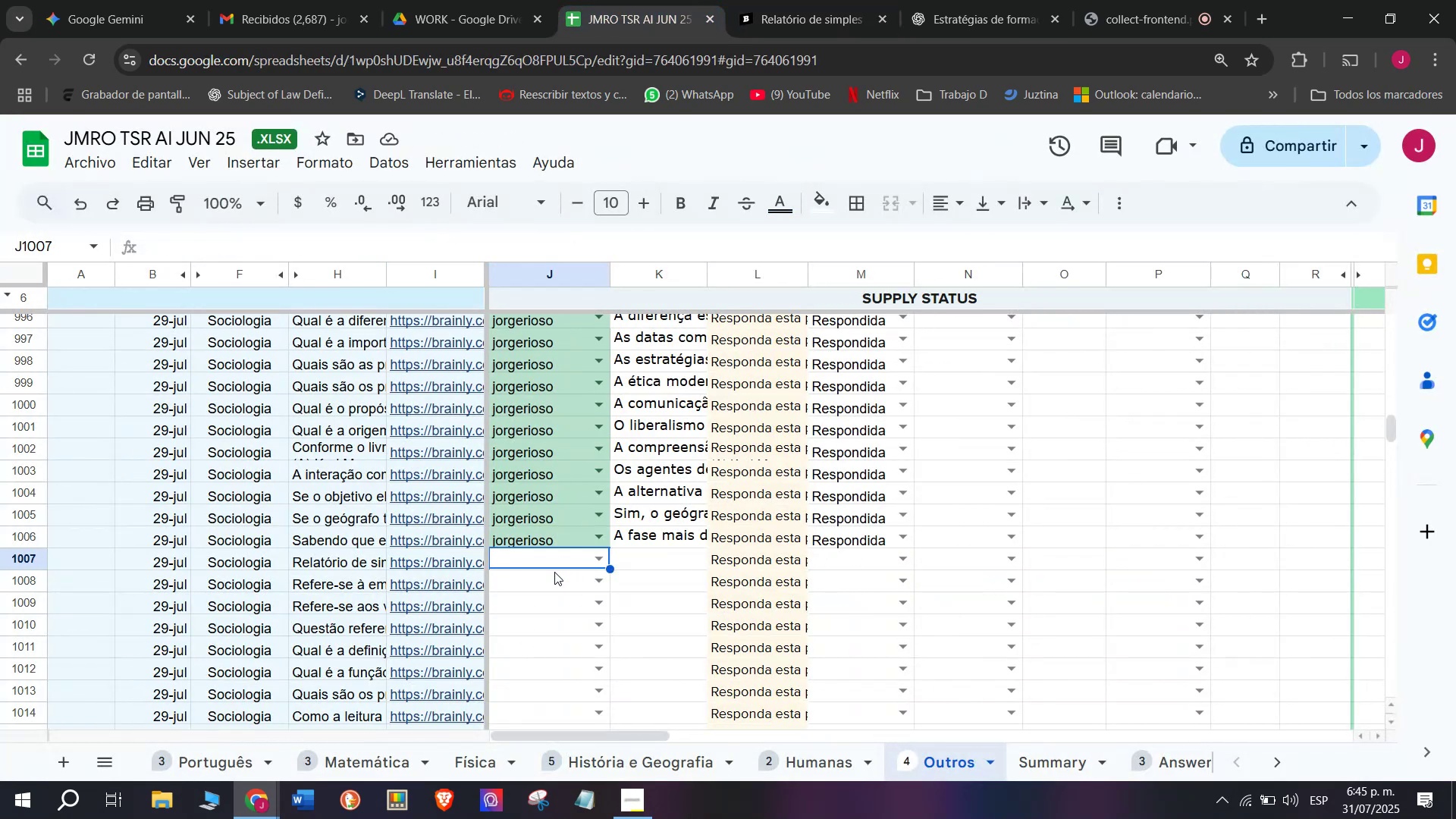 
key(J)
 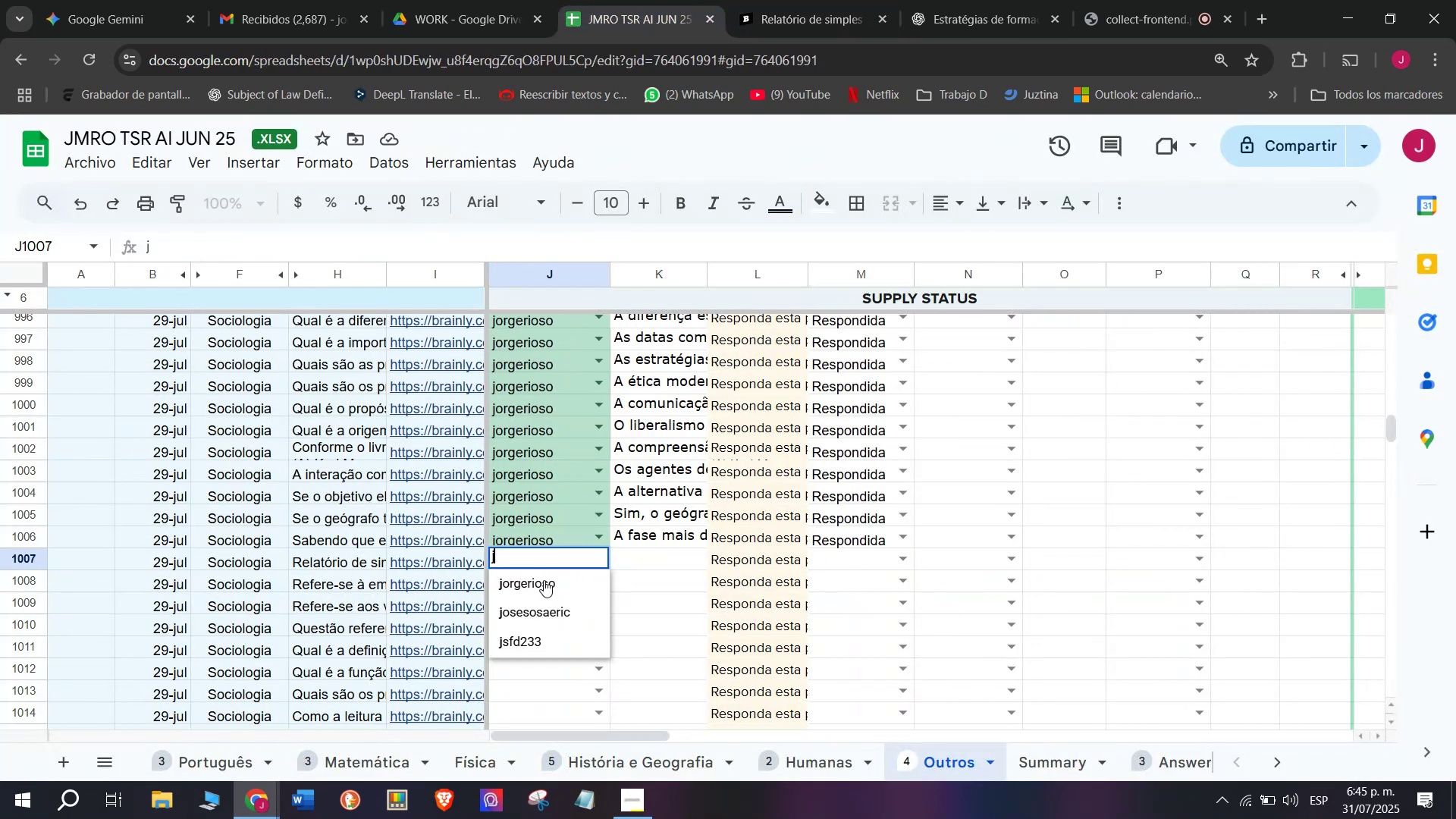 
left_click([543, 581])
 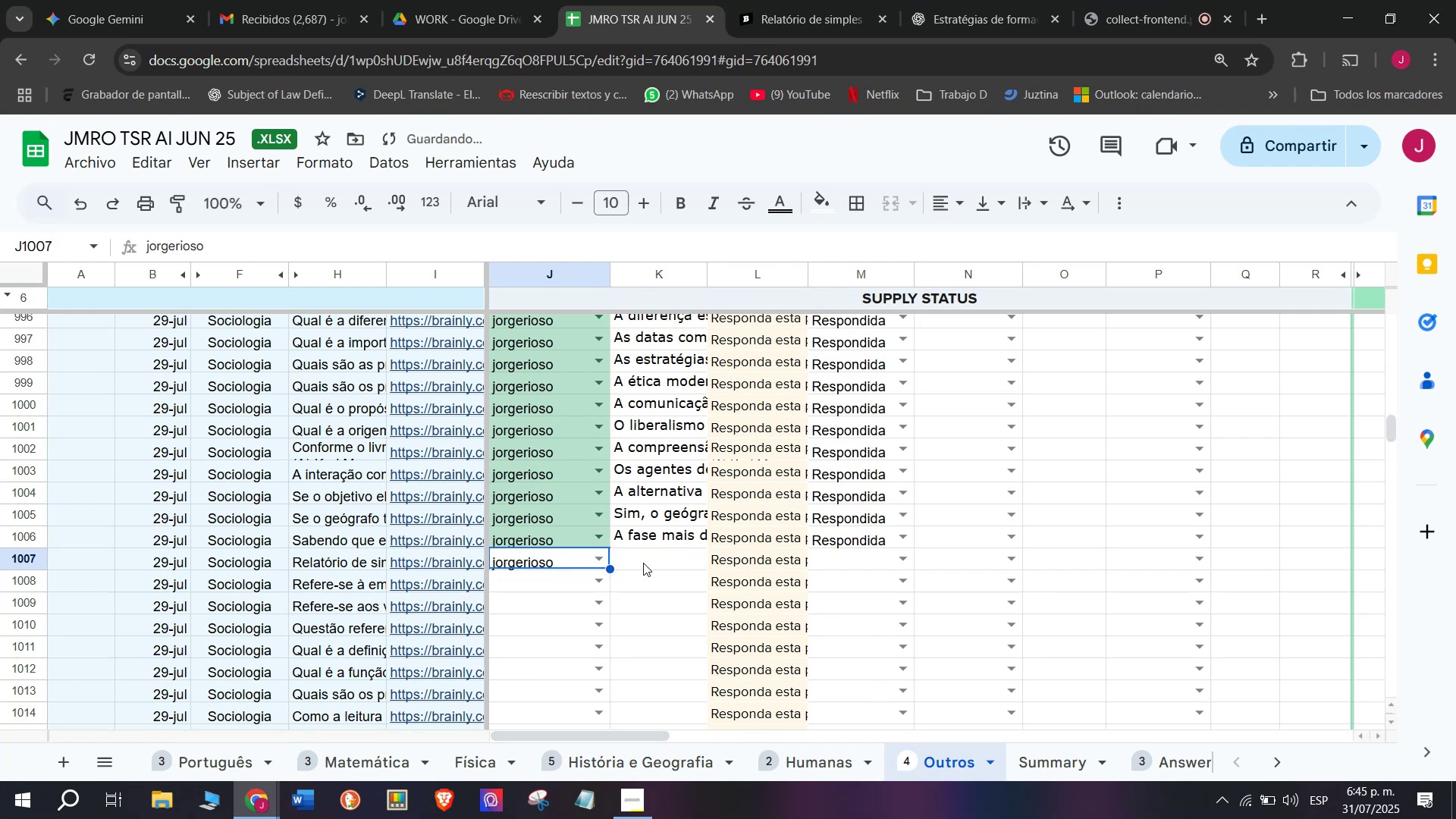 
double_click([643, 562])
 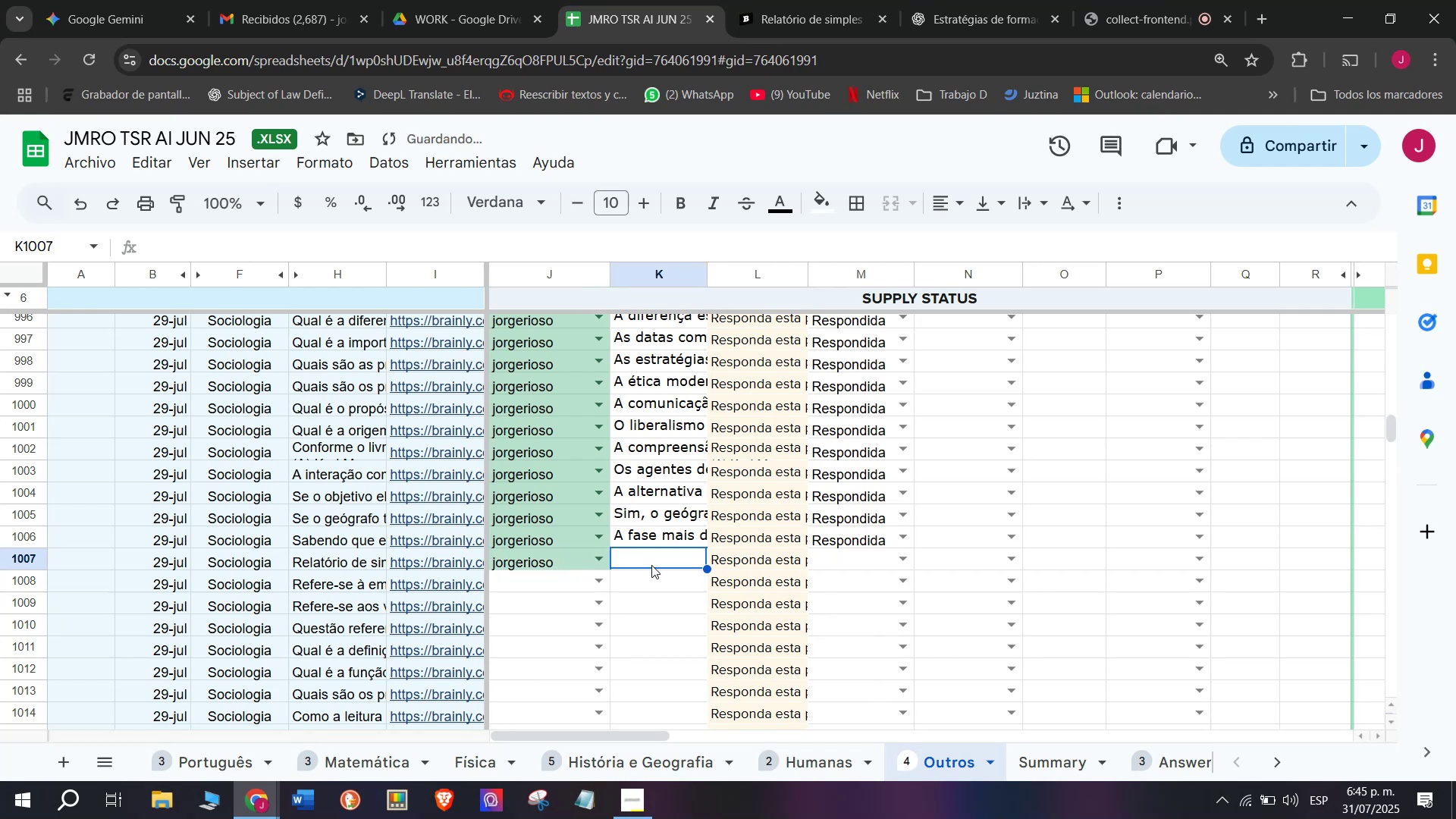 
double_click([654, 565])
 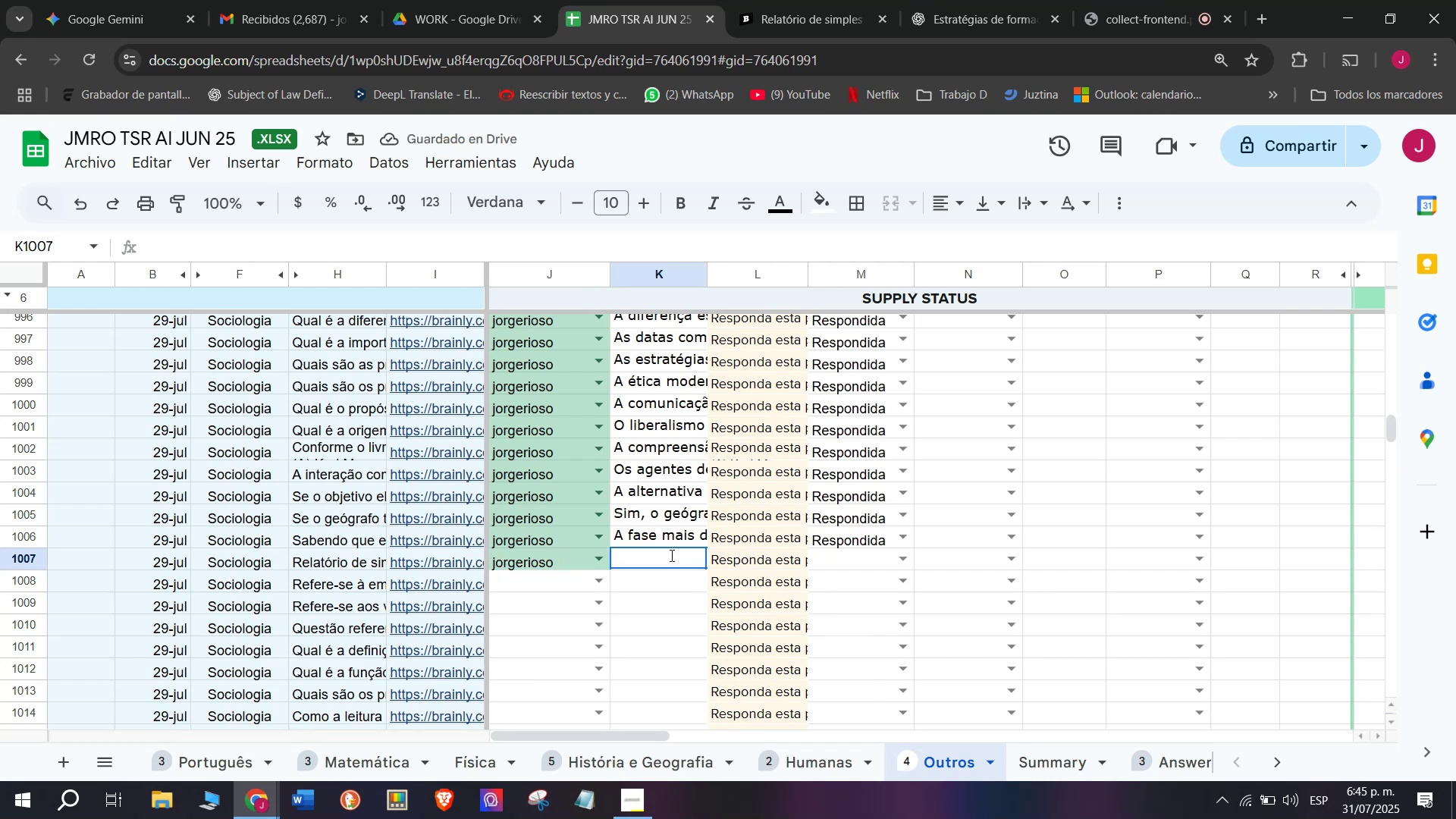 
key(Control+V)
 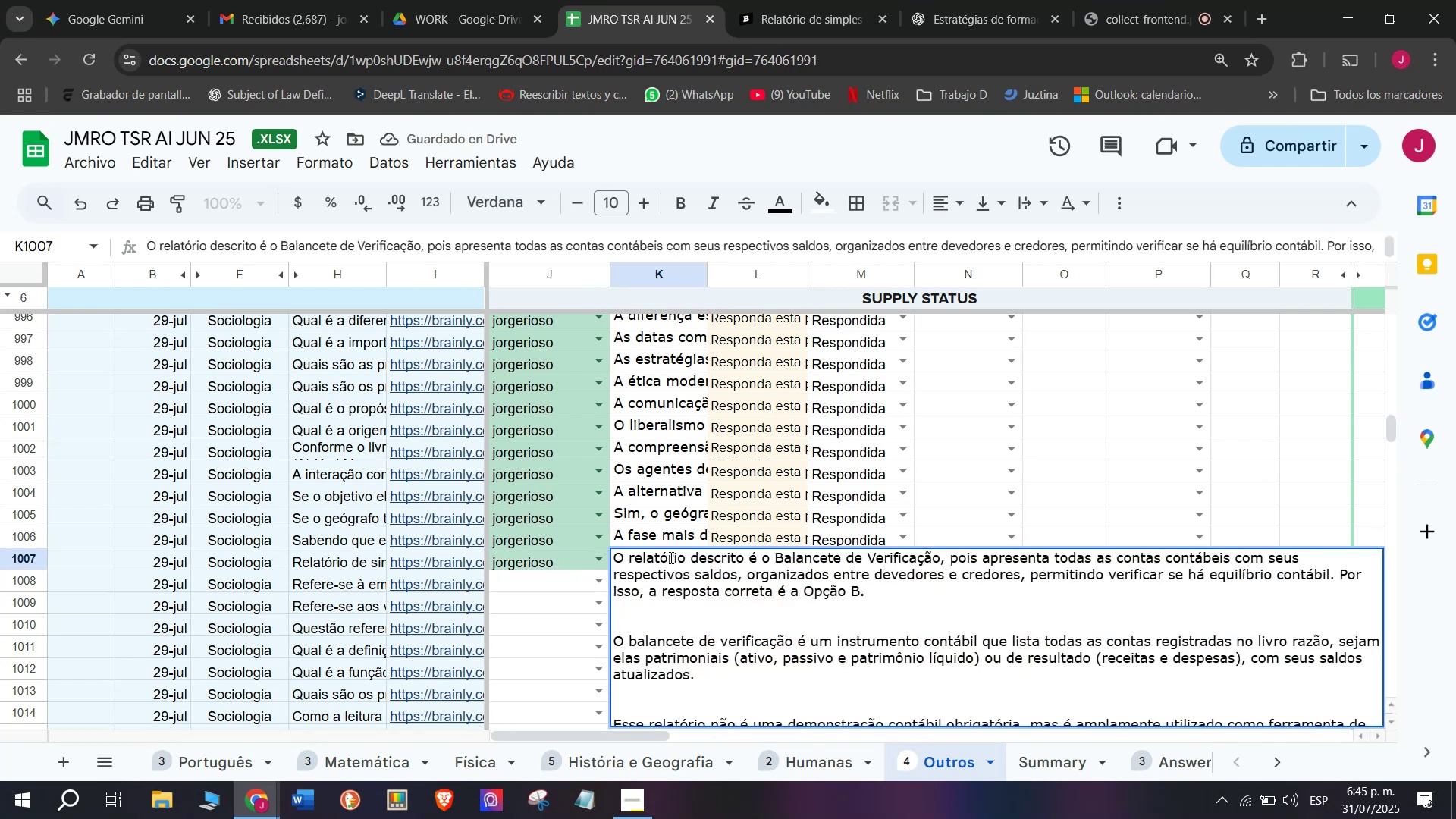 
key(Enter)
 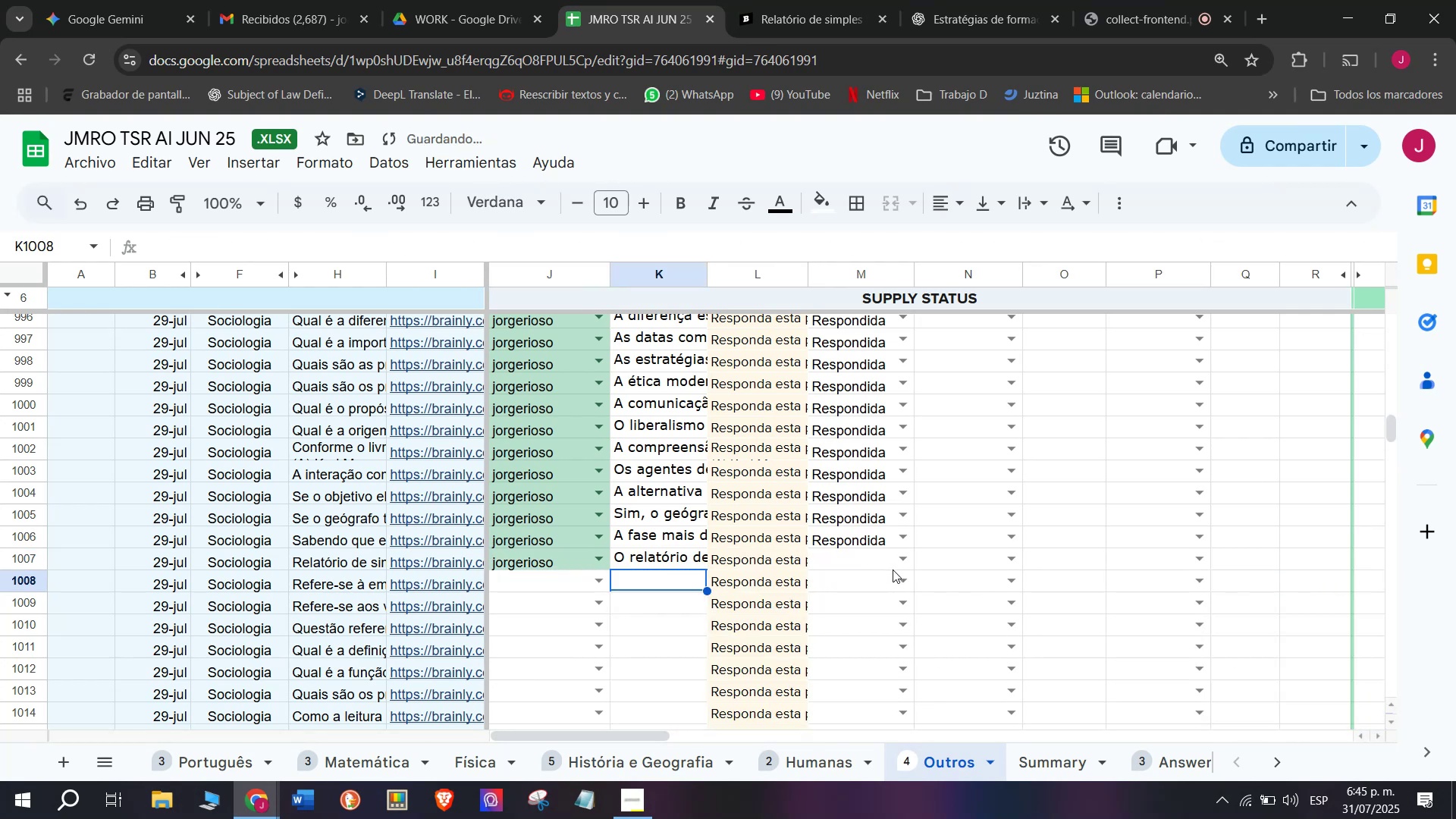 
left_click([902, 568])
 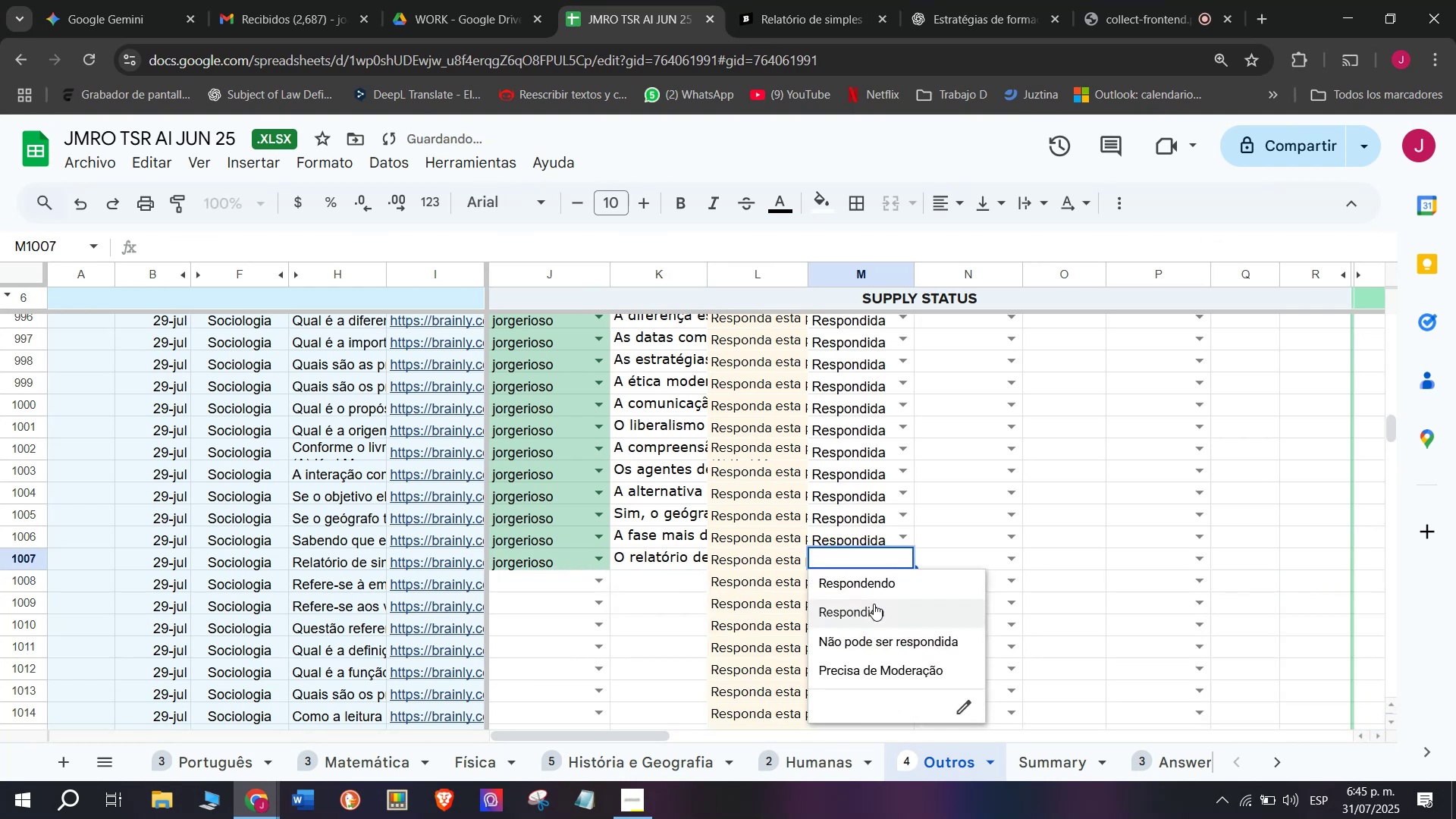 
left_click([871, 607])
 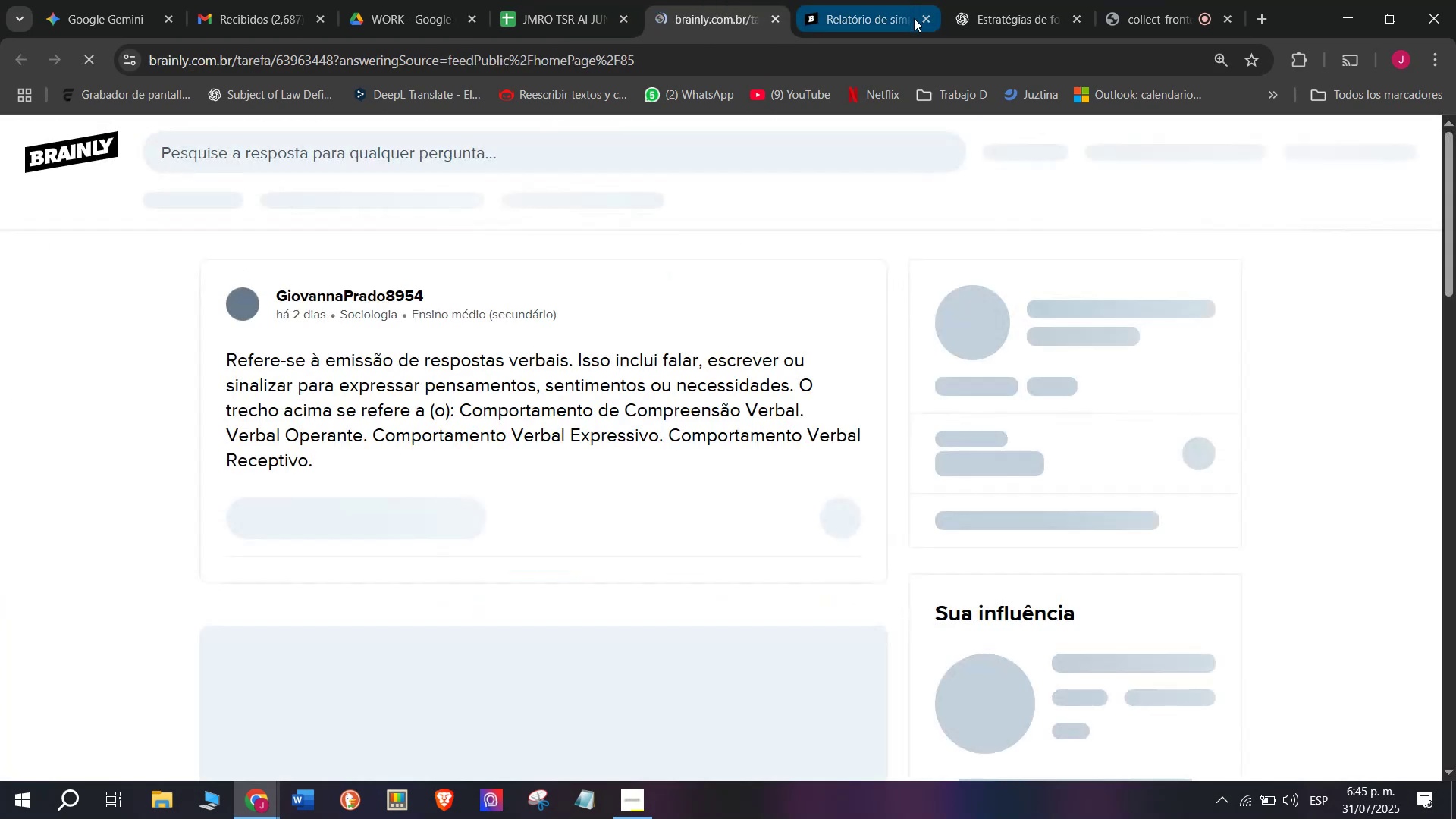 
double_click([708, 0])
 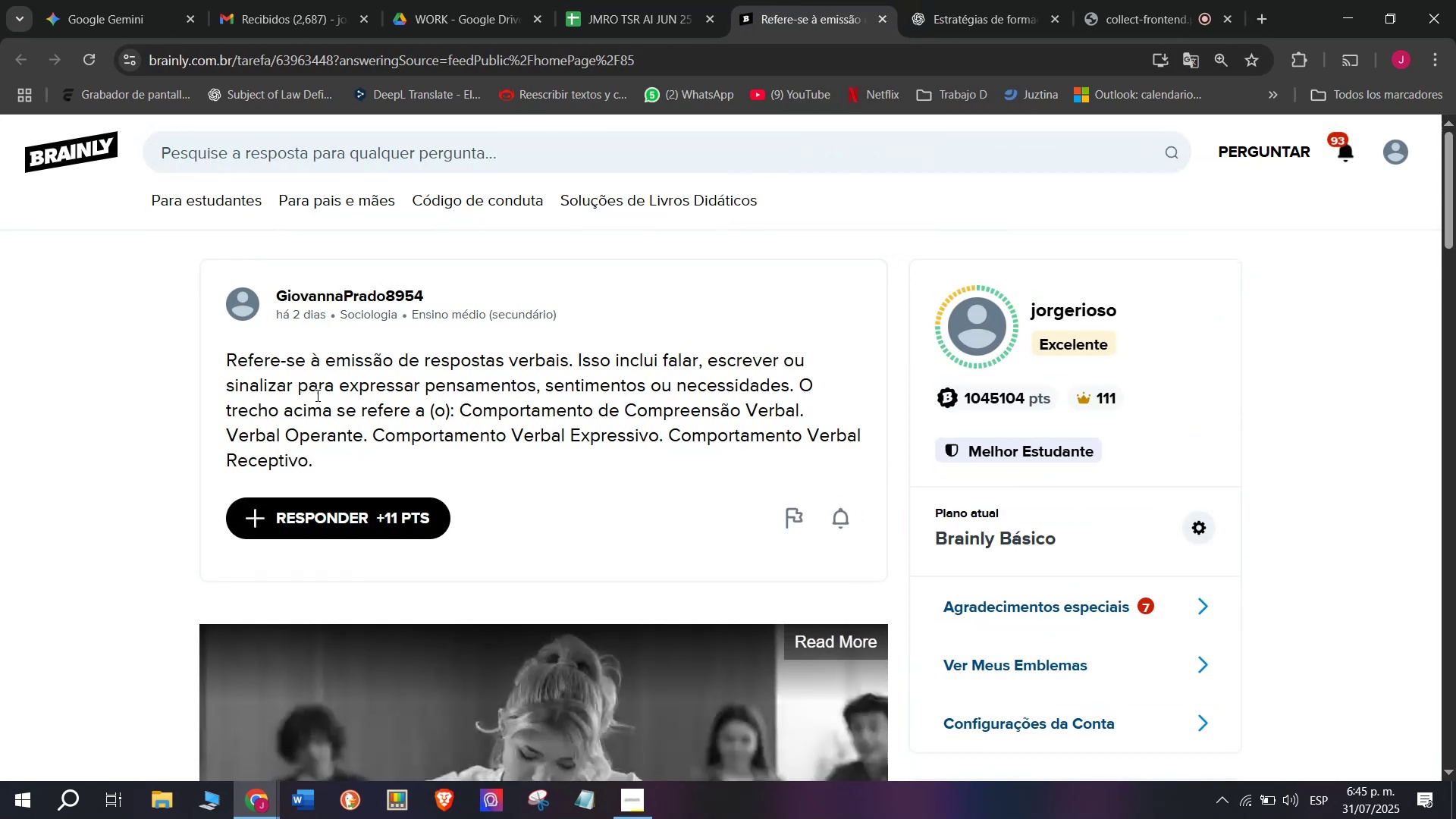 
left_click_drag(start_coordinate=[334, 462], to_coordinate=[191, 365])
 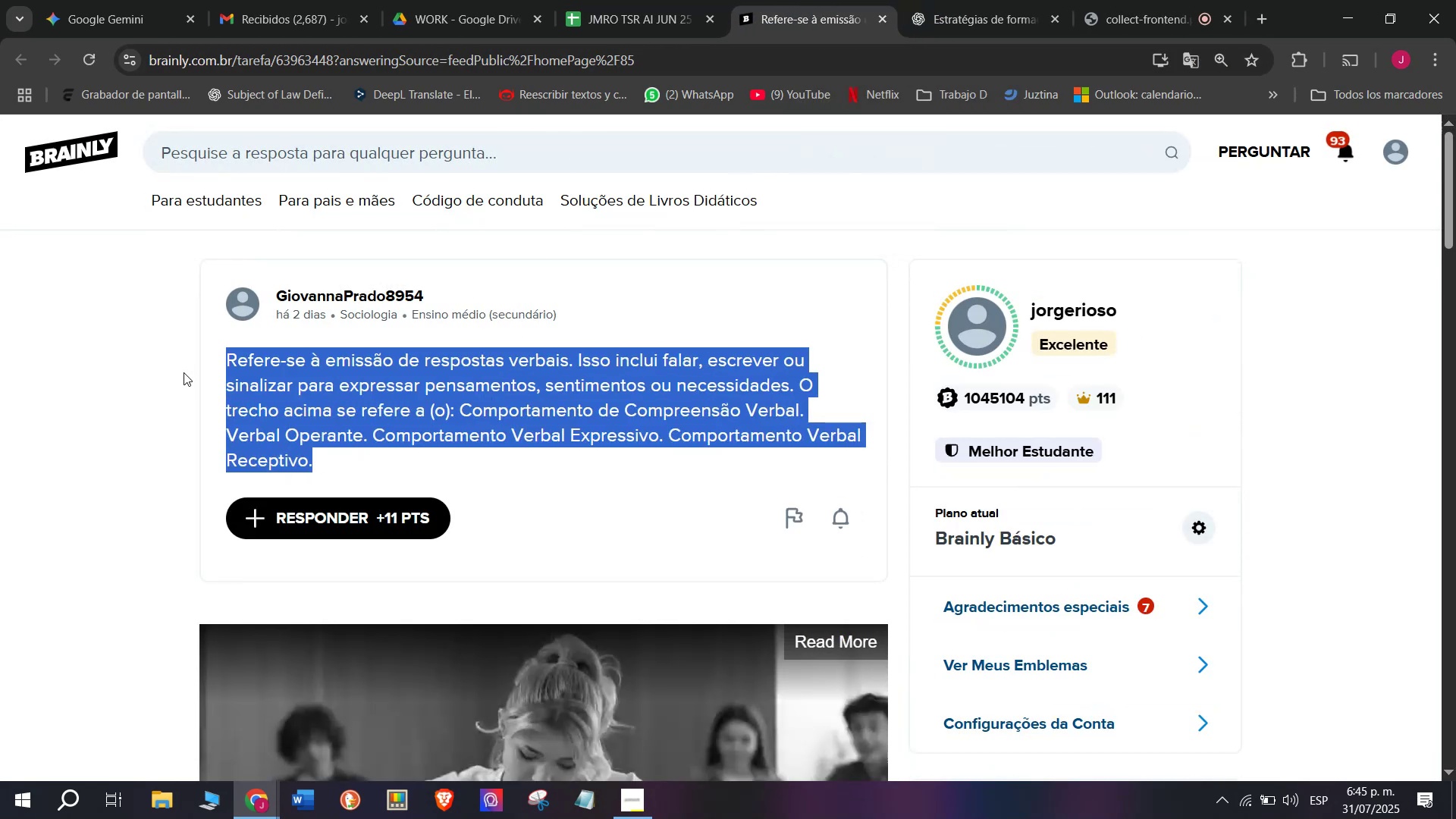 
key(Control+C)
 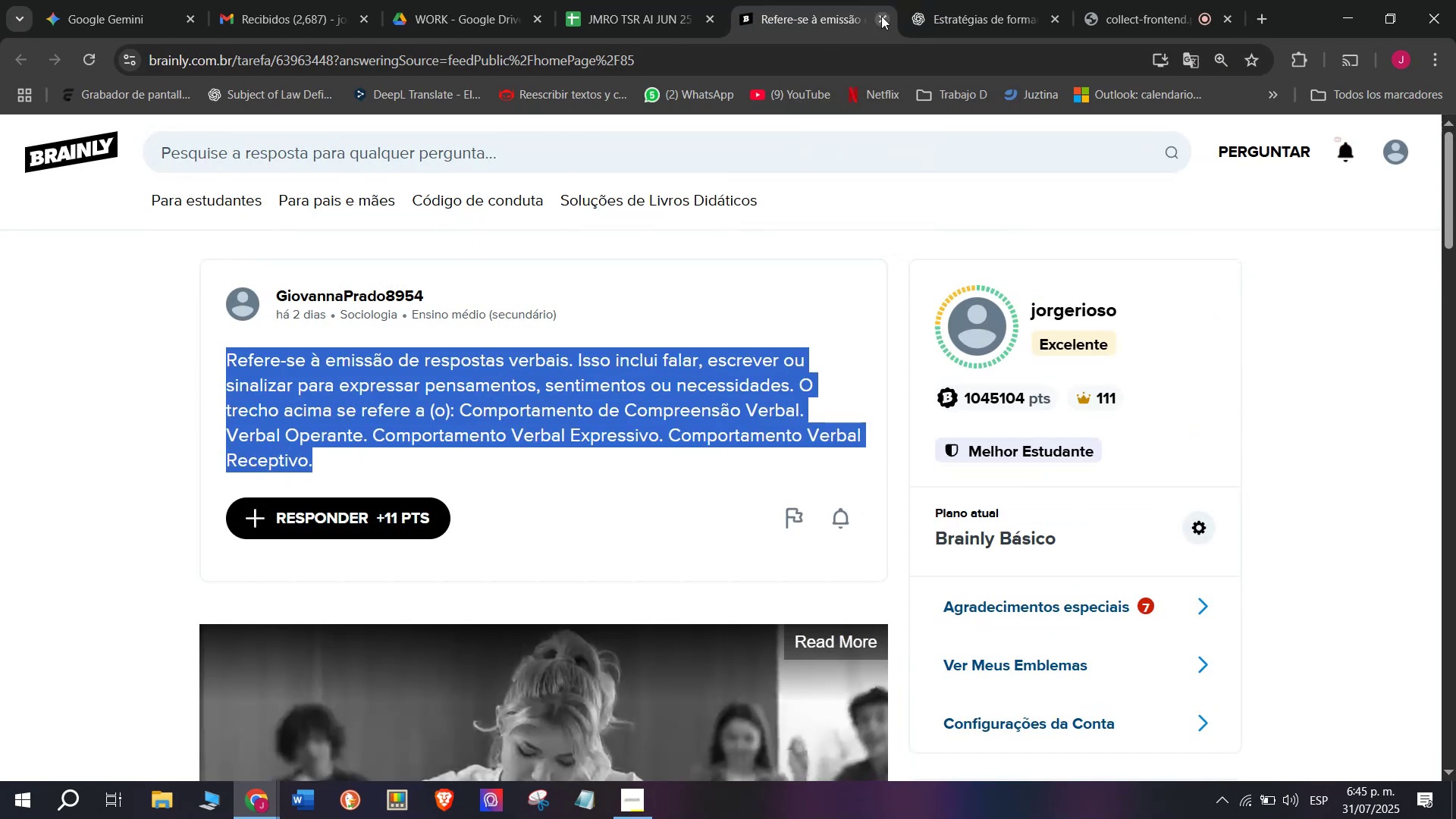 
left_click([920, 0])
 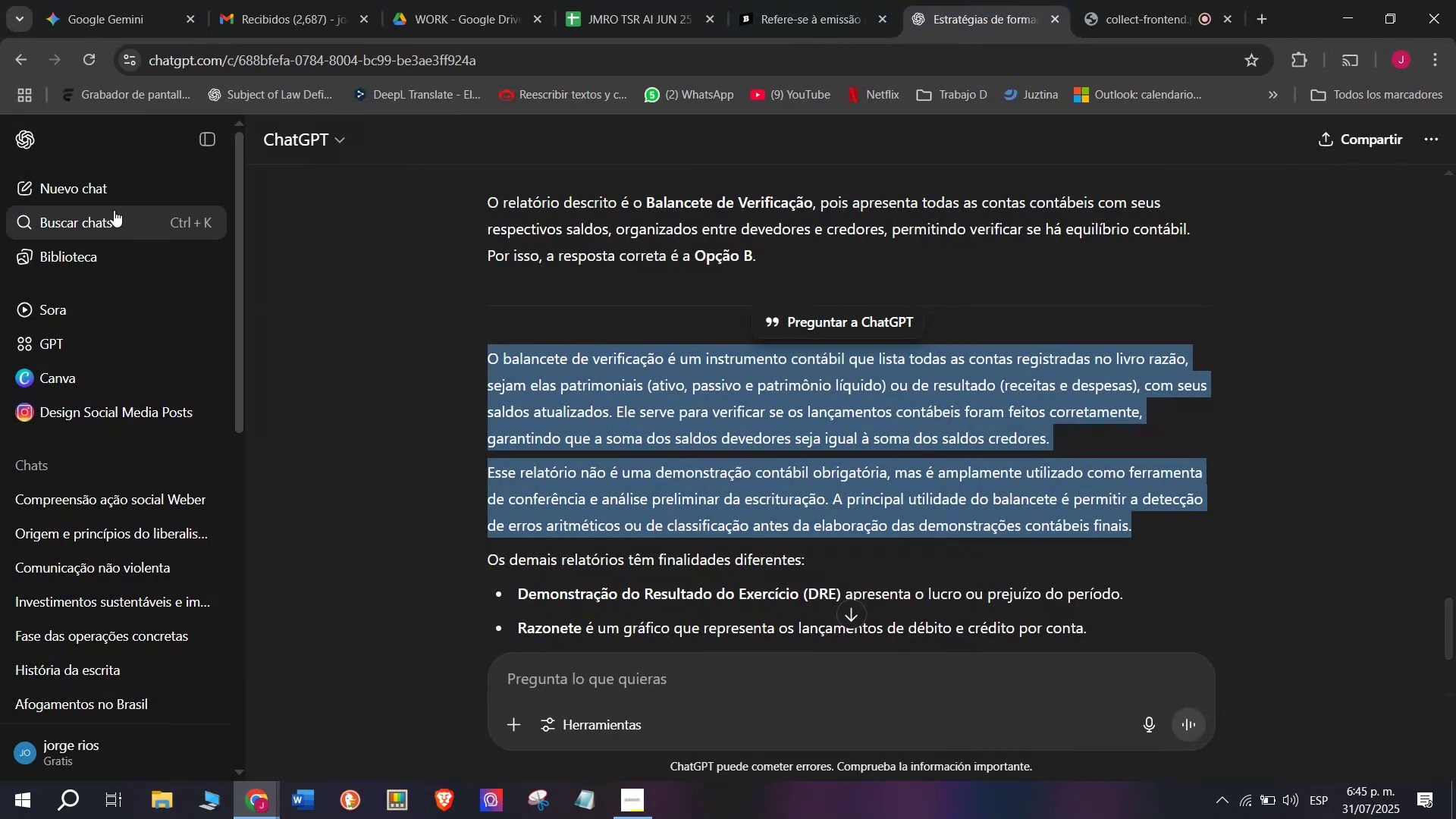 
left_click([102, 199])
 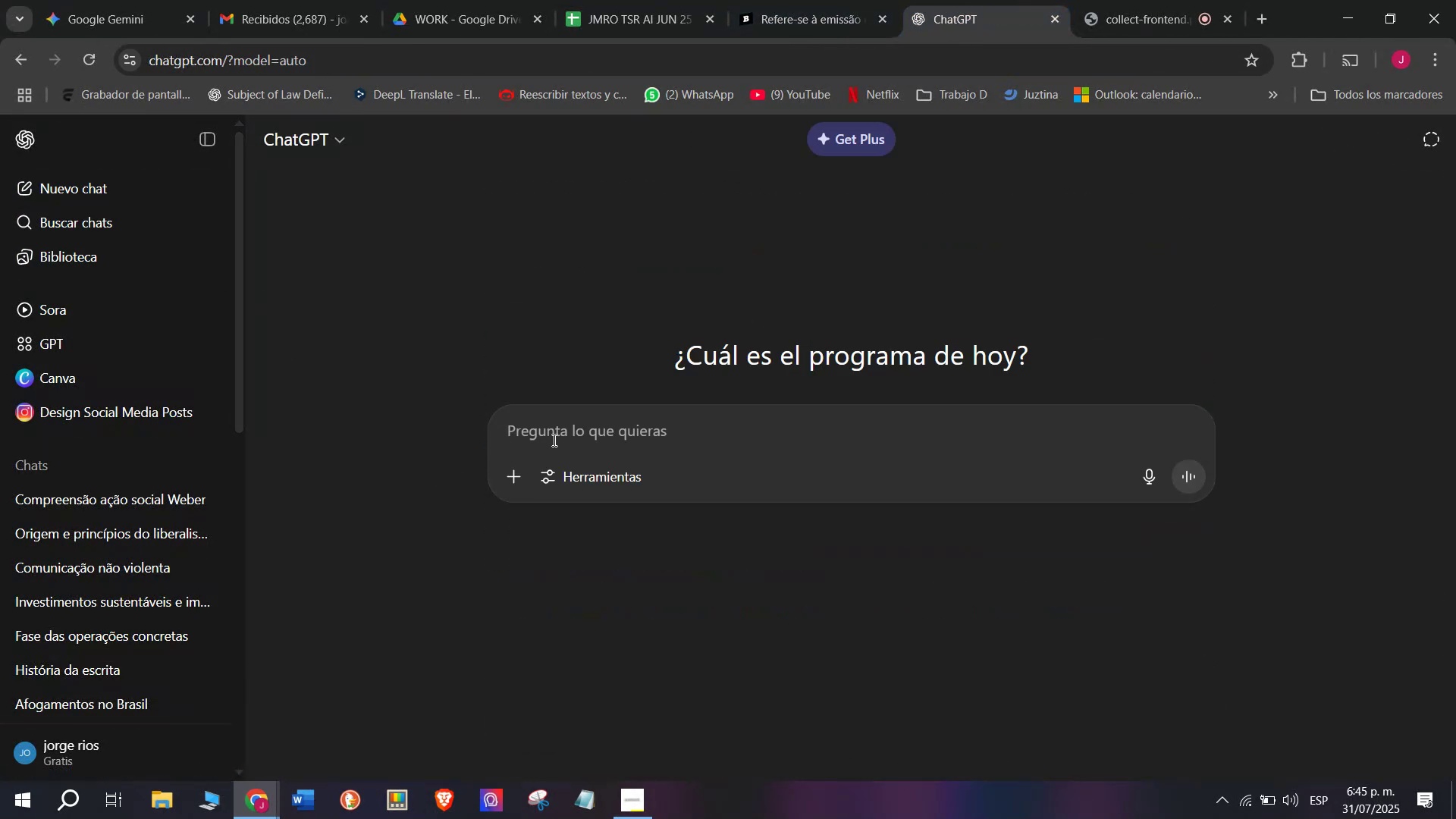 
key(Meta+V)
 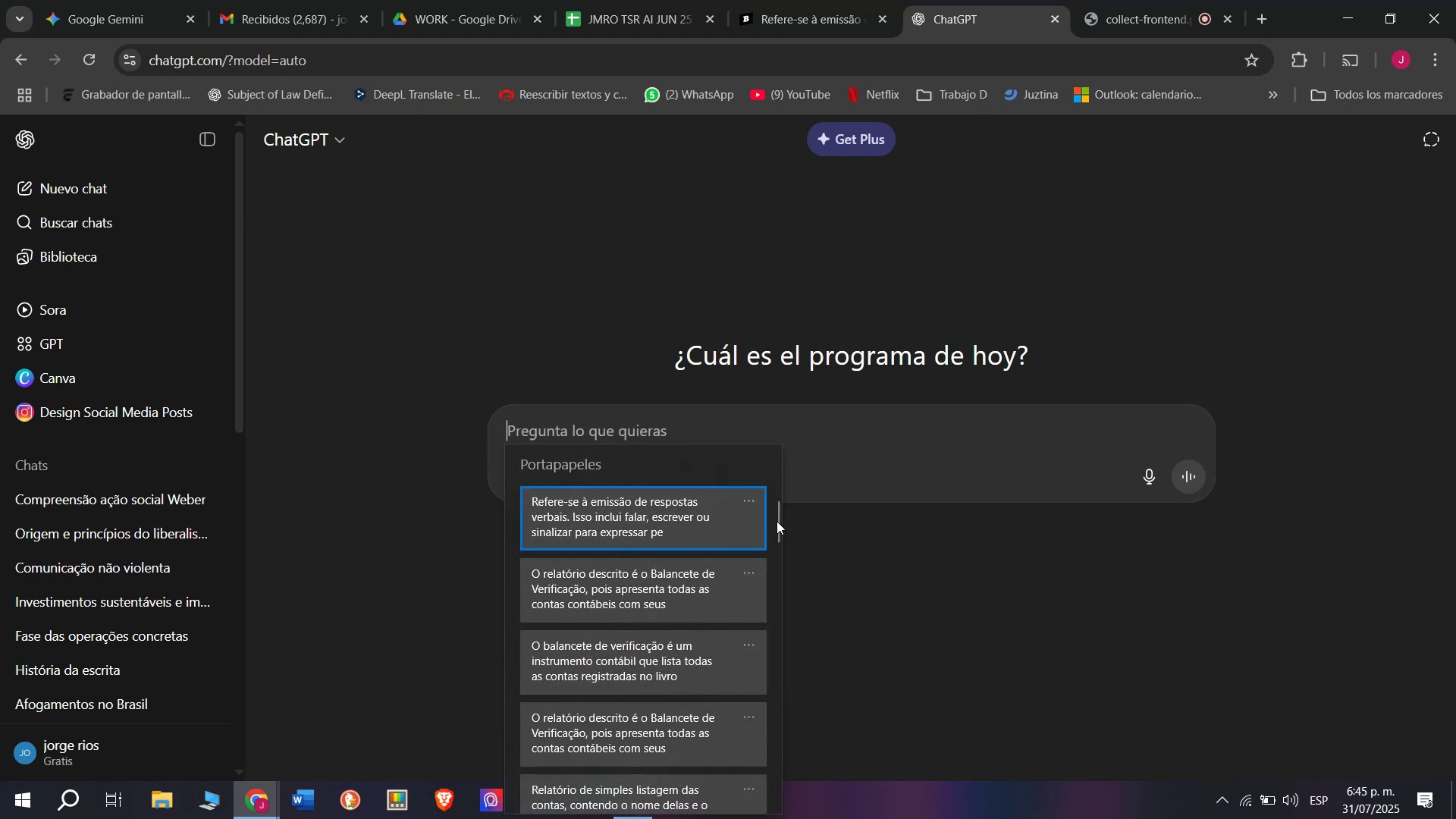 
left_click_drag(start_coordinate=[779, 524], to_coordinate=[796, 817])
 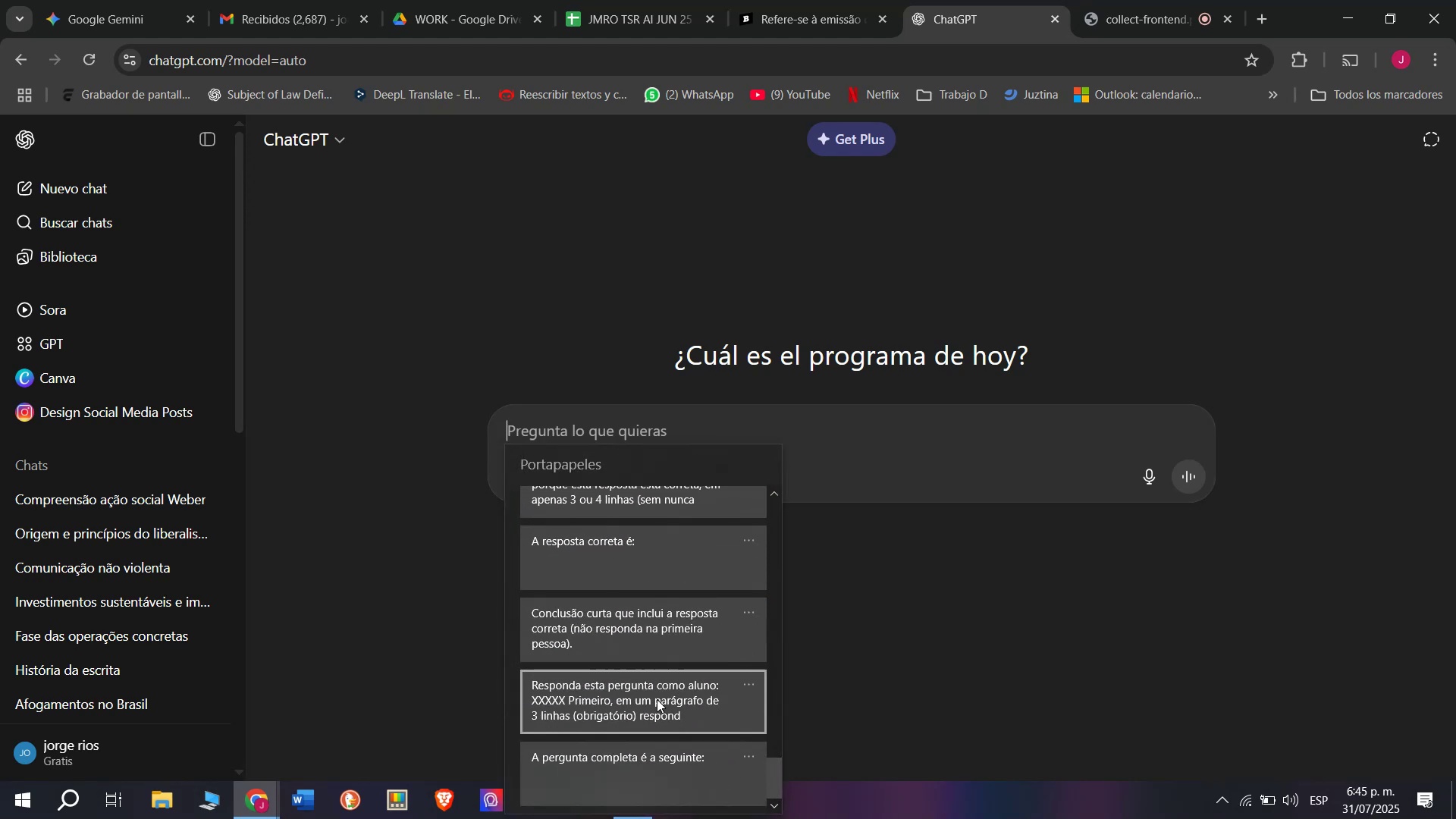 
key(Control+ControlLeft)
 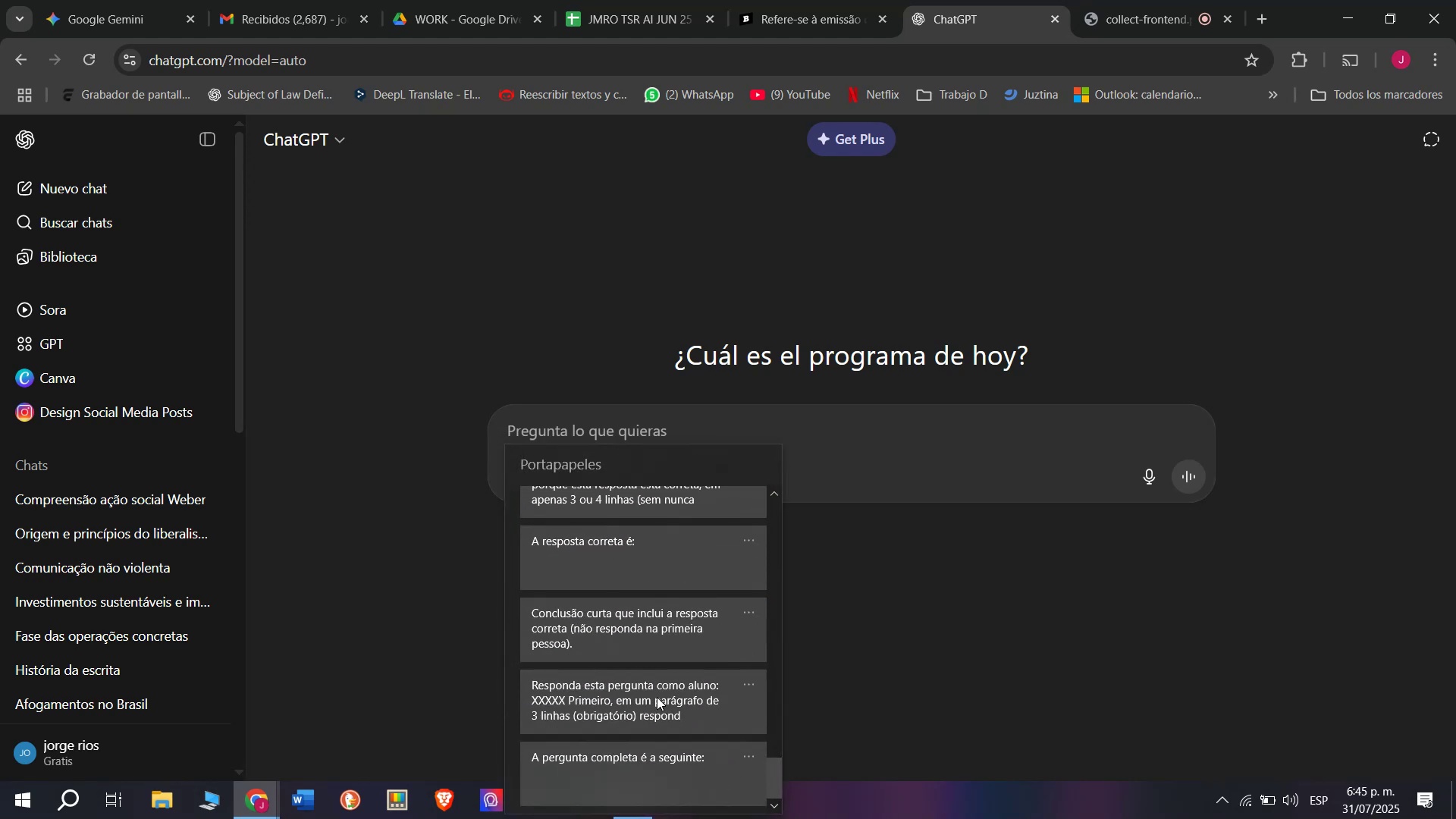 
key(Control+V)
 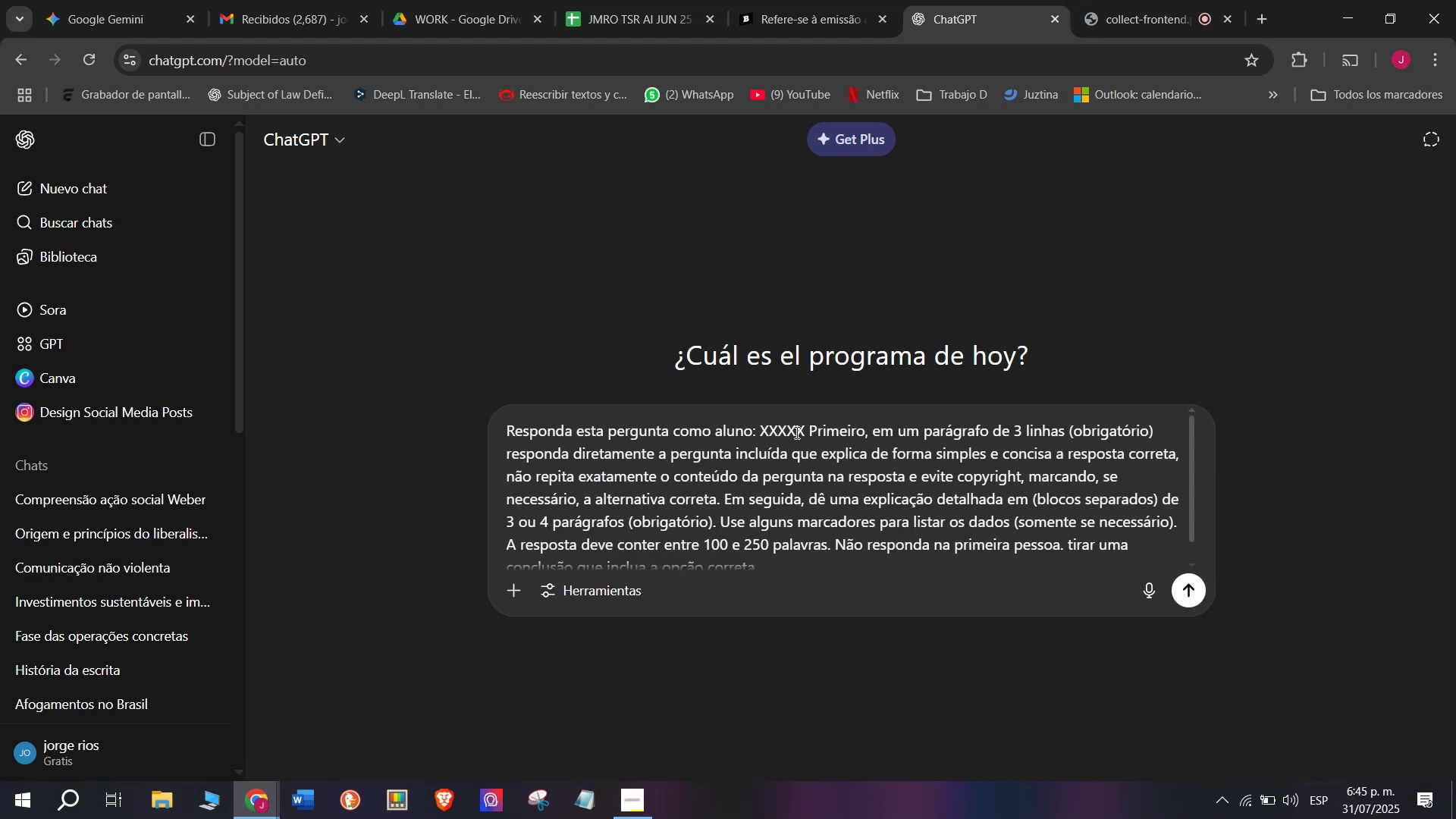 
left_click_drag(start_coordinate=[804, 427], to_coordinate=[763, 426])
 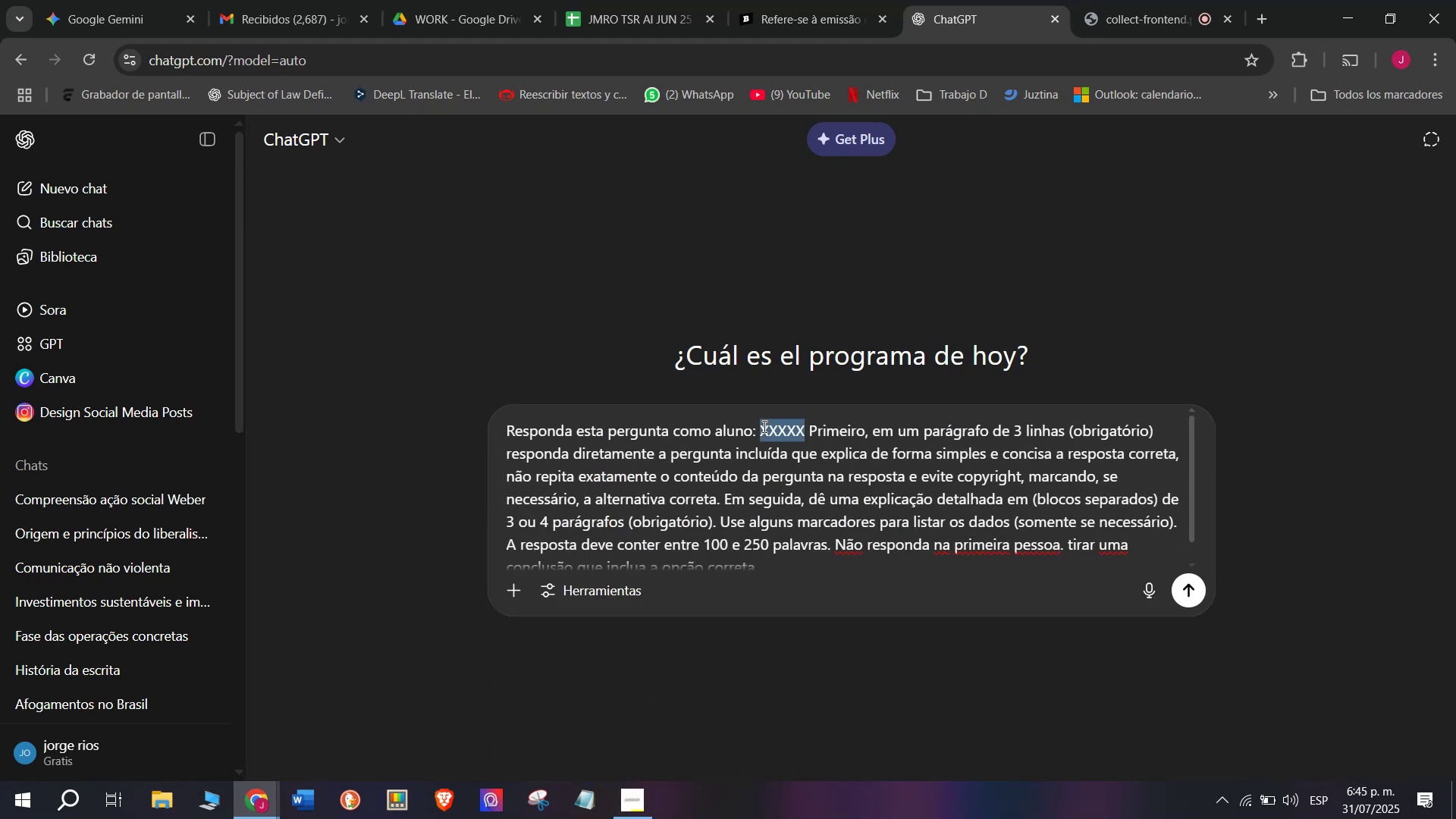 
key(Meta+V)
 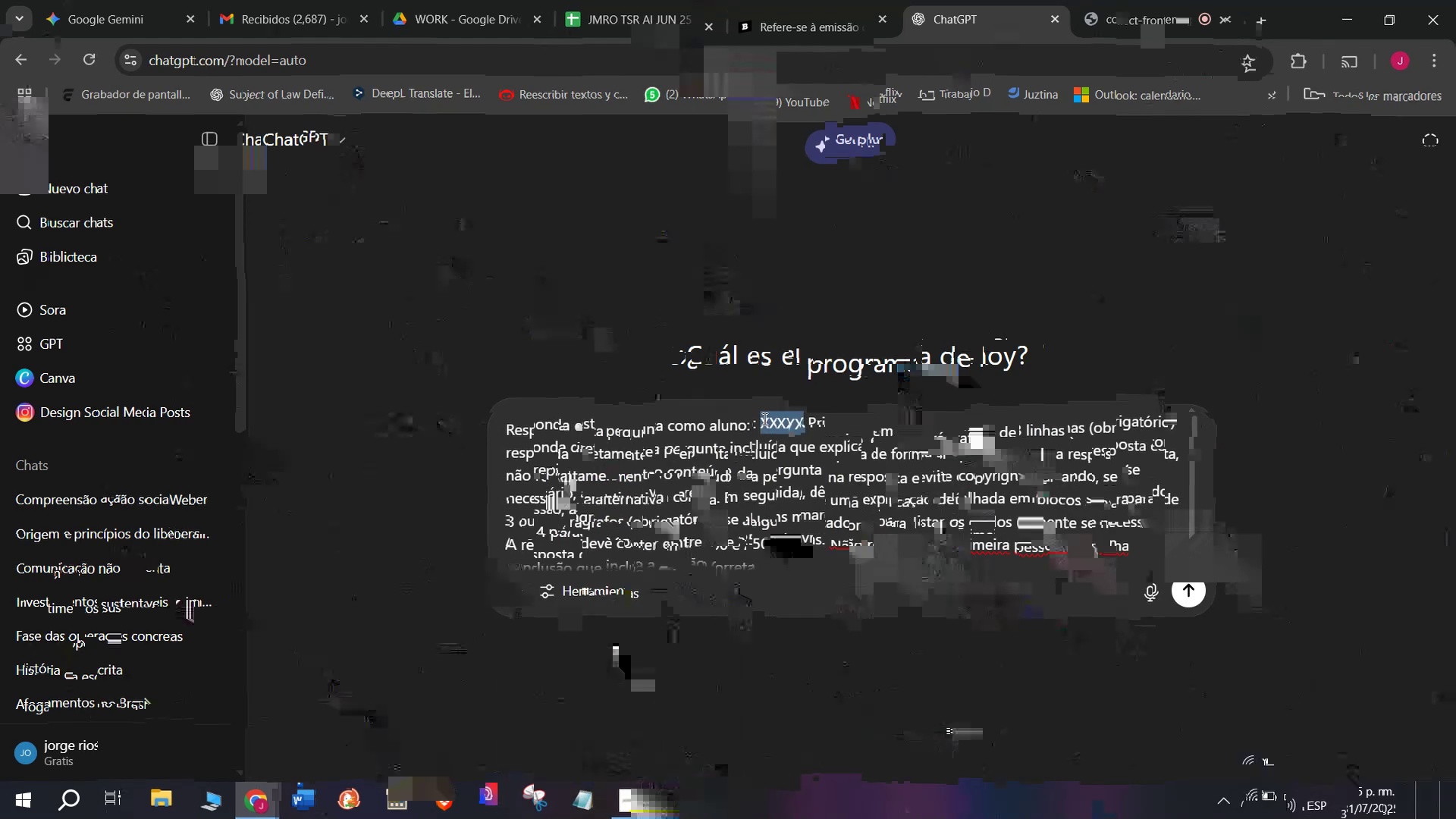 
left_click([817, 508])
 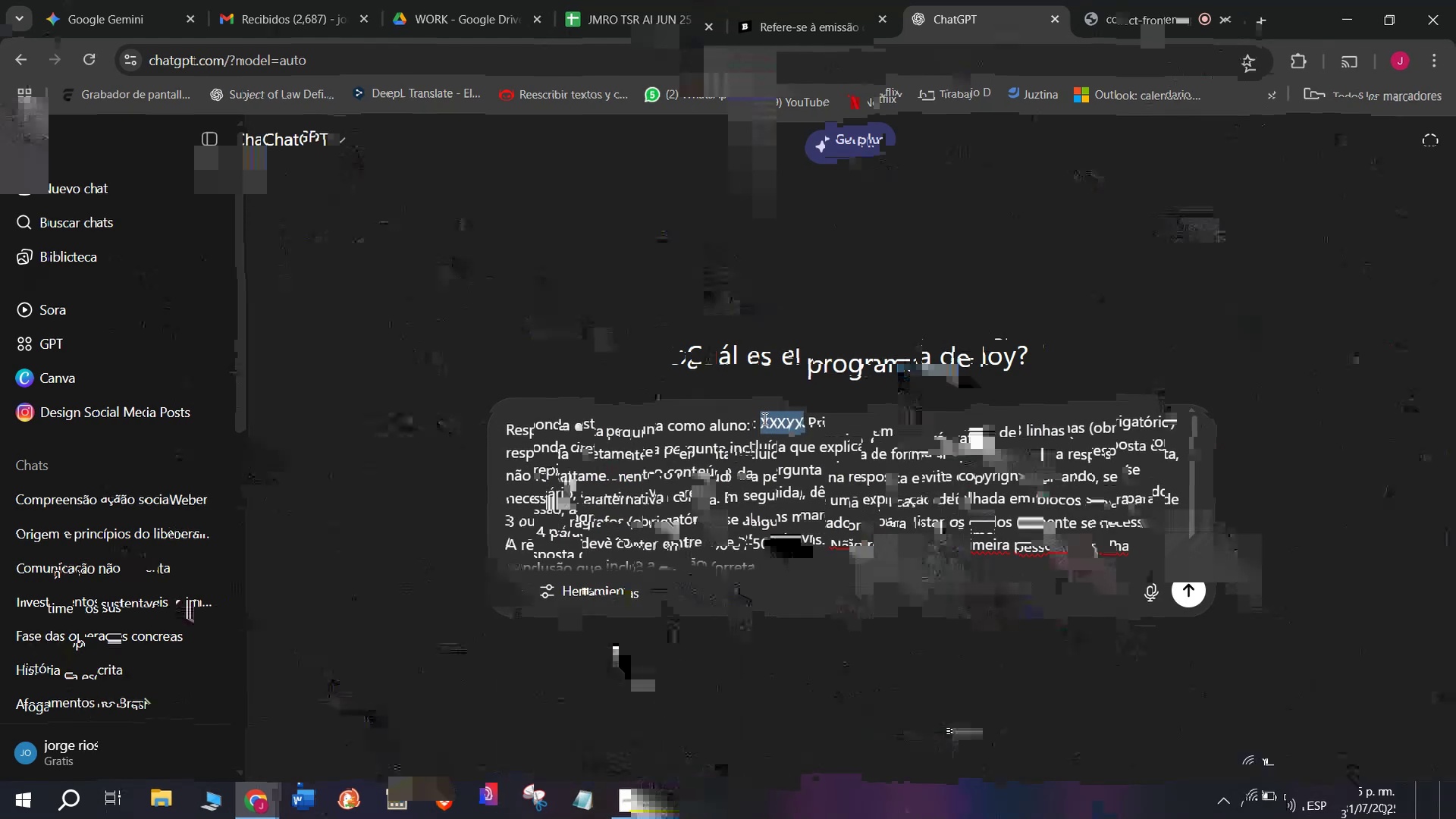 
key(Control+ControlLeft)
 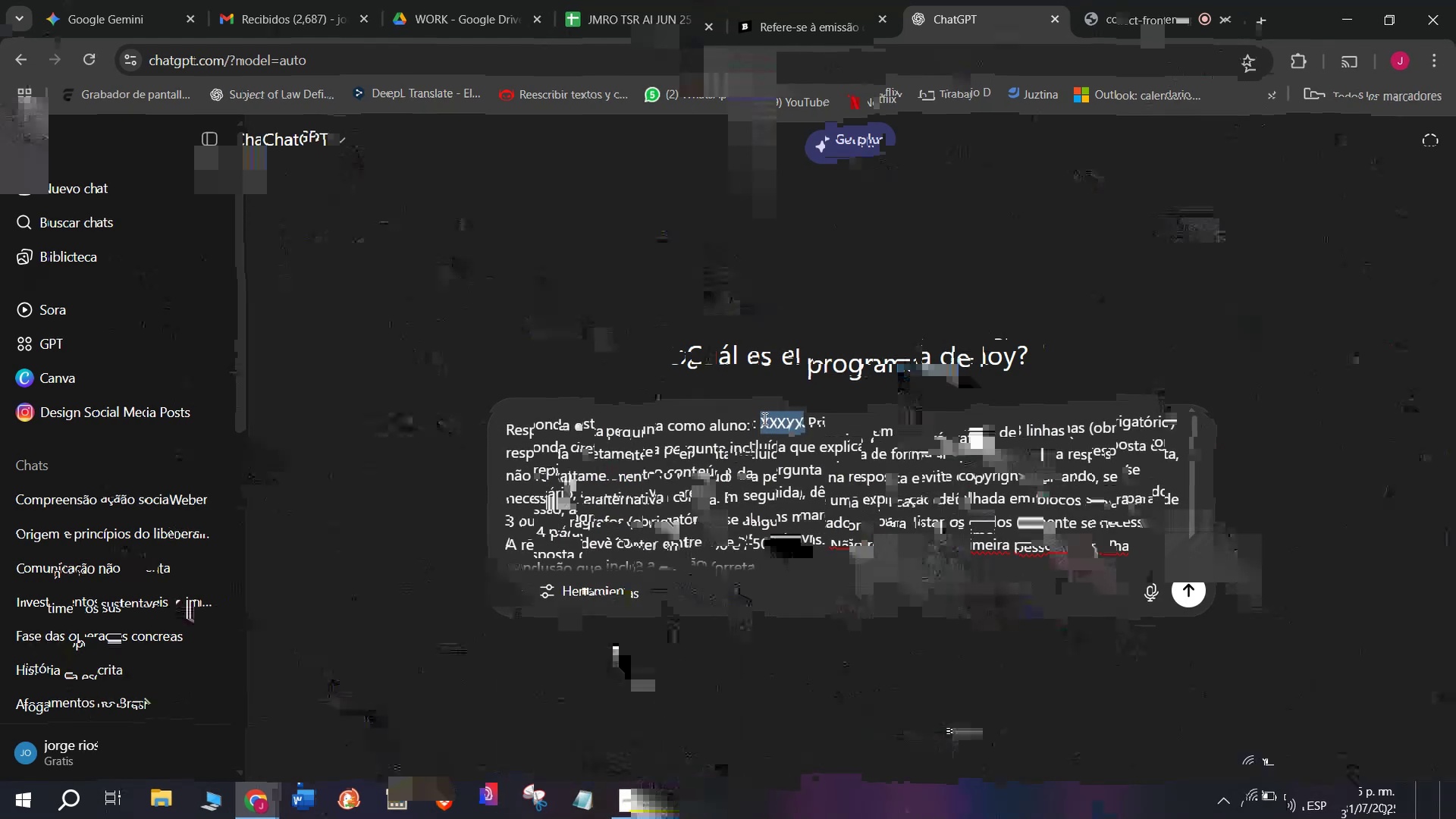 
key(Control+V)
 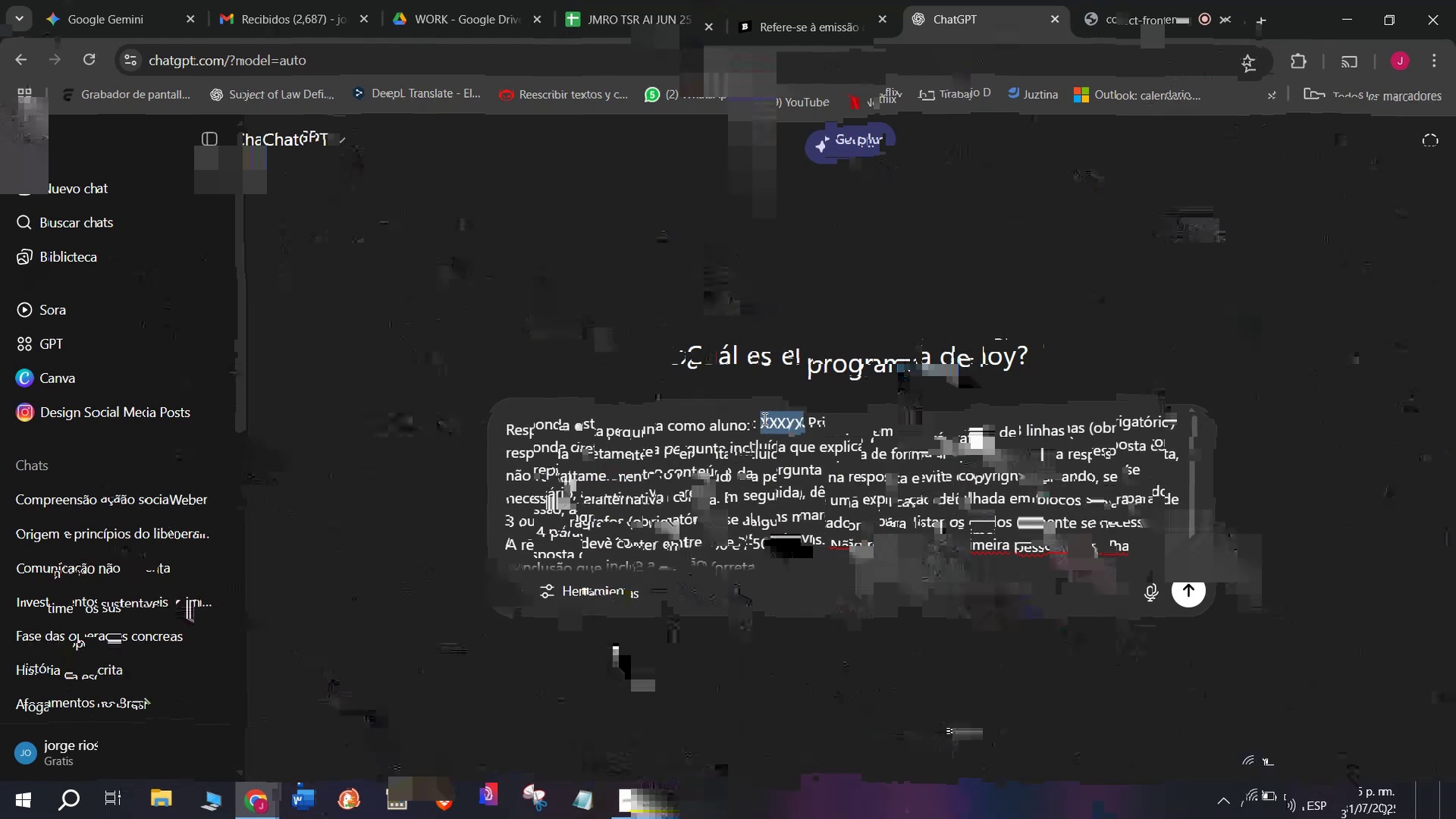 
key(Enter)
 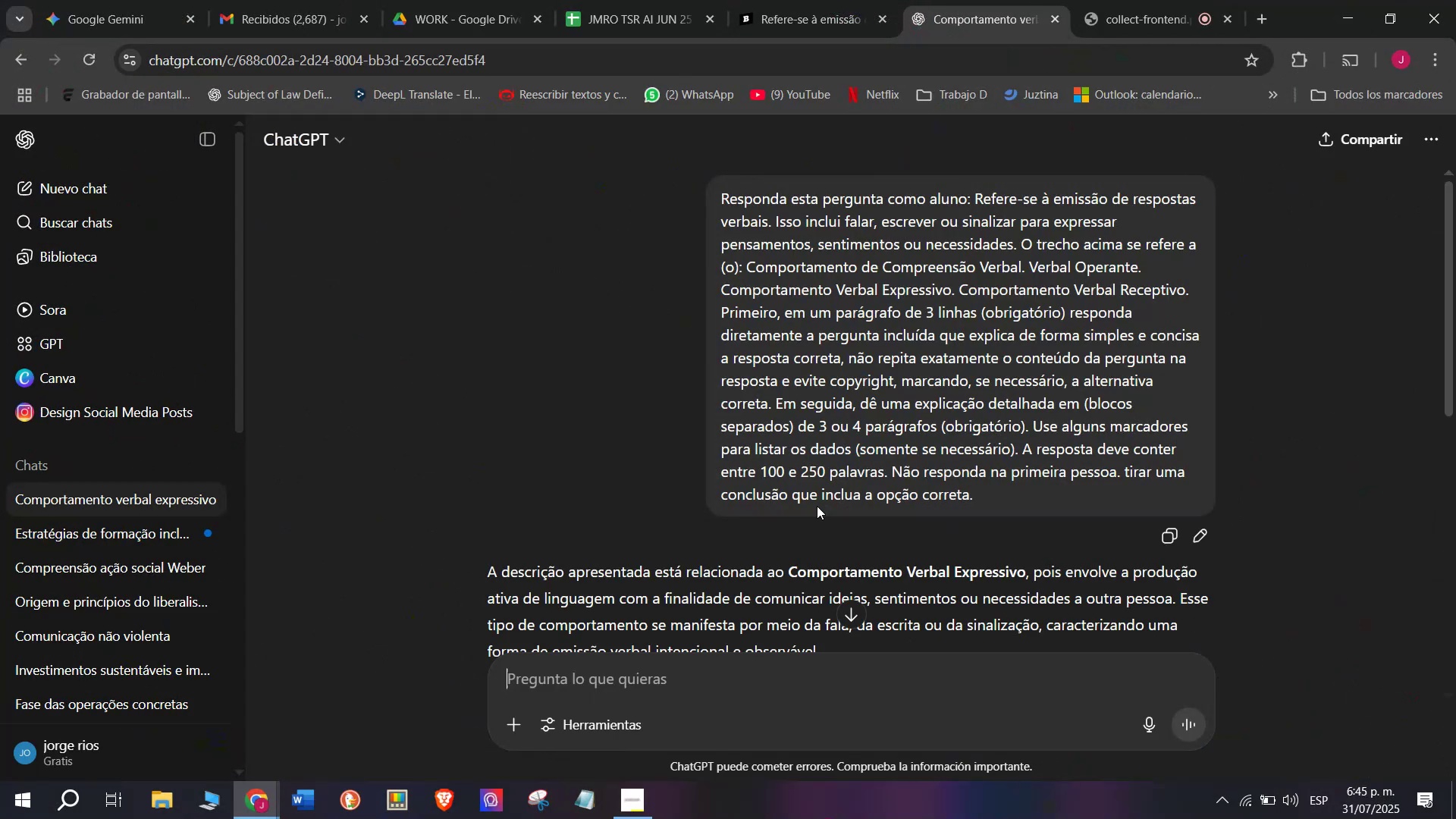 
wait(15.68)
 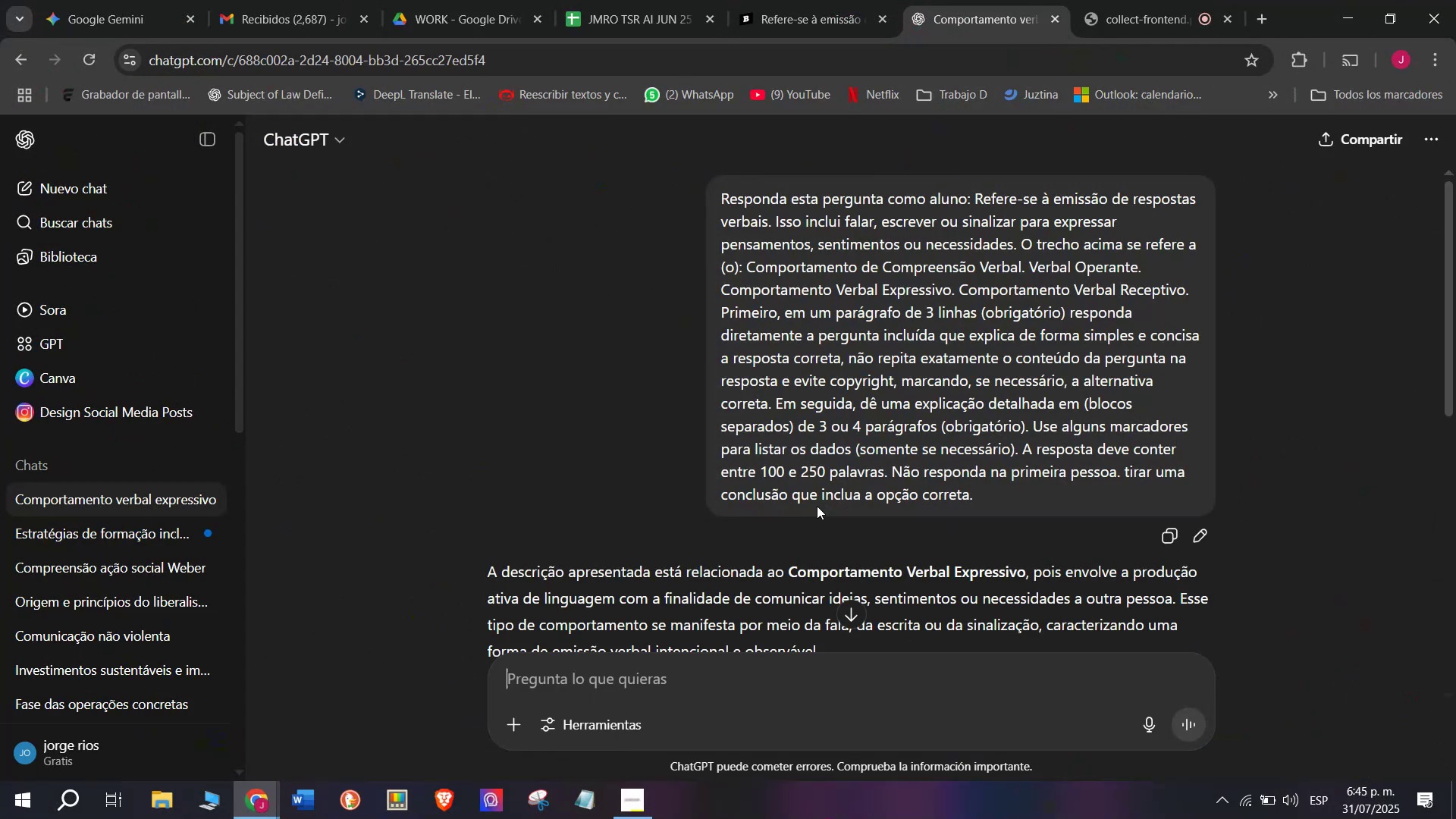 
scroll: coordinate [817, 506], scroll_direction: down, amount: 1.0
 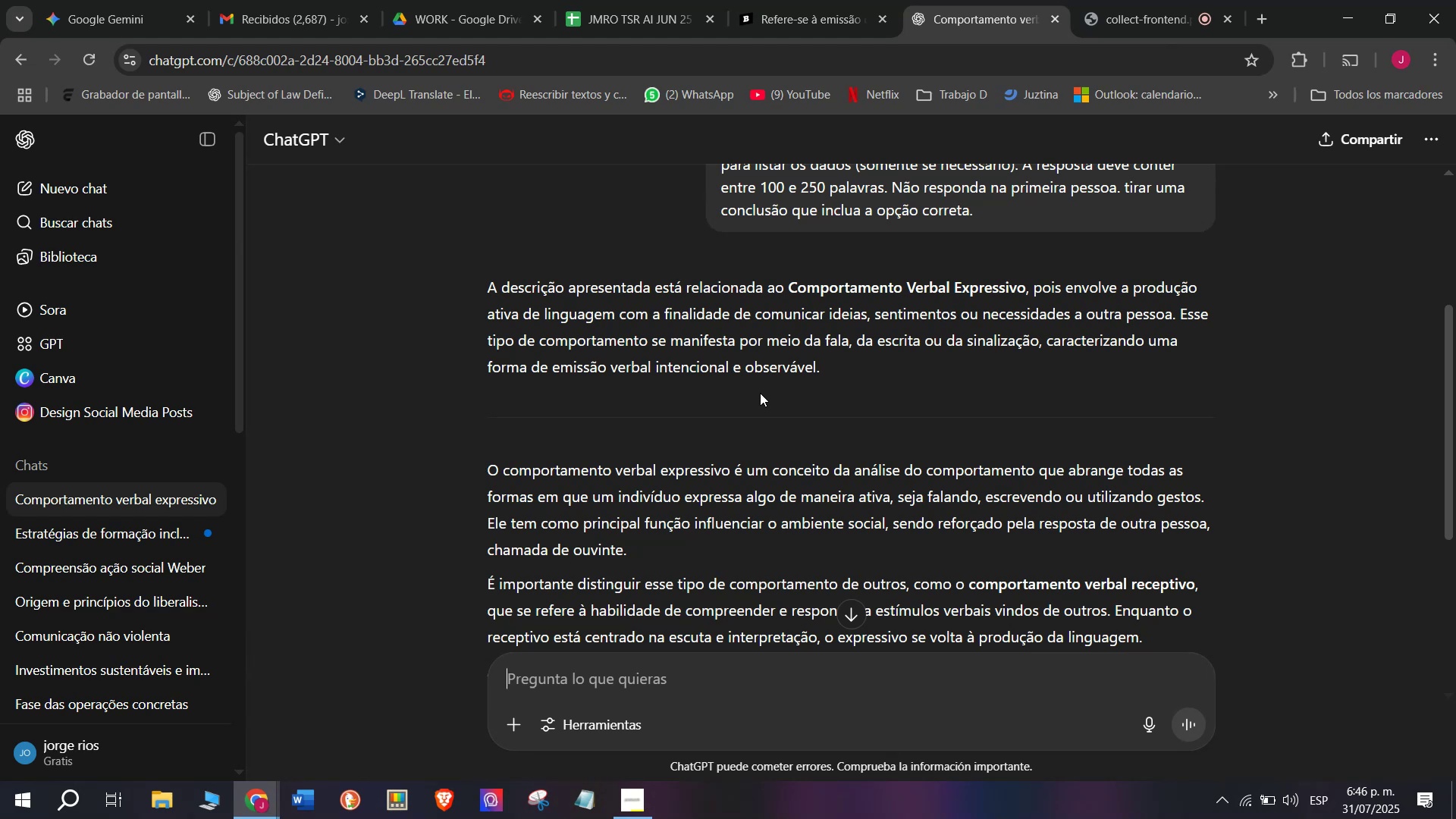 
wait(16.11)
 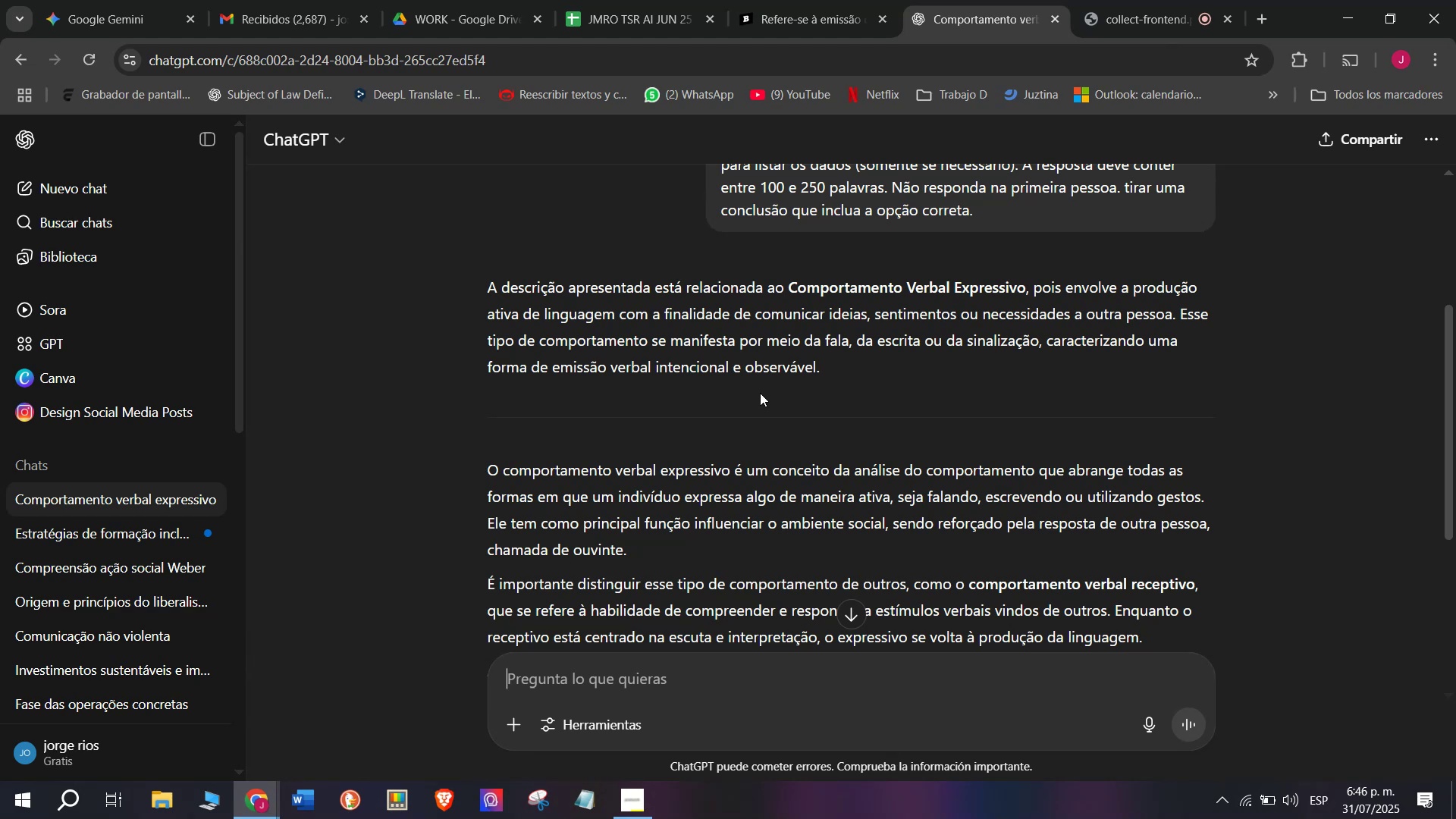 
left_click_drag(start_coordinate=[830, 363], to_coordinate=[480, 293])
 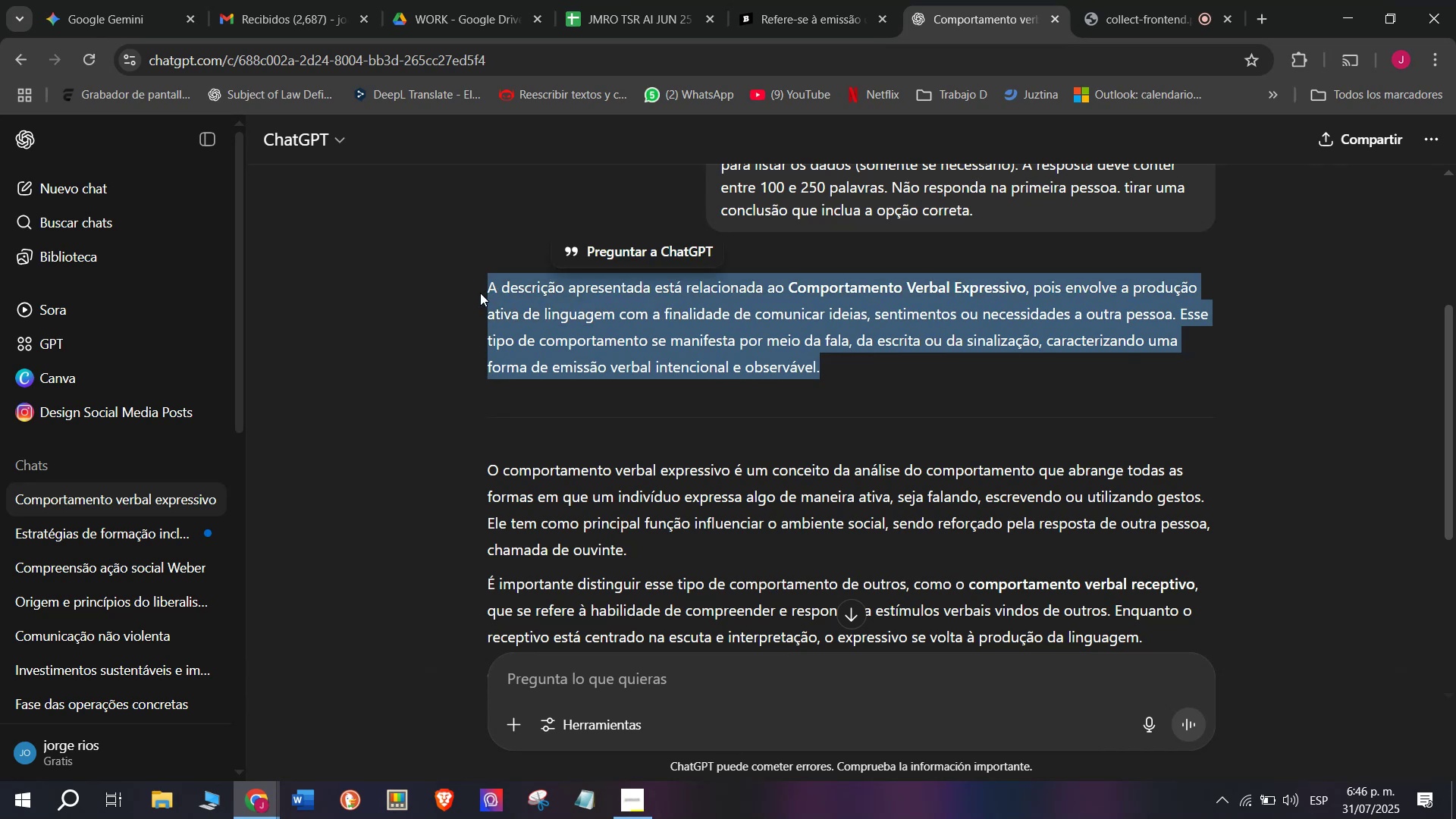 
key(Control+C)
 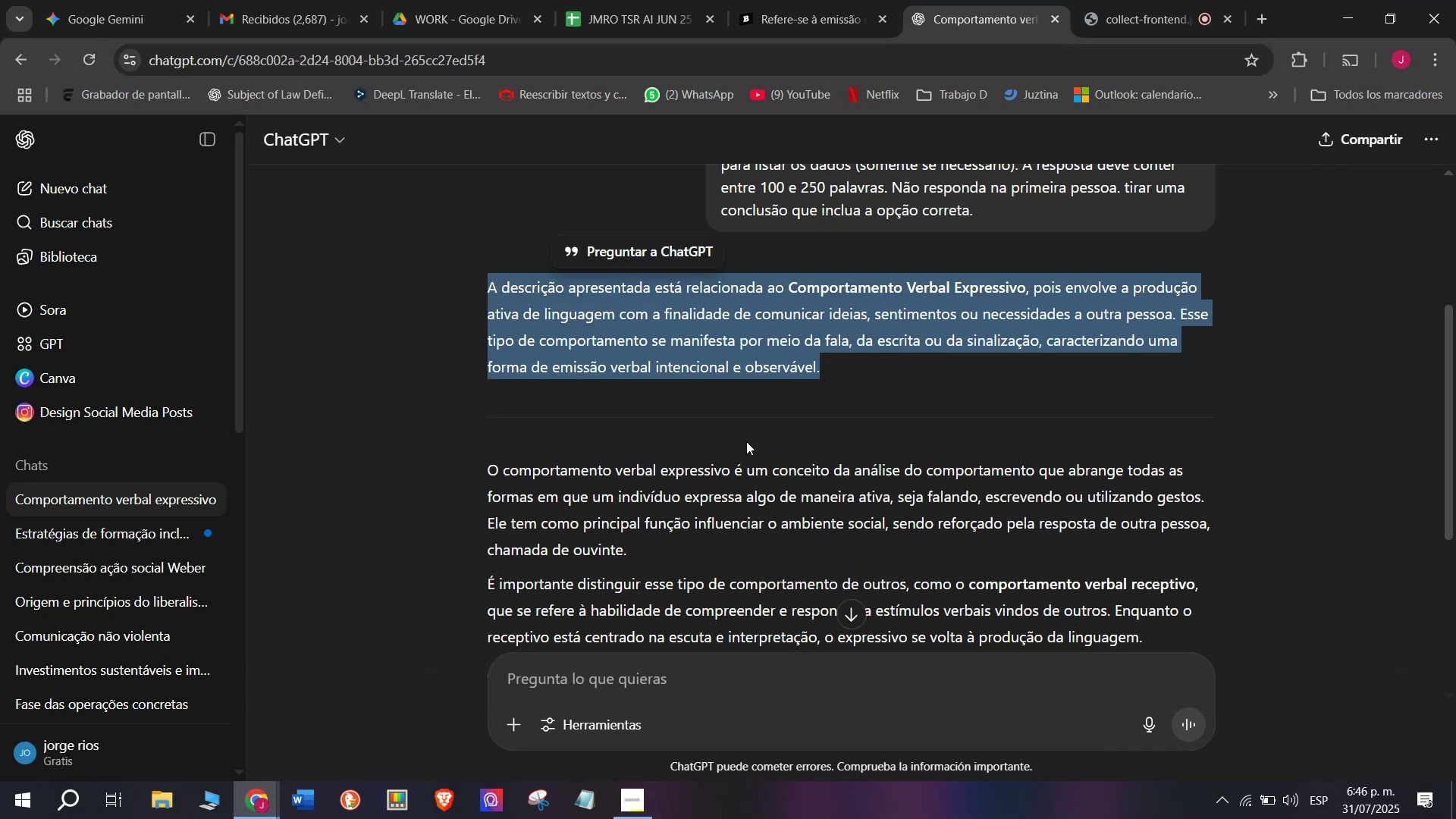 
scroll: coordinate [748, 441], scroll_direction: down, amount: 1.0
 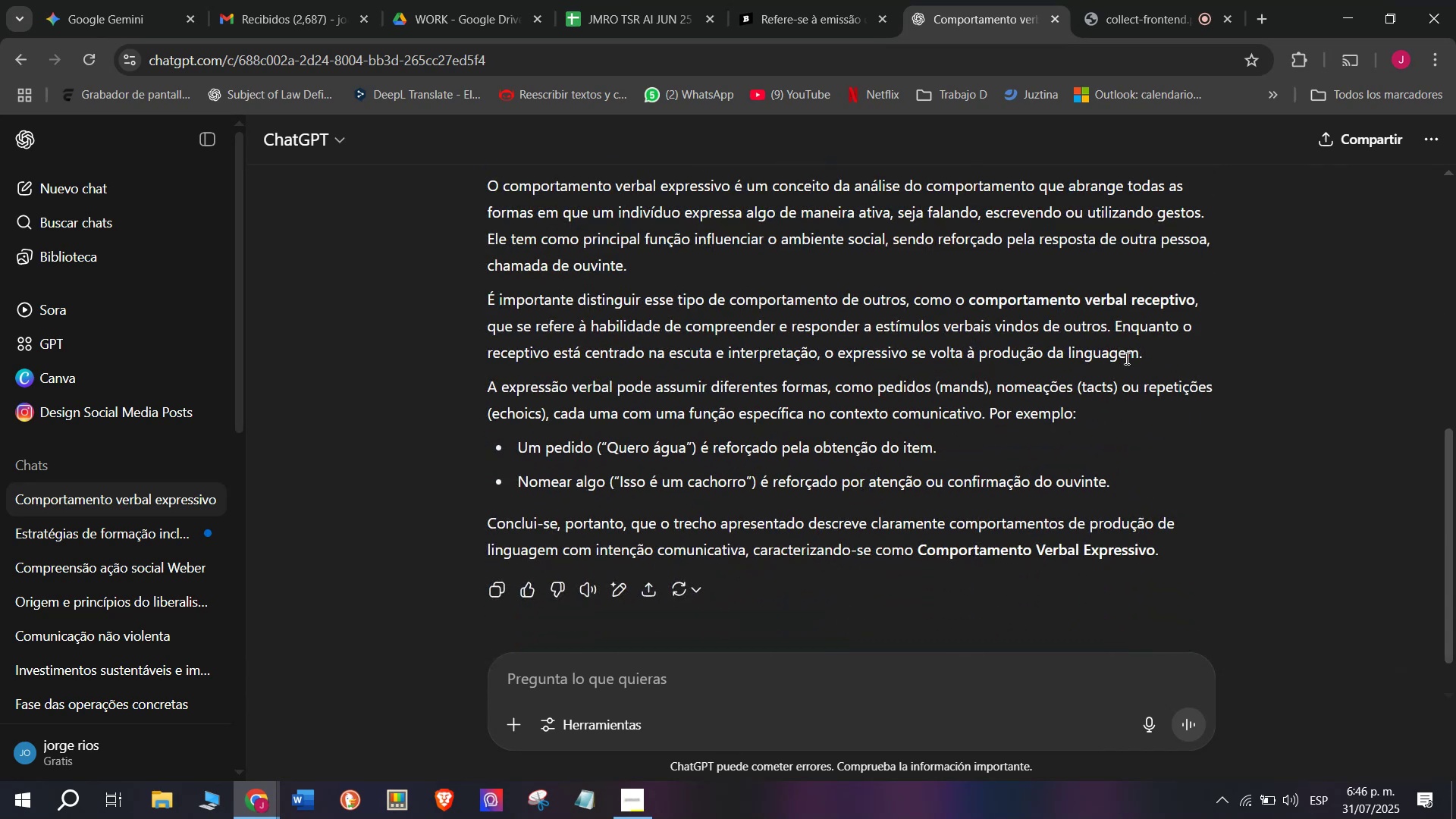 
left_click_drag(start_coordinate=[1170, 350], to_coordinate=[482, 193])
 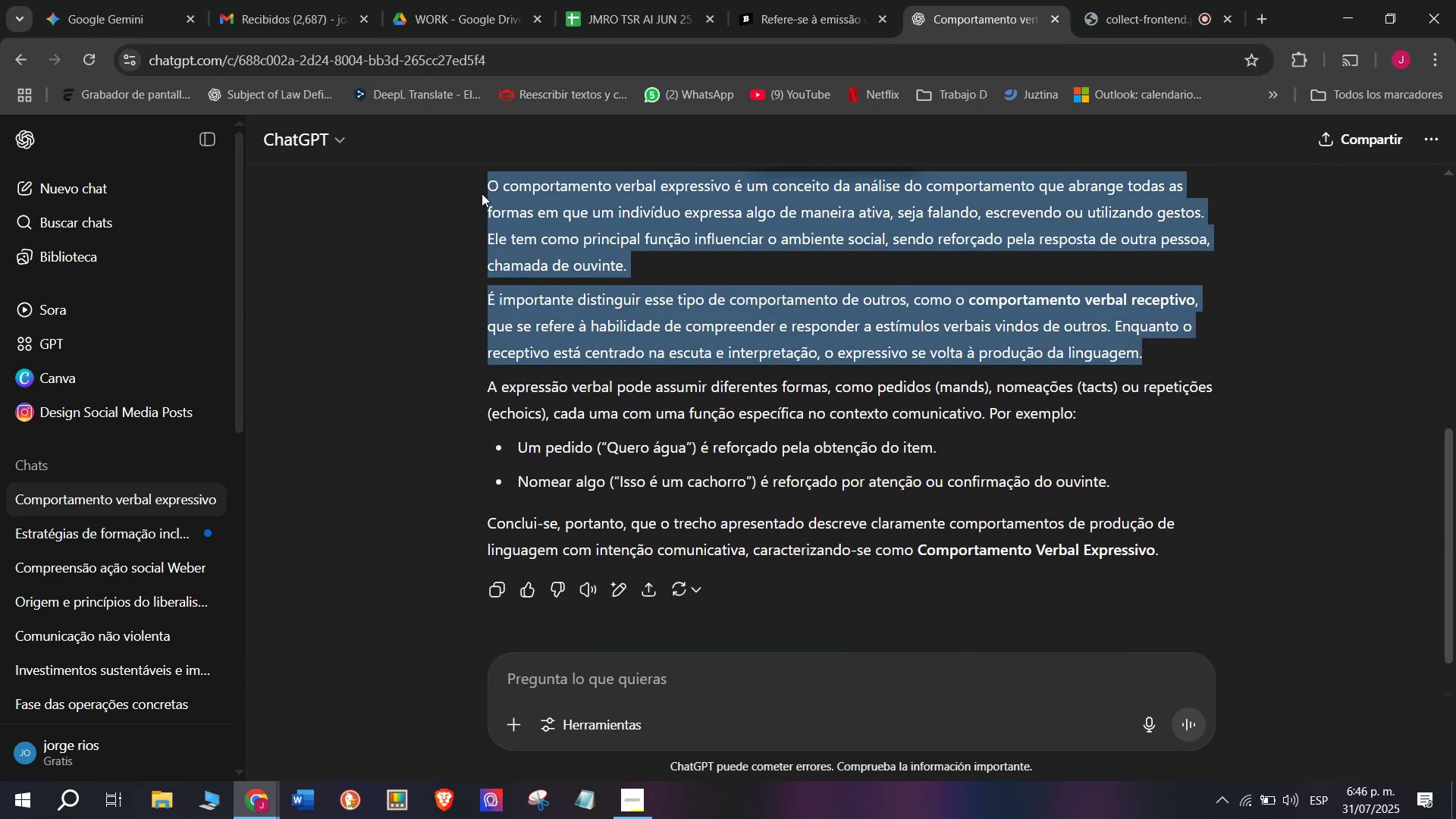 
key(Control+C)
 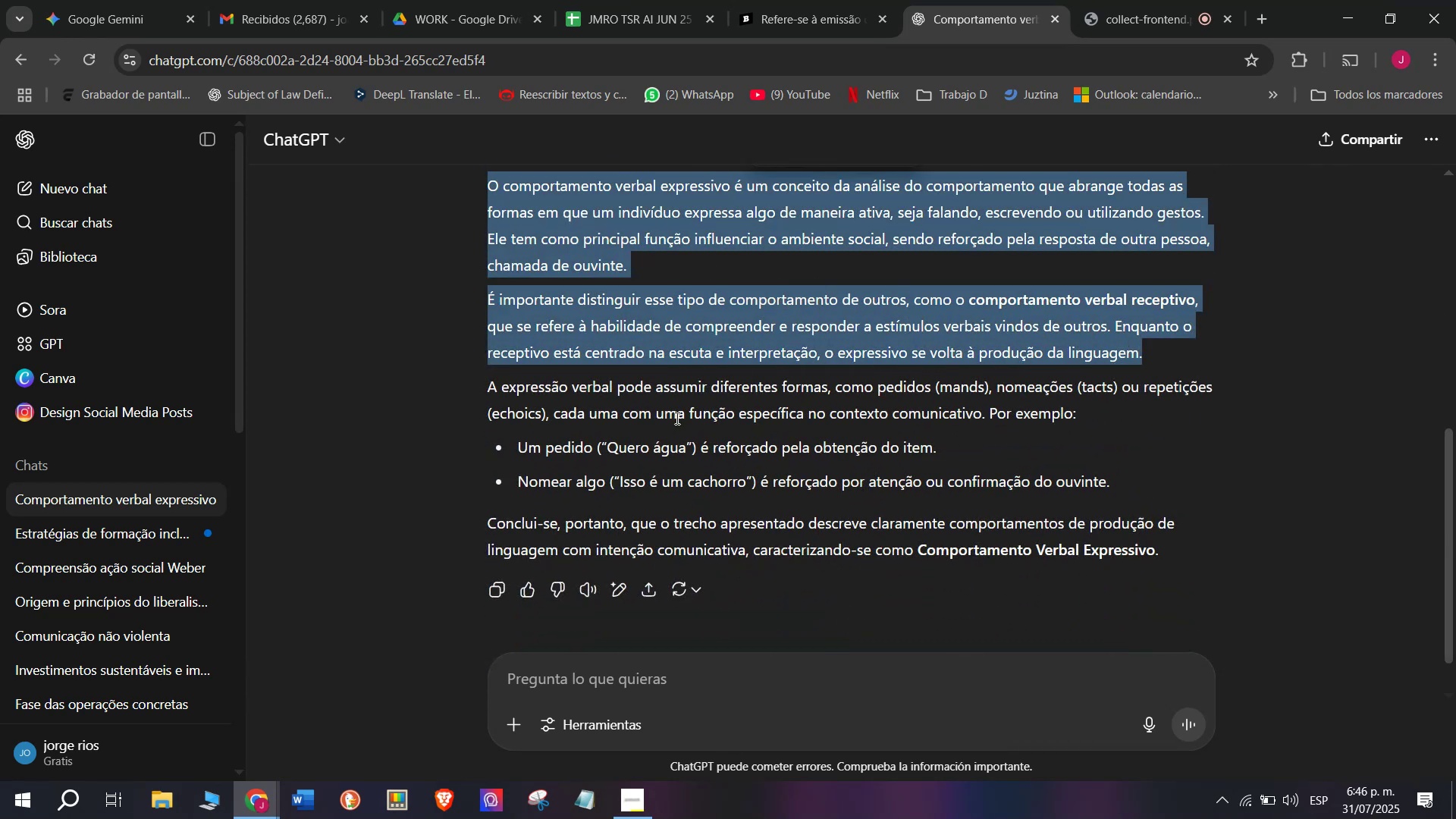 
scroll: coordinate [676, 418], scroll_direction: up, amount: 1.0
 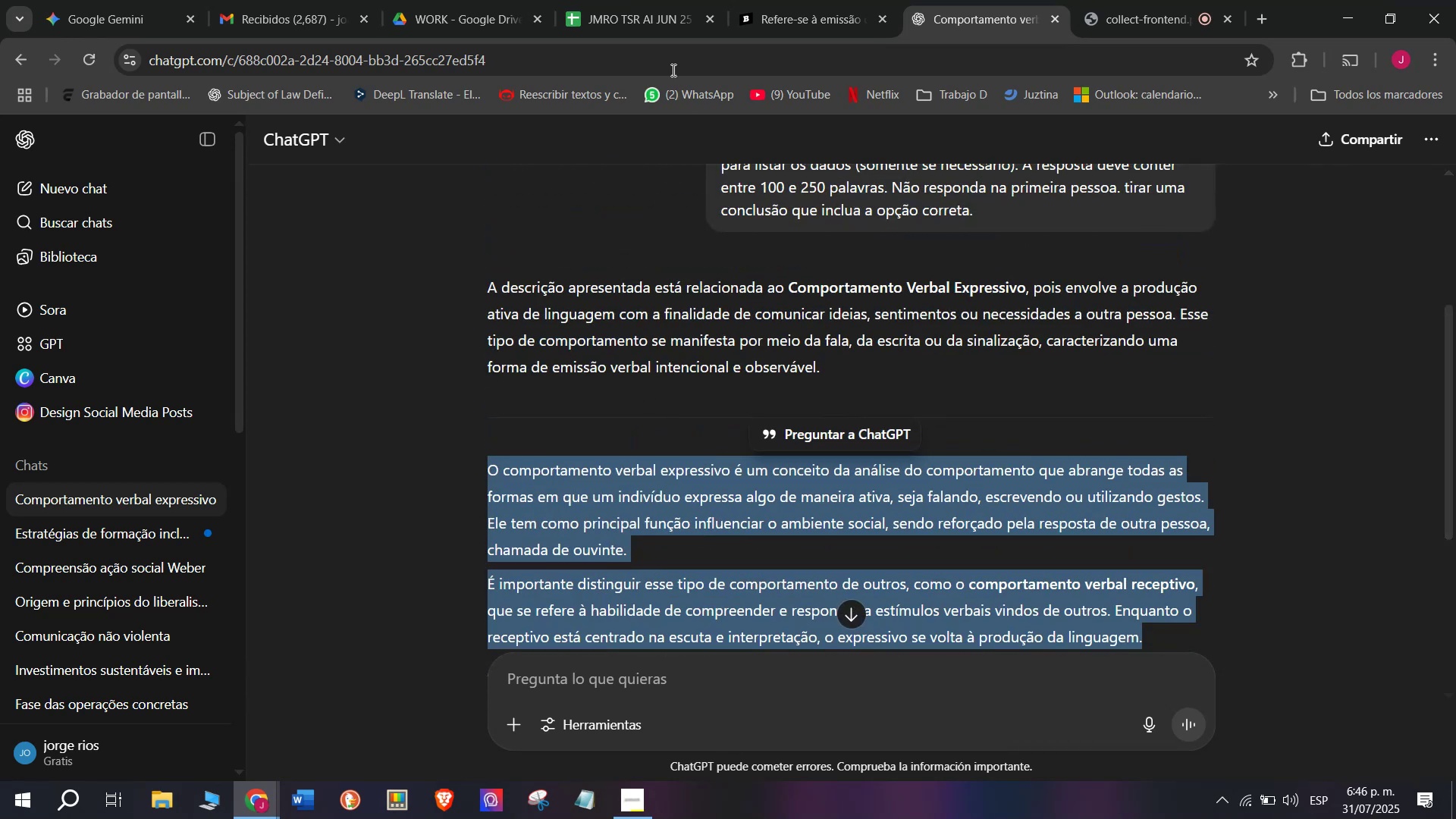 
left_click([797, 0])
 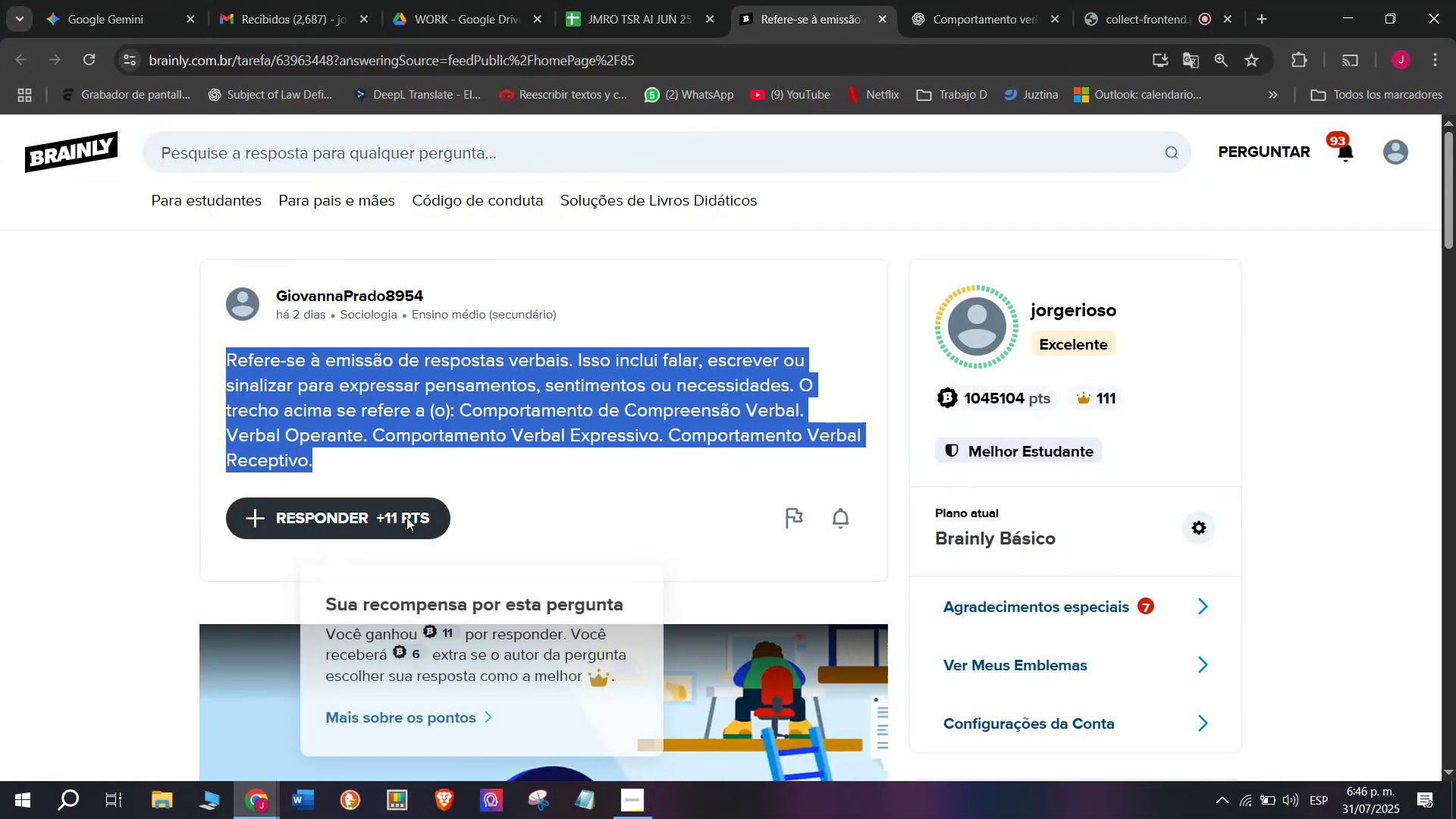 
left_click_drag(start_coordinate=[745, 446], to_coordinate=[532, 236])
 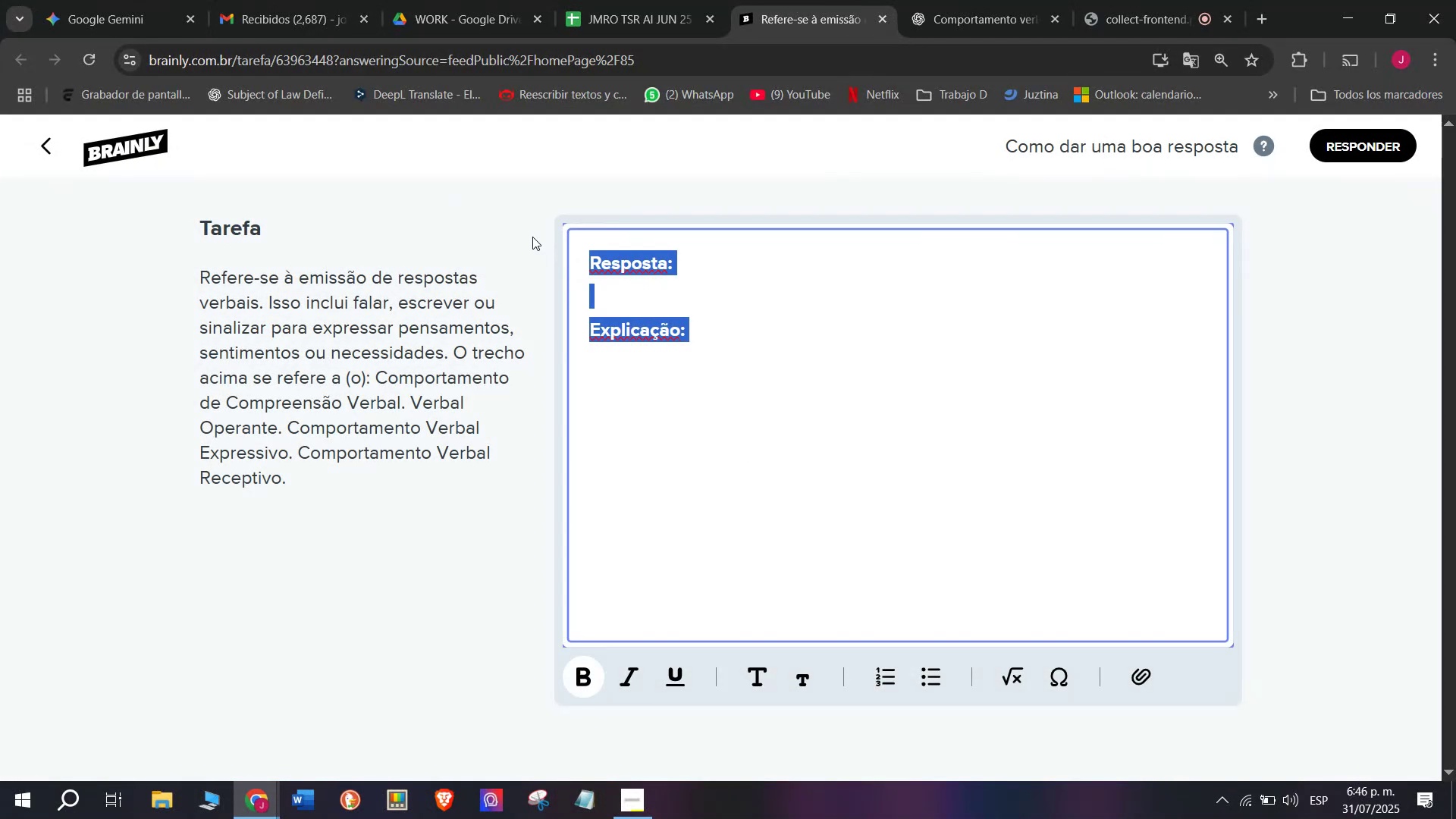 
key(Meta+MetaLeft)
 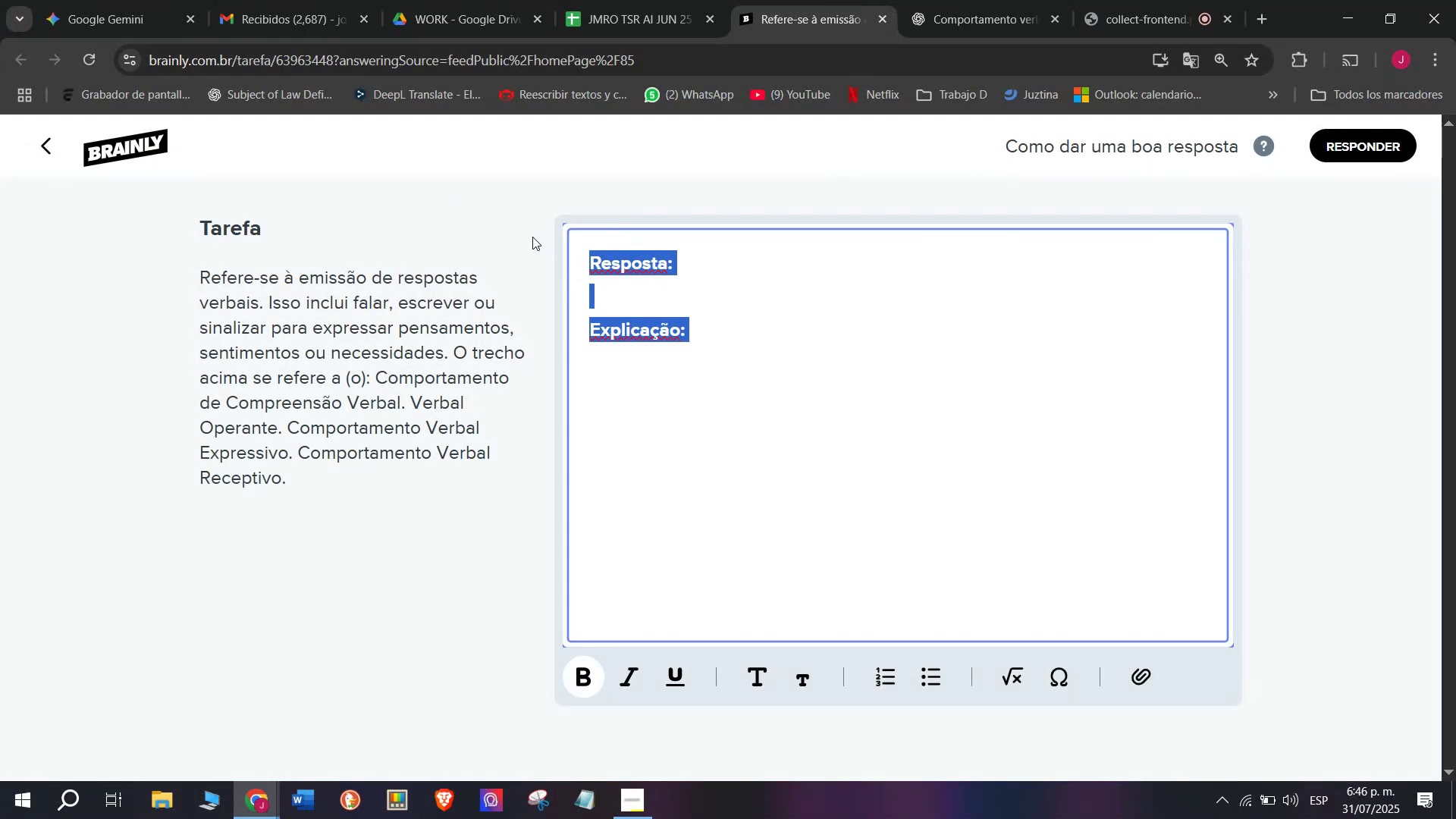 
key(Meta+V)
 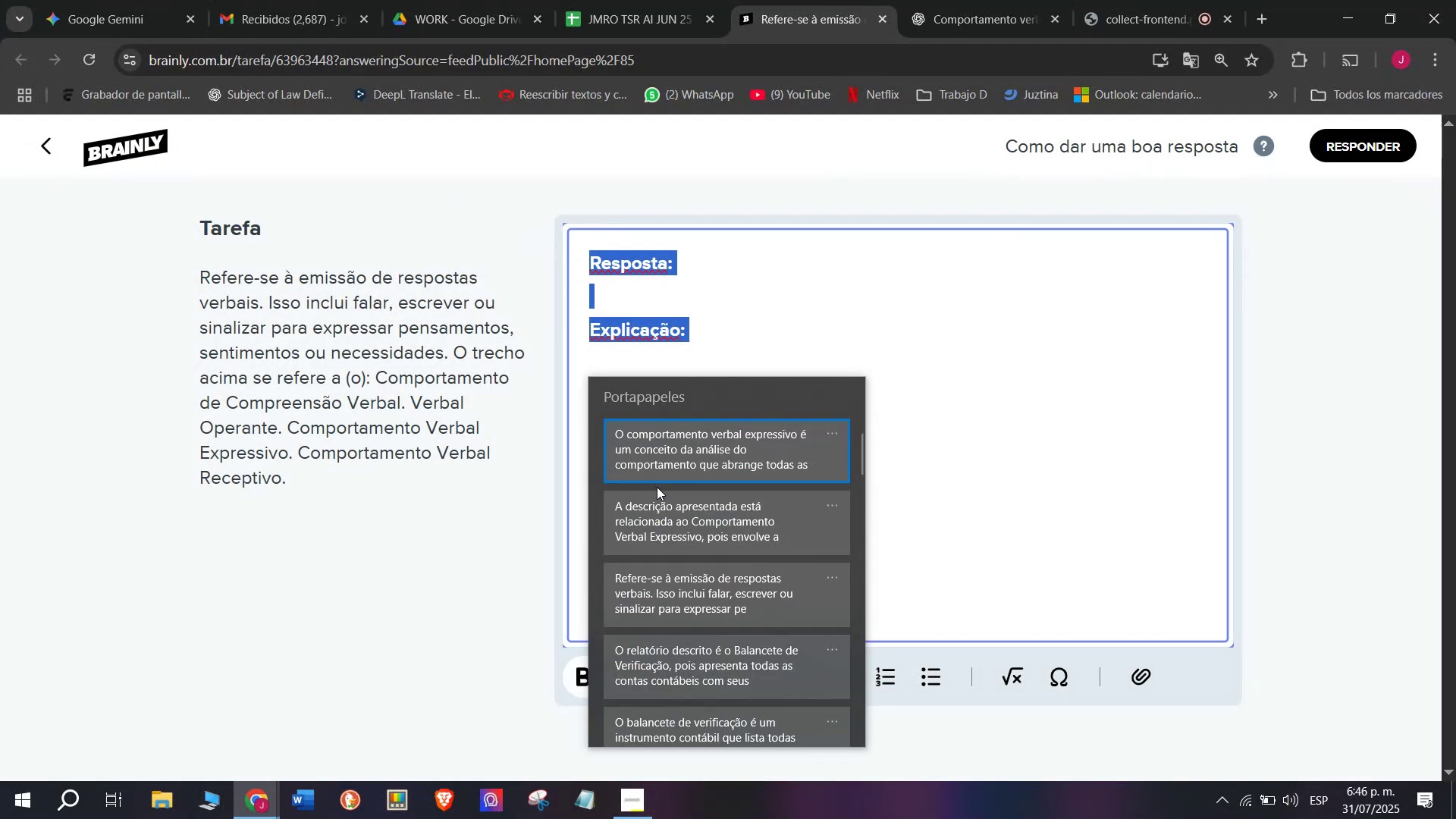 
left_click([659, 502])
 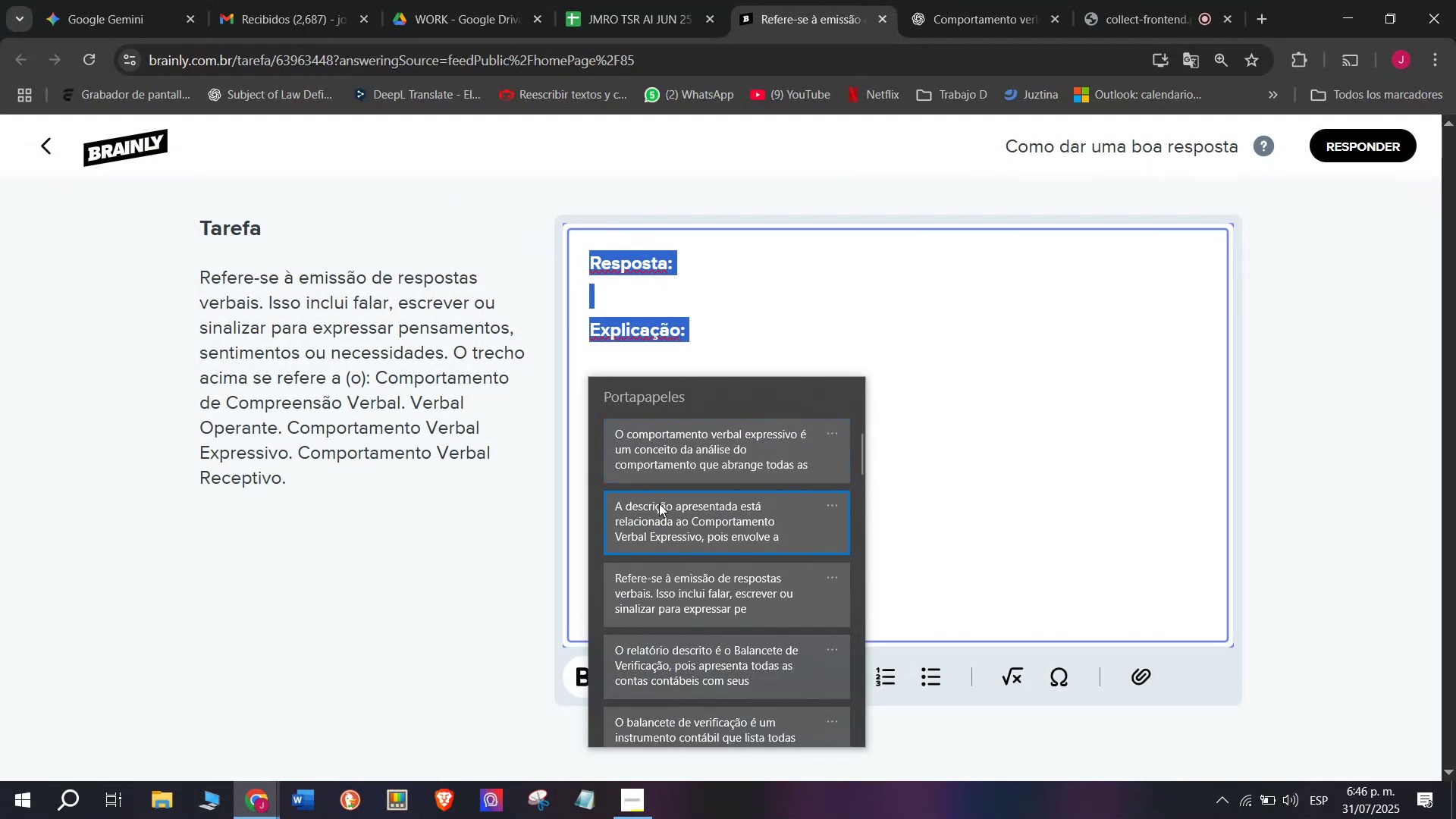 
key(Control+ControlLeft)
 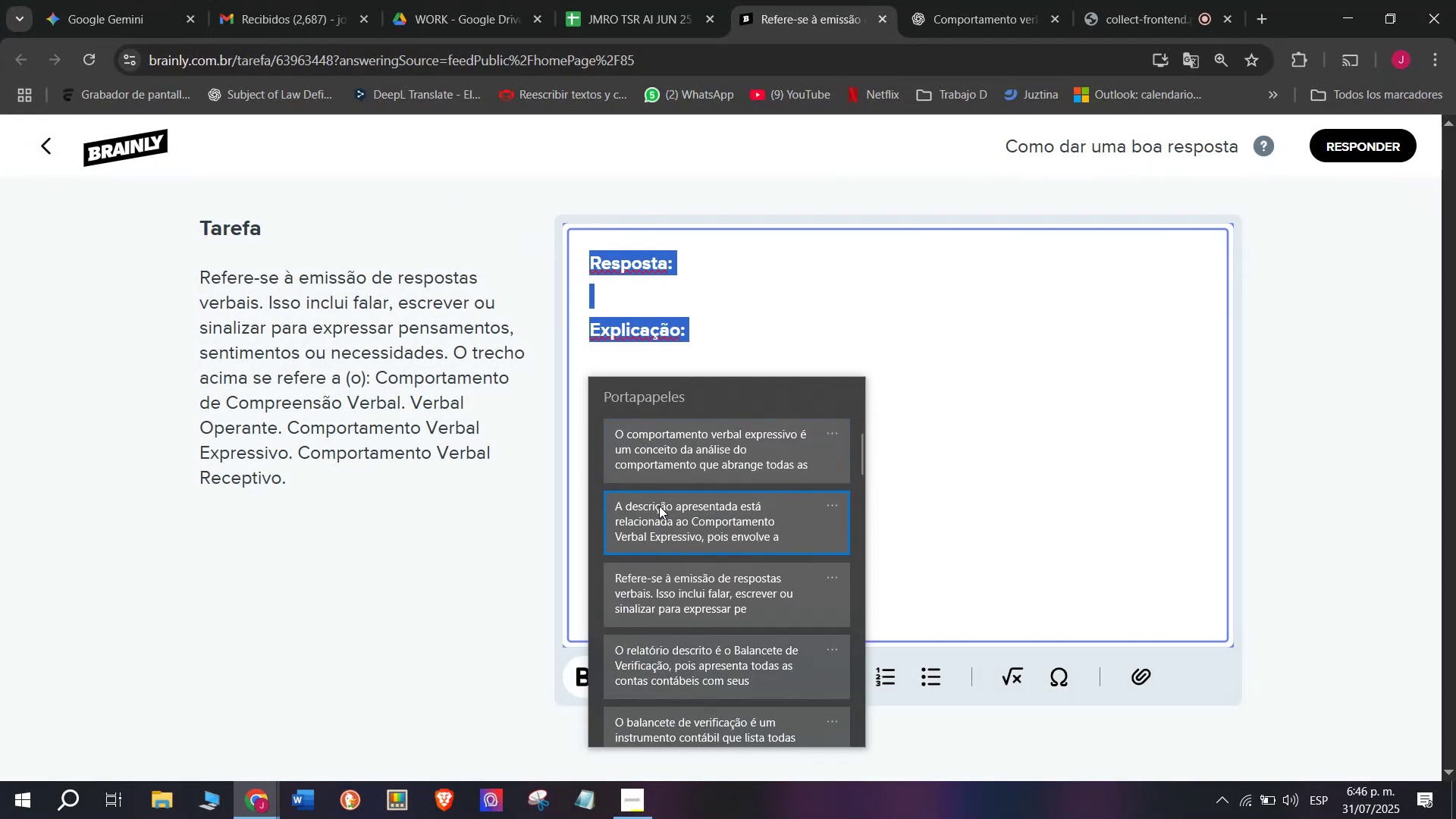 
hold_key(key=V, duration=5.83)
 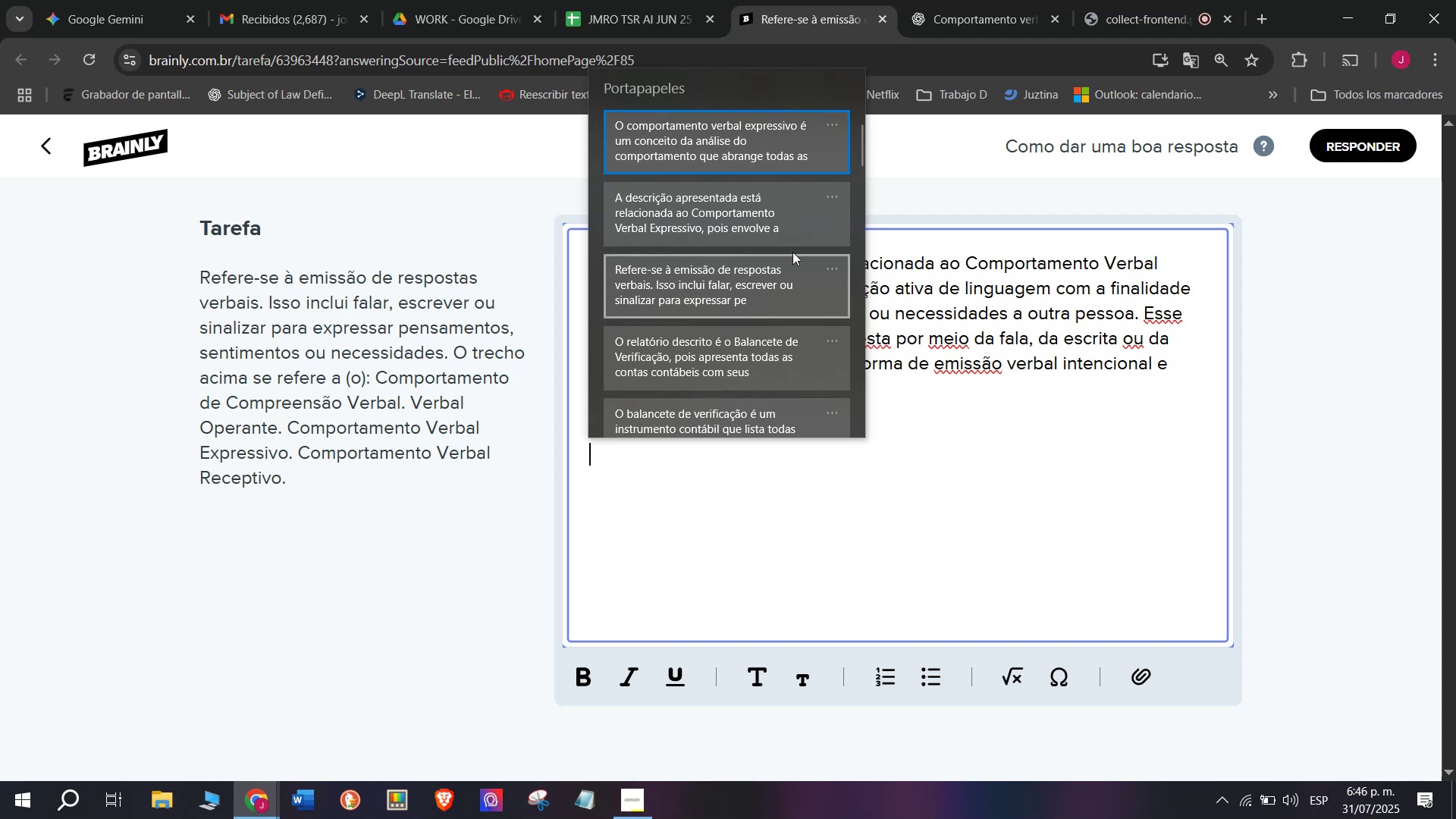 
key(Enter)
 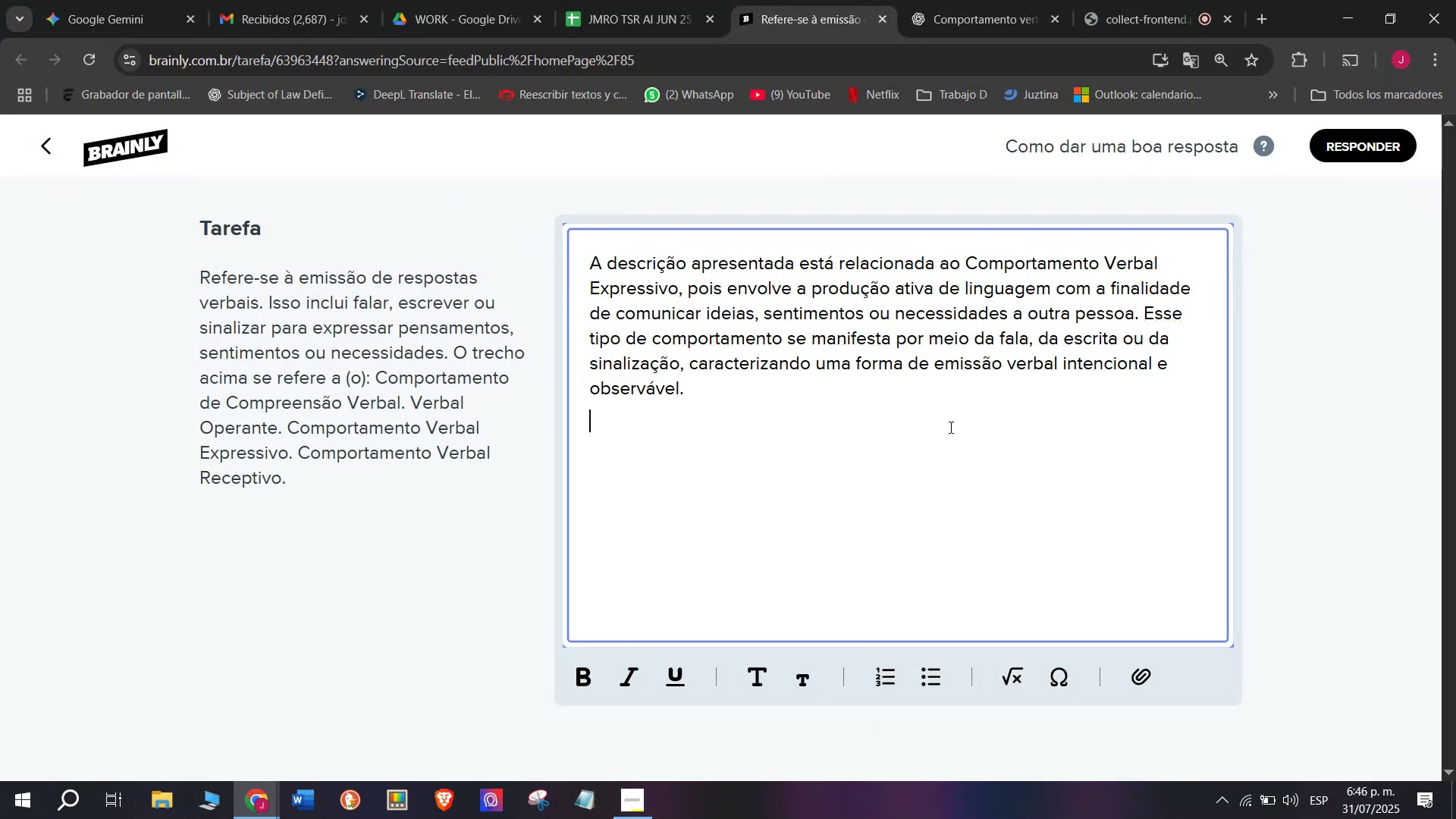 
key(Enter)
 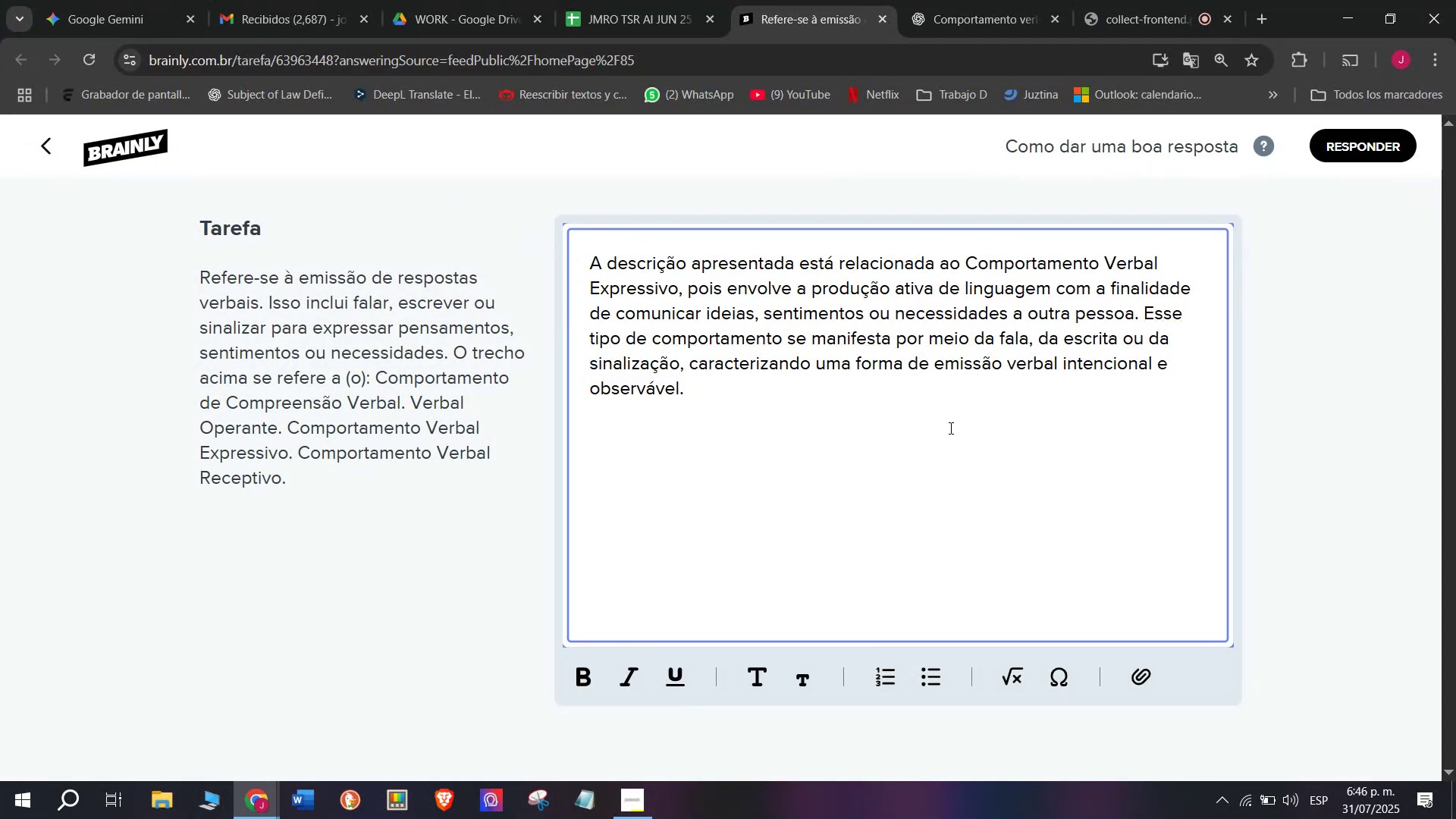 
hold_key(key=MetaLeft, duration=0.33)
 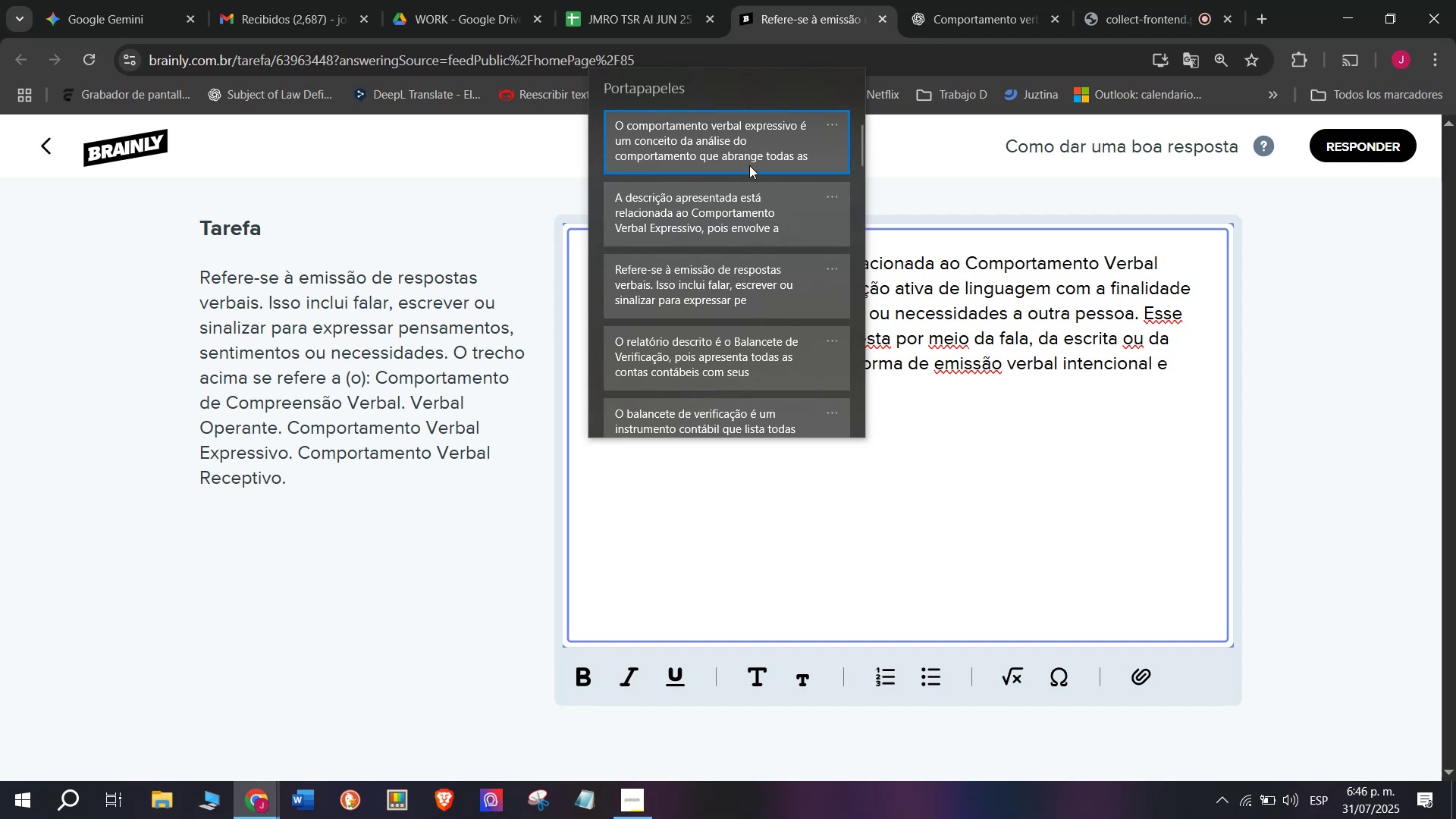 
key(Control+ControlLeft)
 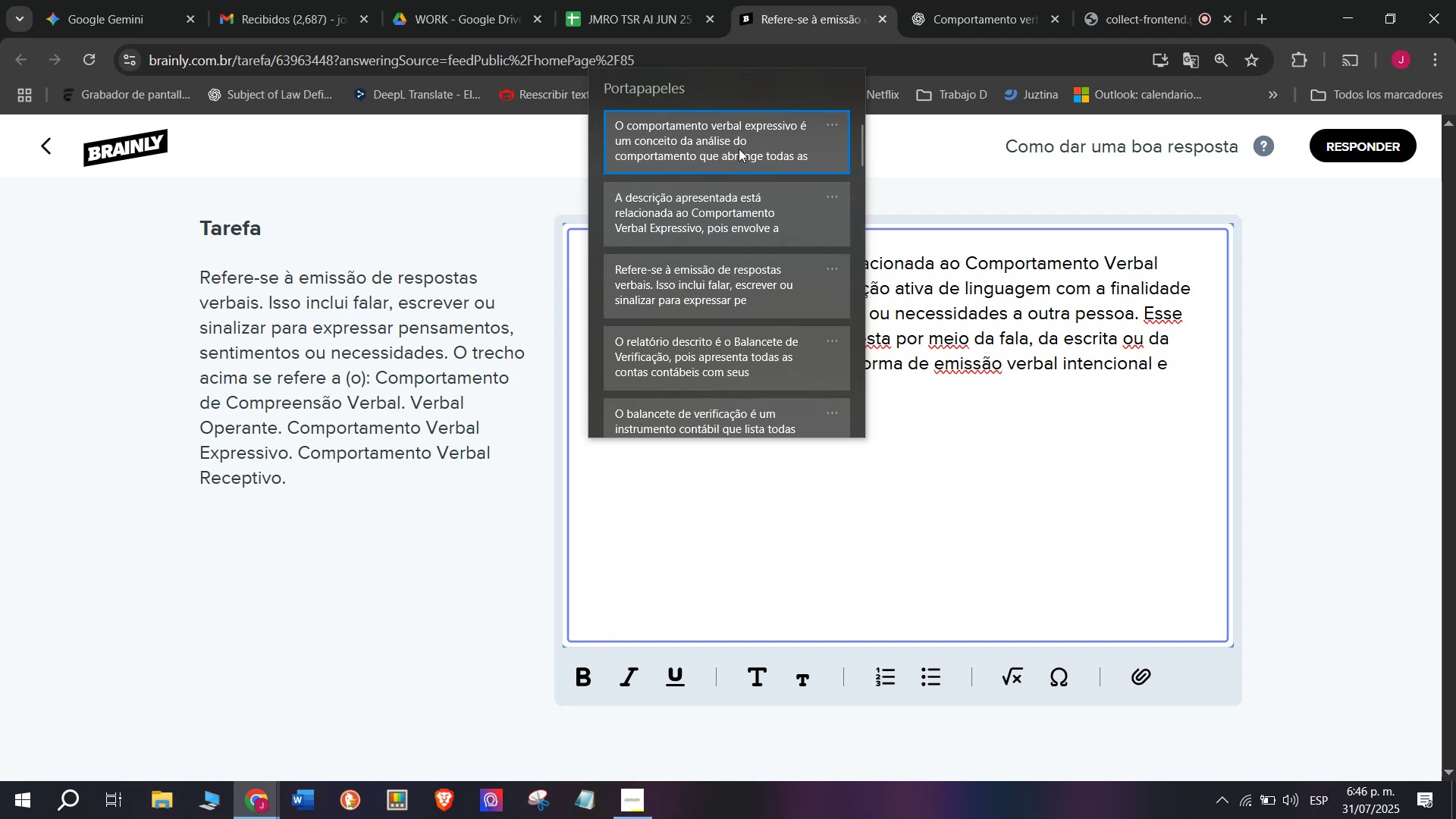 
key(Control+V)
 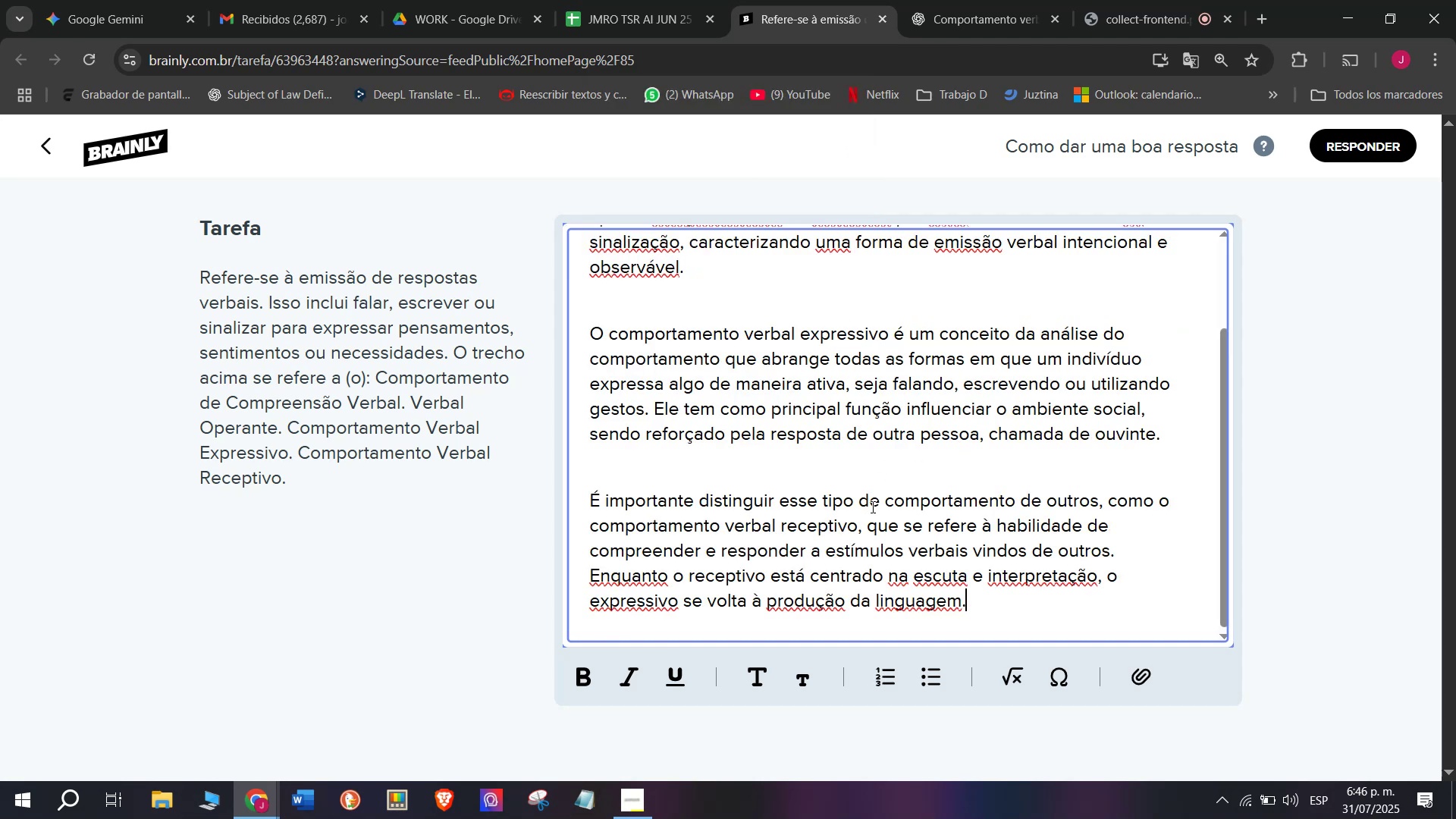 
left_click_drag(start_coordinate=[650, 406], to_coordinate=[1087, 450])
 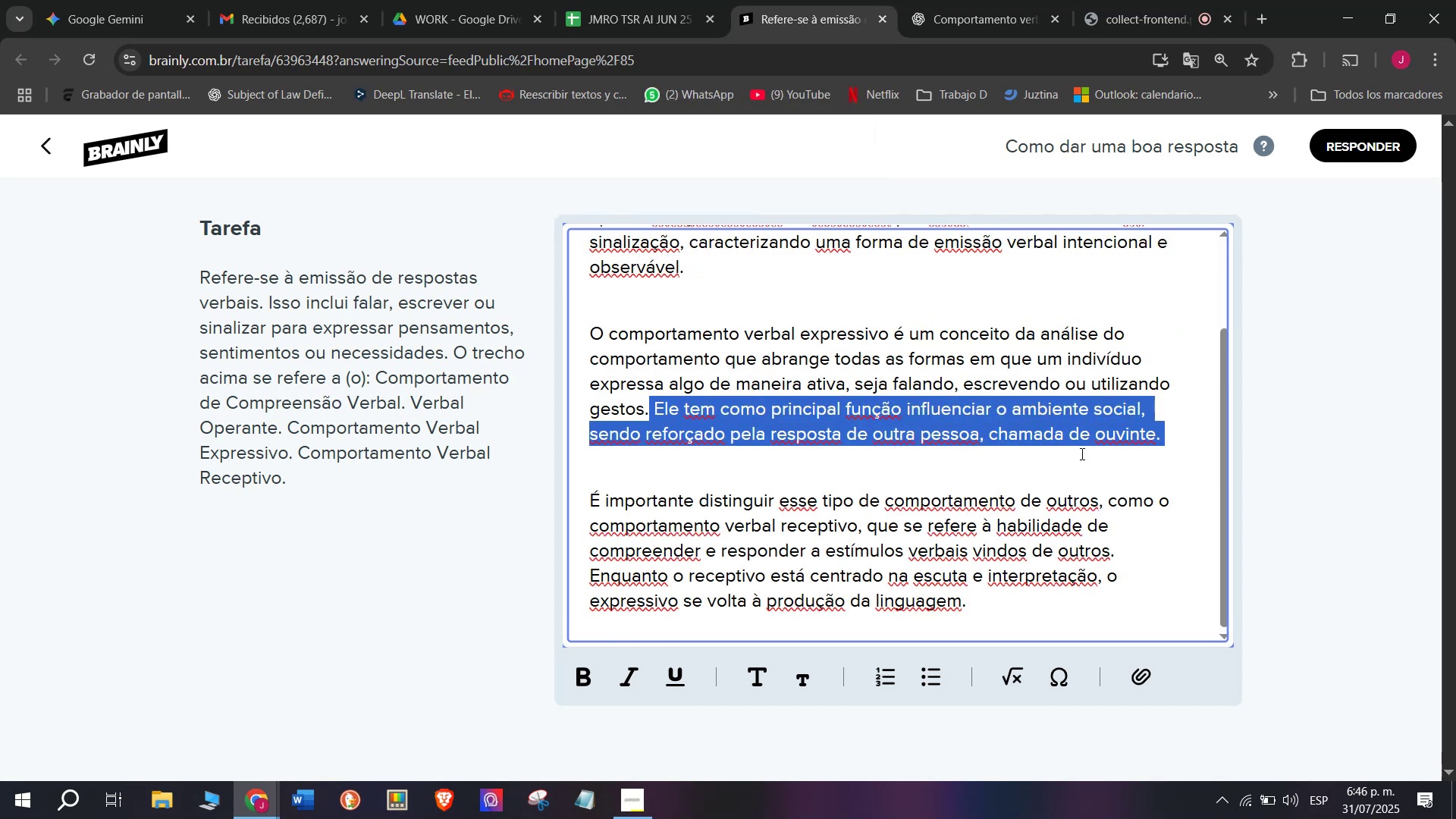 
key(Backspace)
 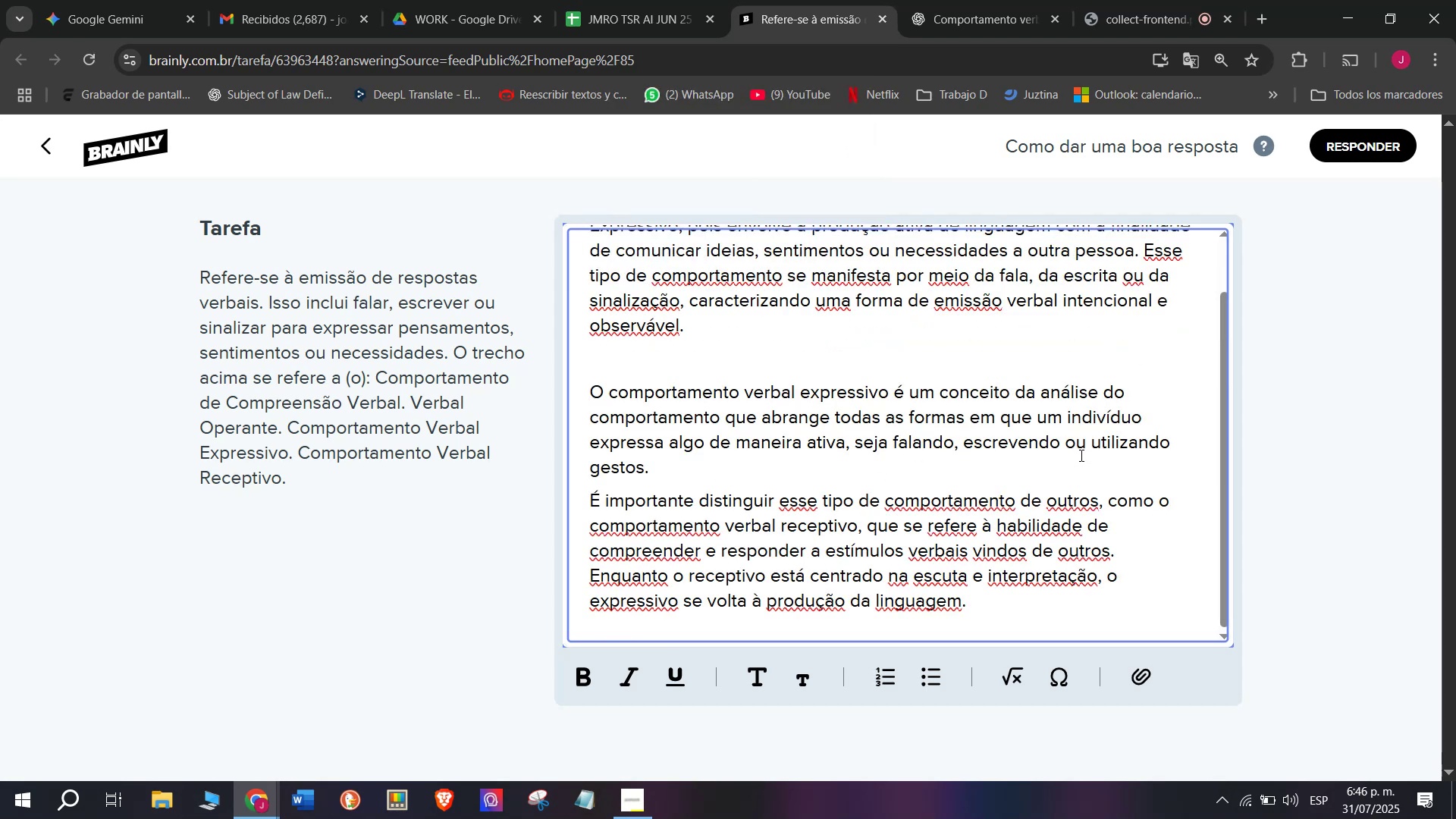 
key(Enter)
 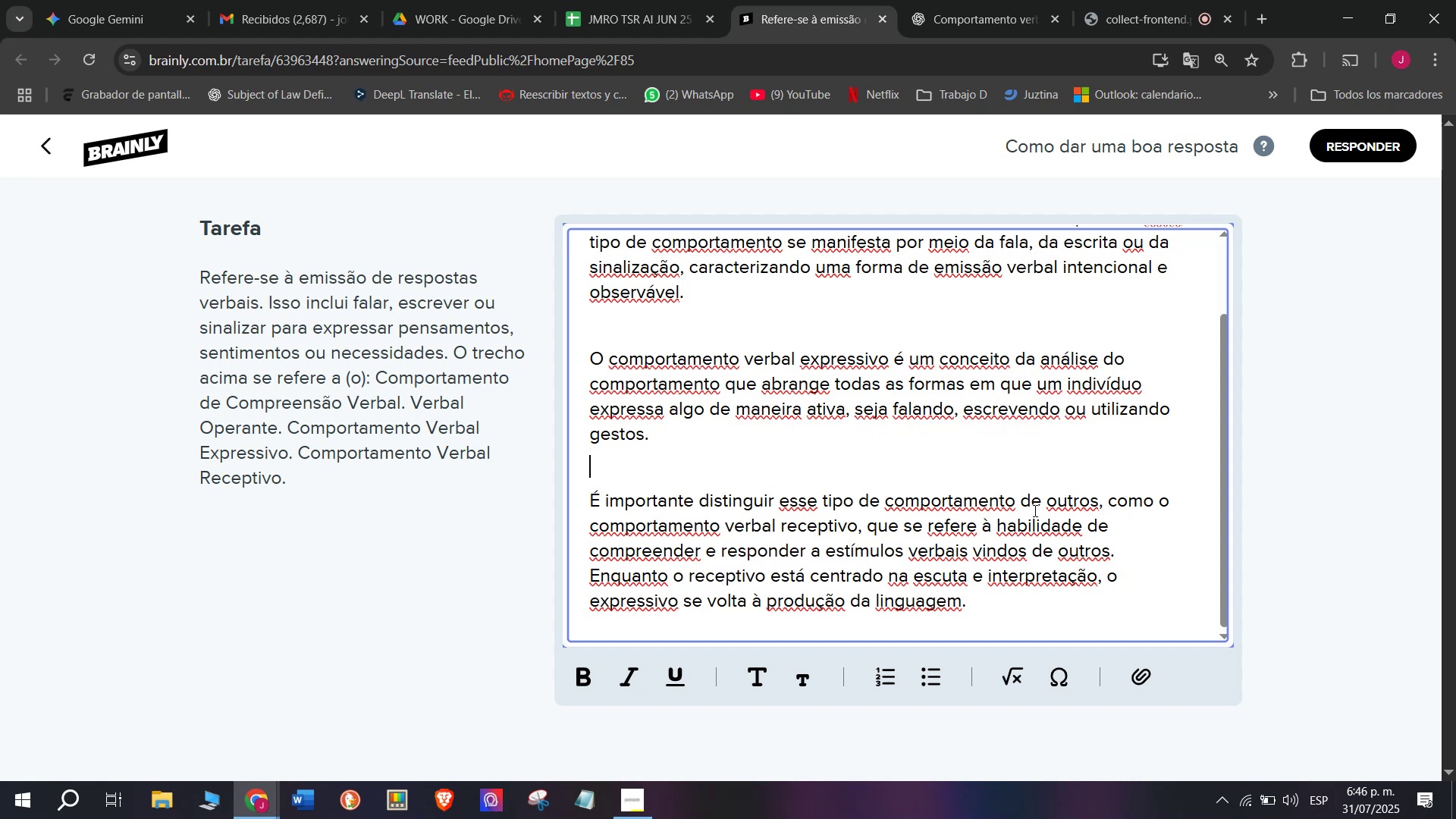 
left_click_drag(start_coordinate=[975, 604], to_coordinate=[579, 582])
 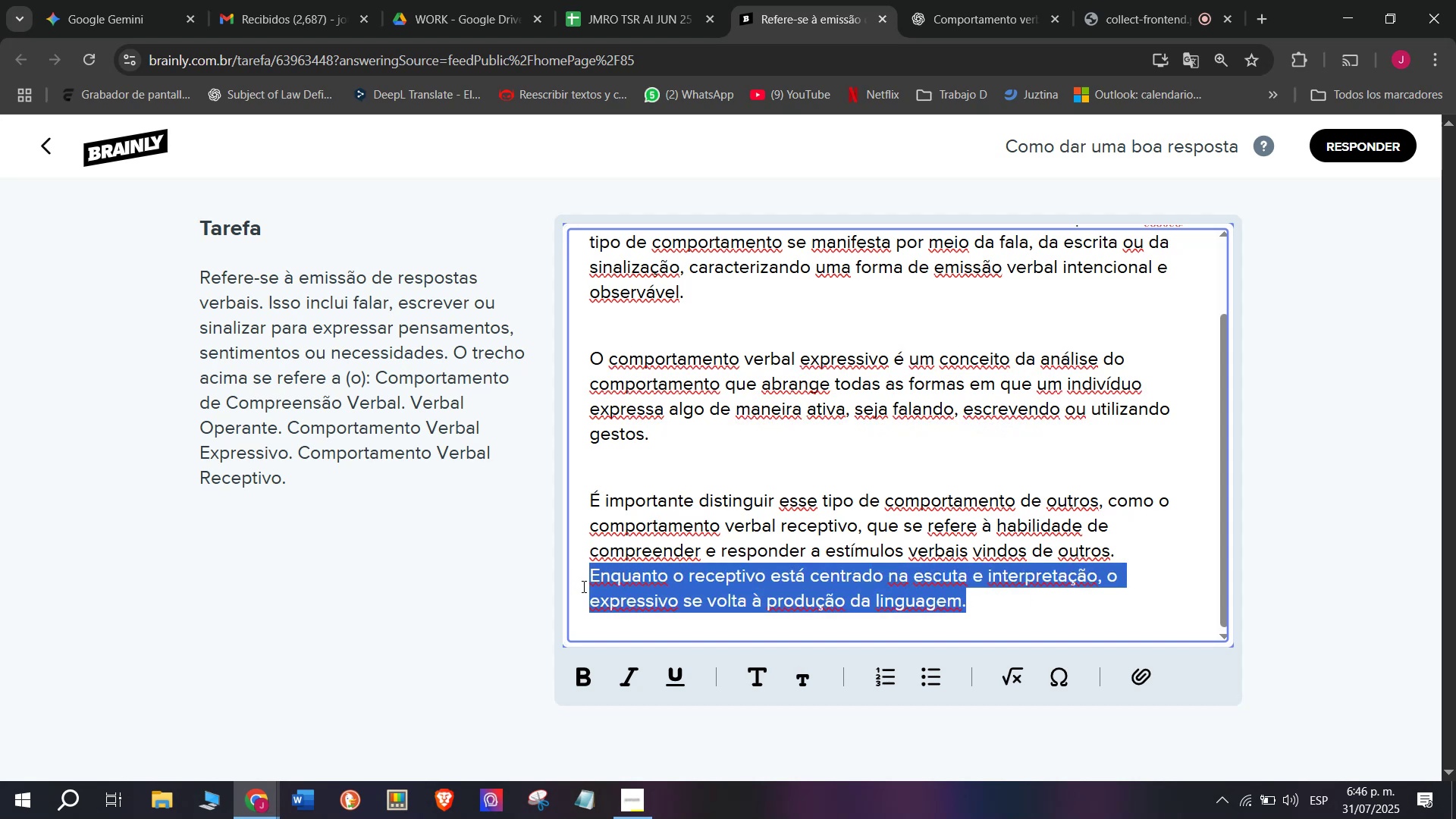 
key(Backspace)
 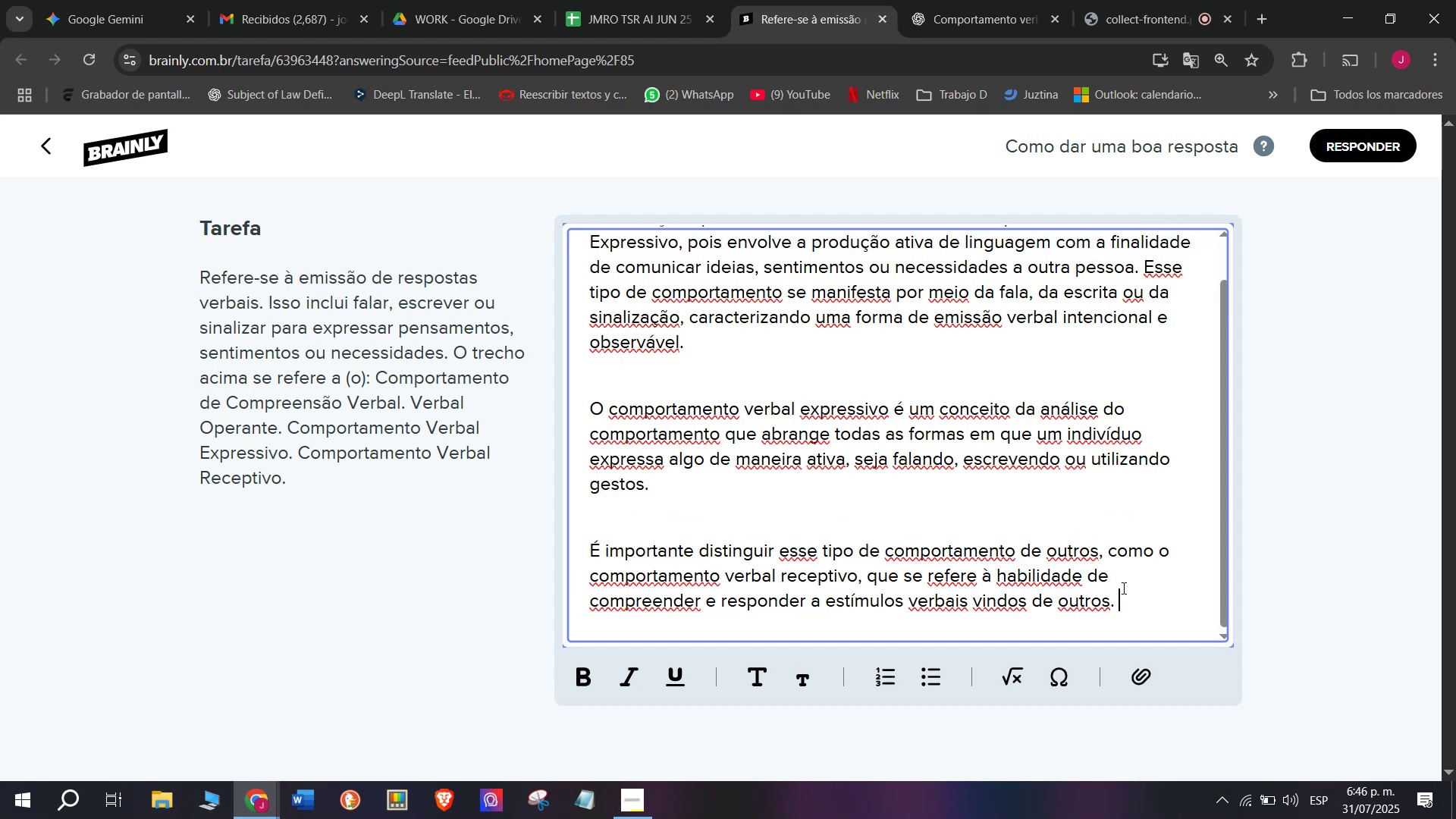 
left_click_drag(start_coordinate=[1128, 591], to_coordinate=[535, 172])
 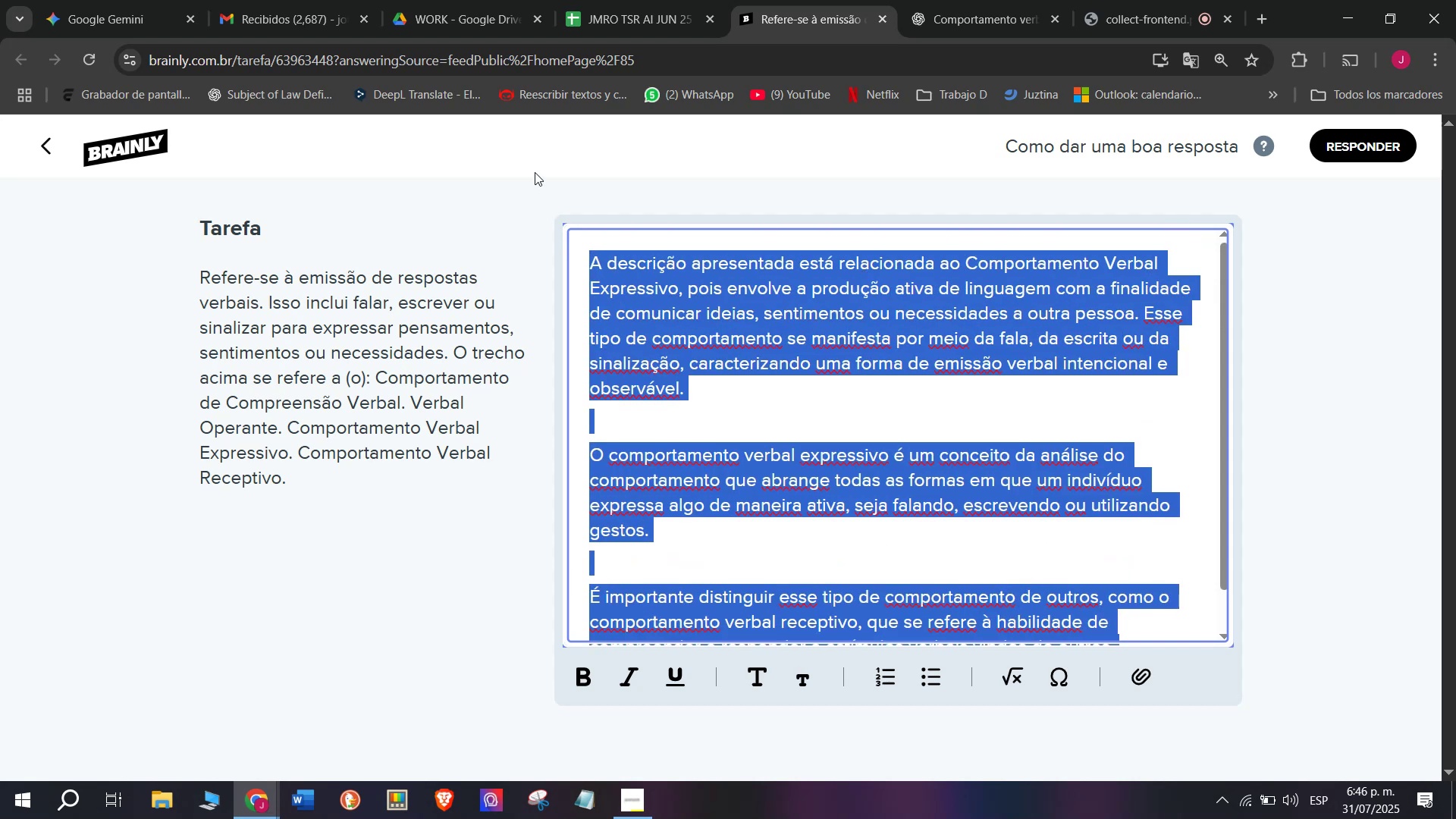 
key(Control+C)
 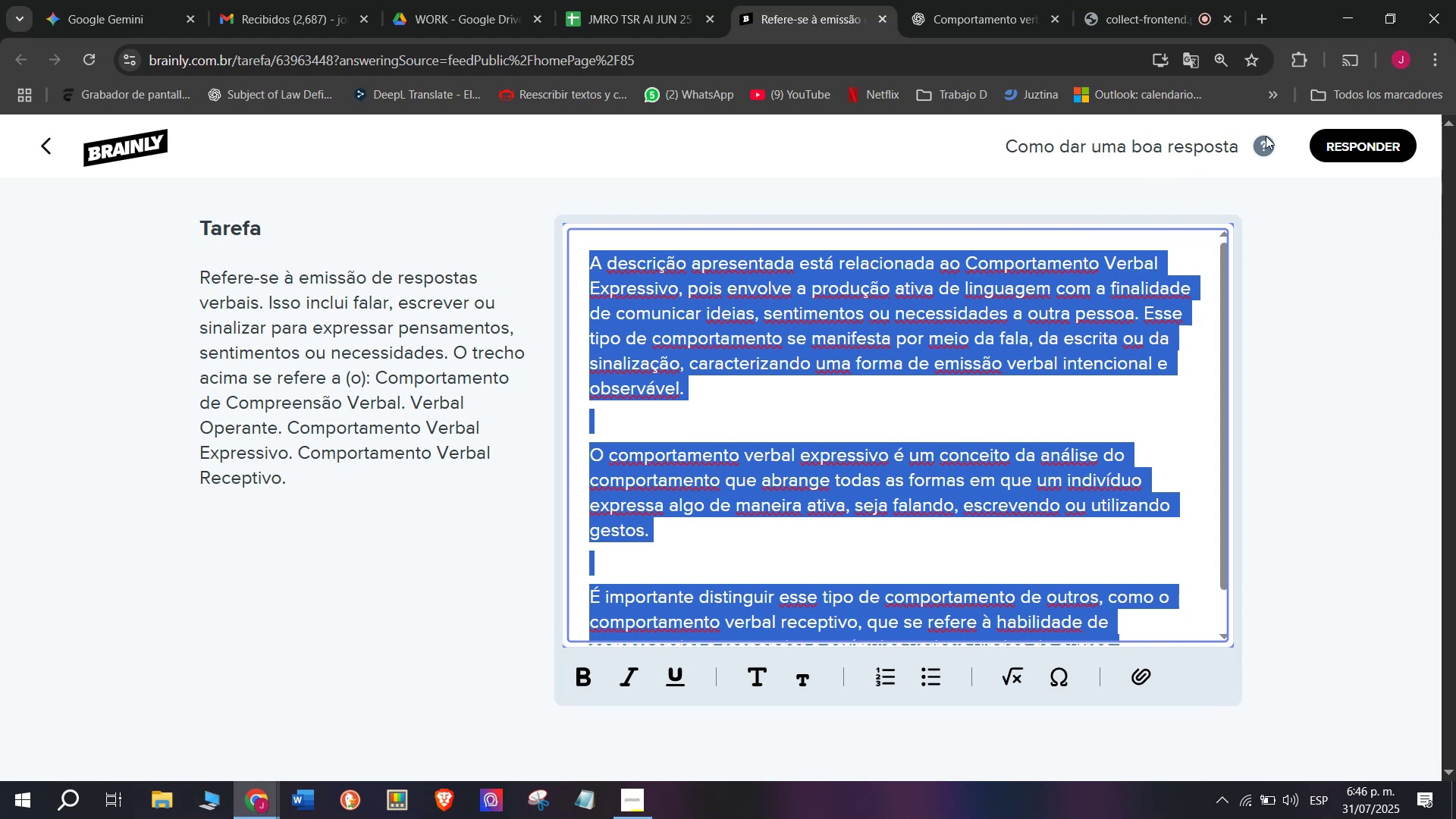 
left_click([1328, 140])
 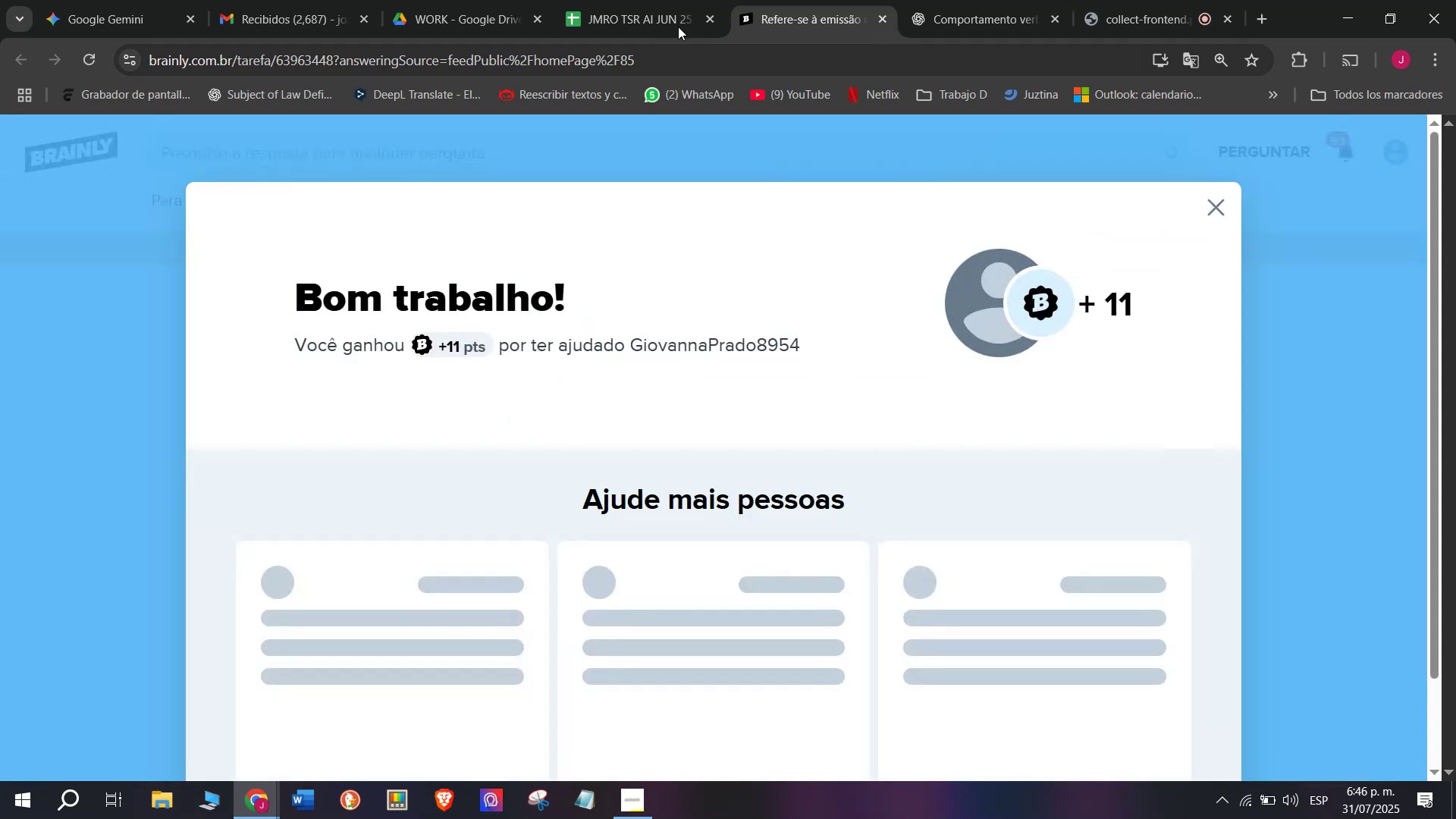 
left_click([627, 0])
 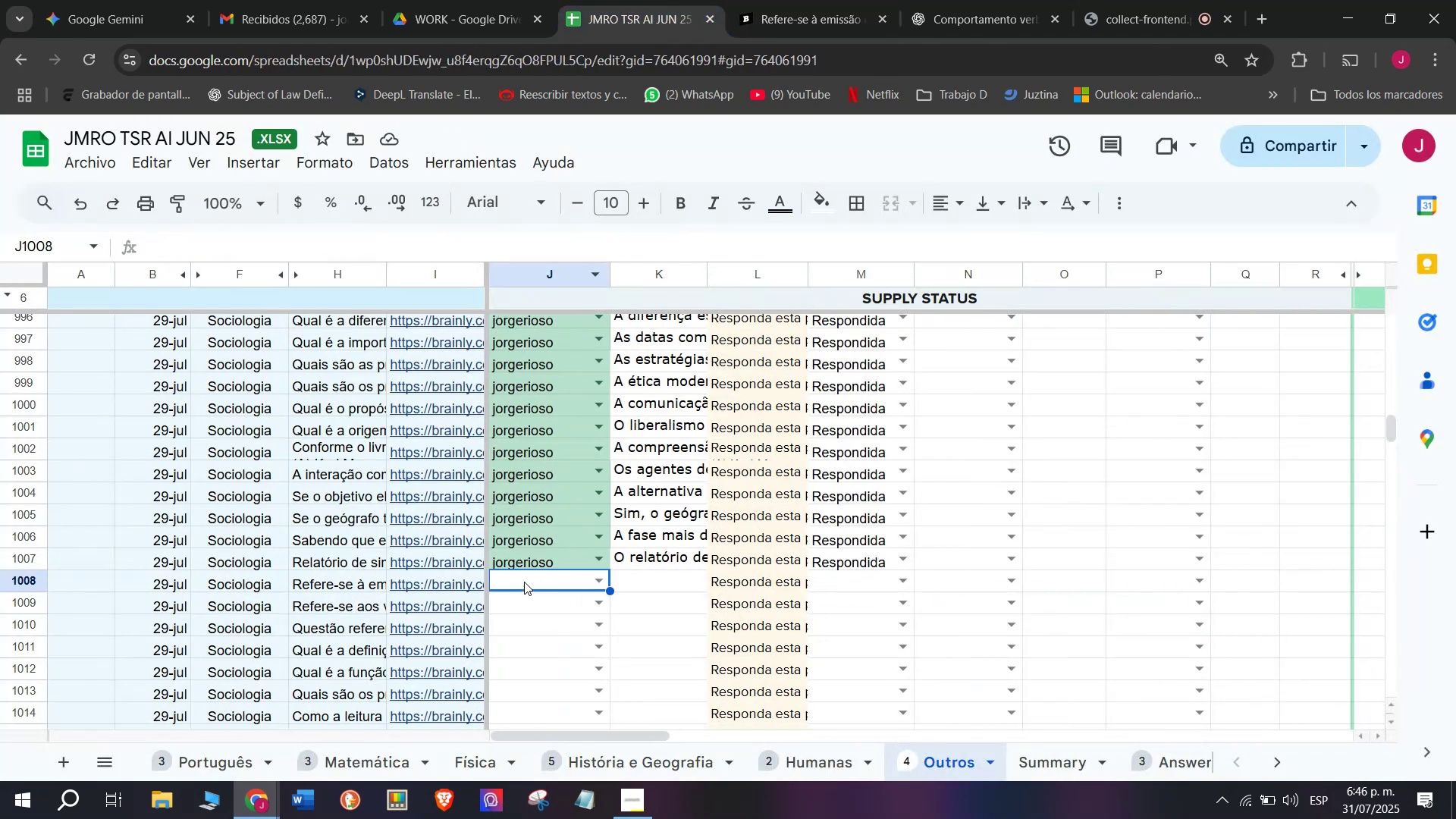 
key(J)
 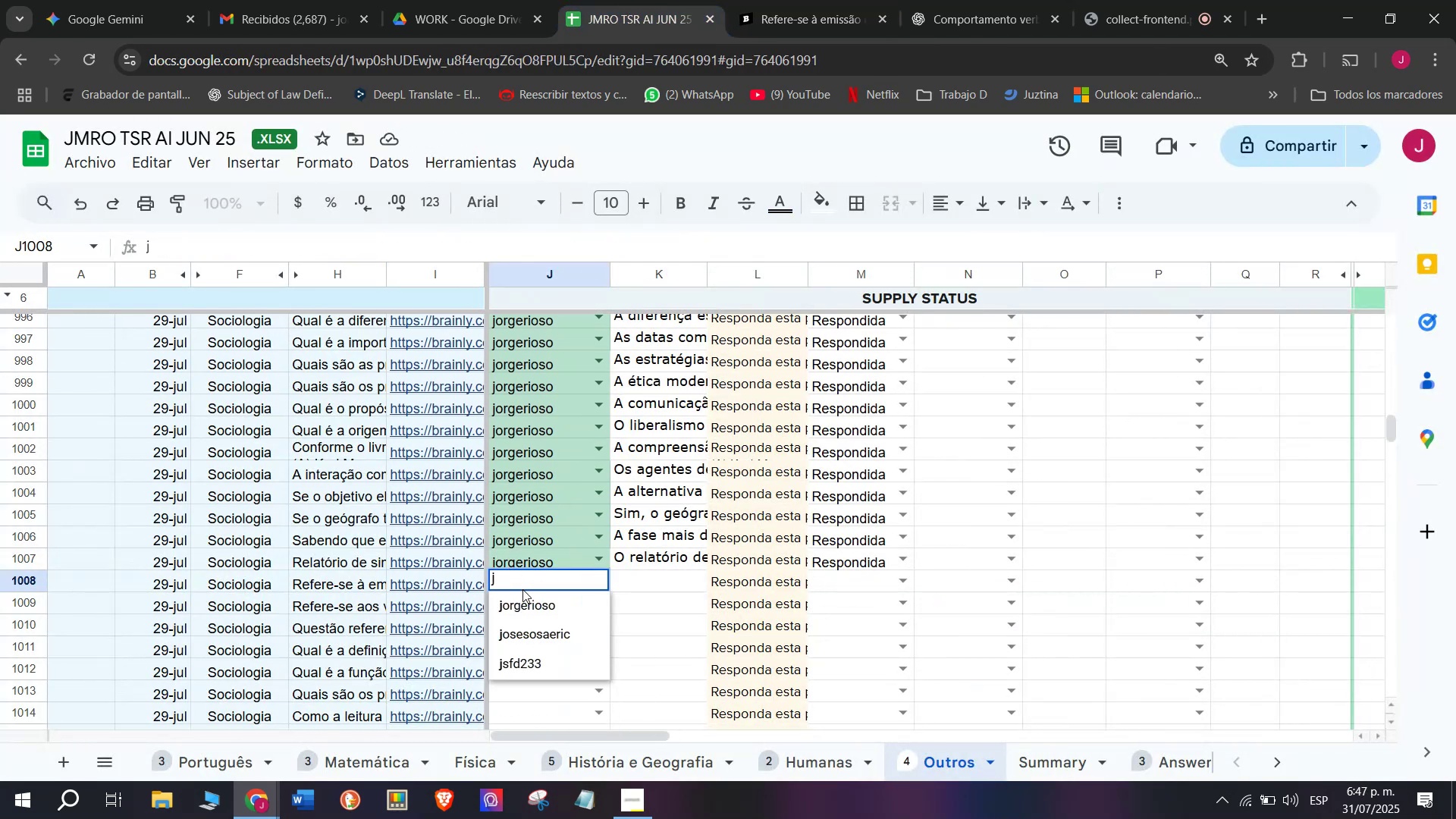 
left_click([523, 602])
 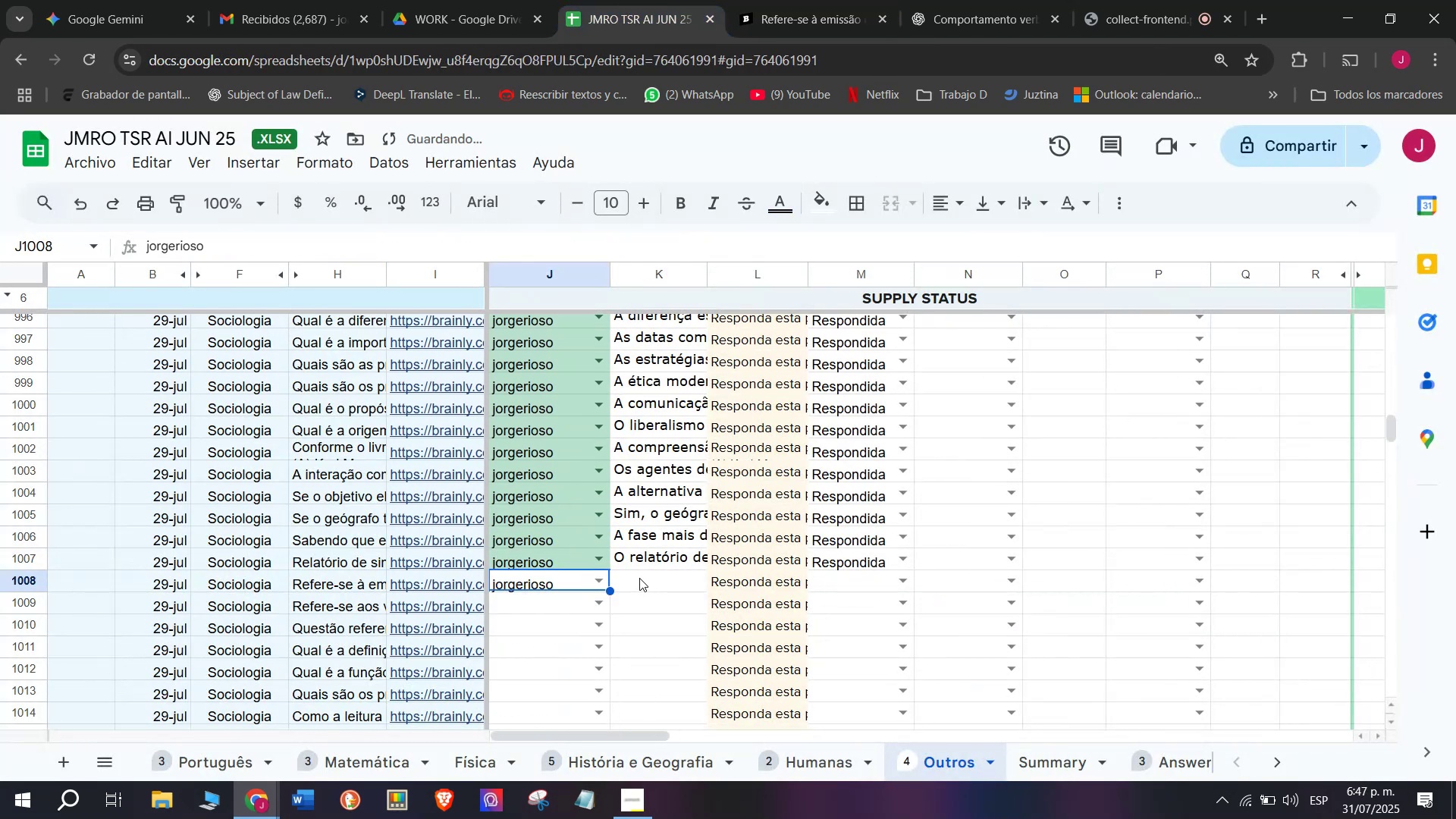 
double_click([639, 578])
 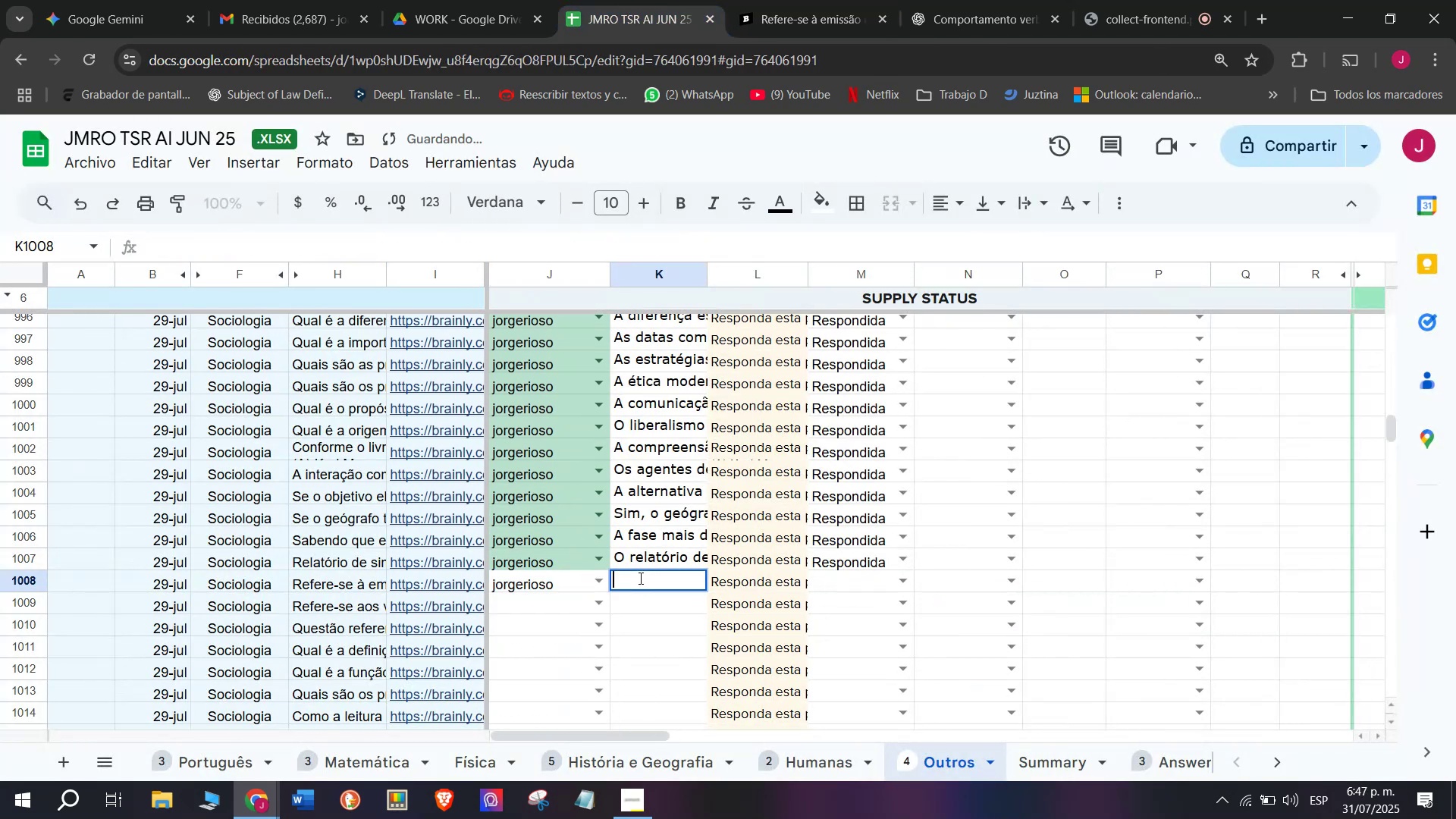 
key(Control+V)
 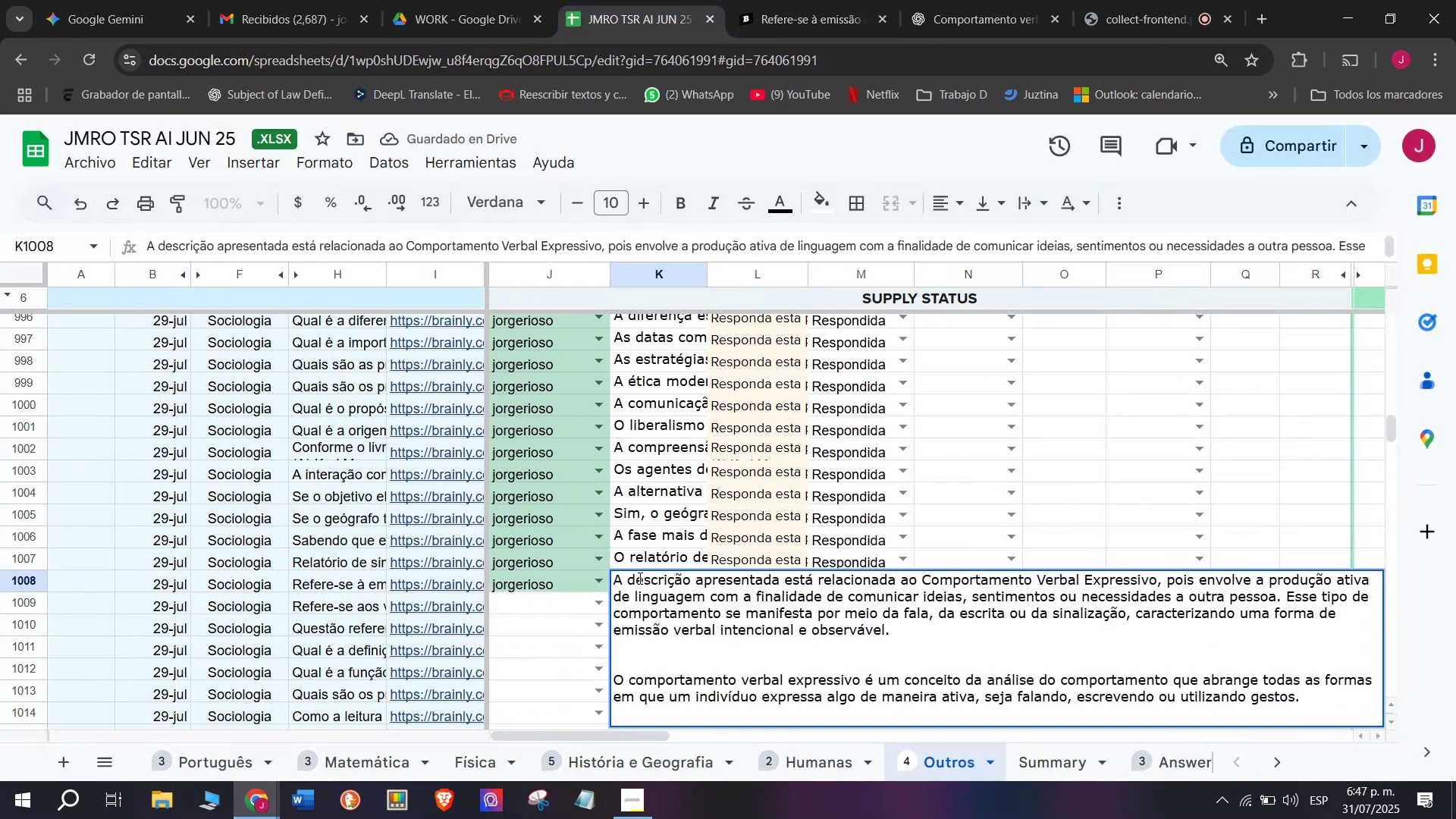 
key(Enter)
 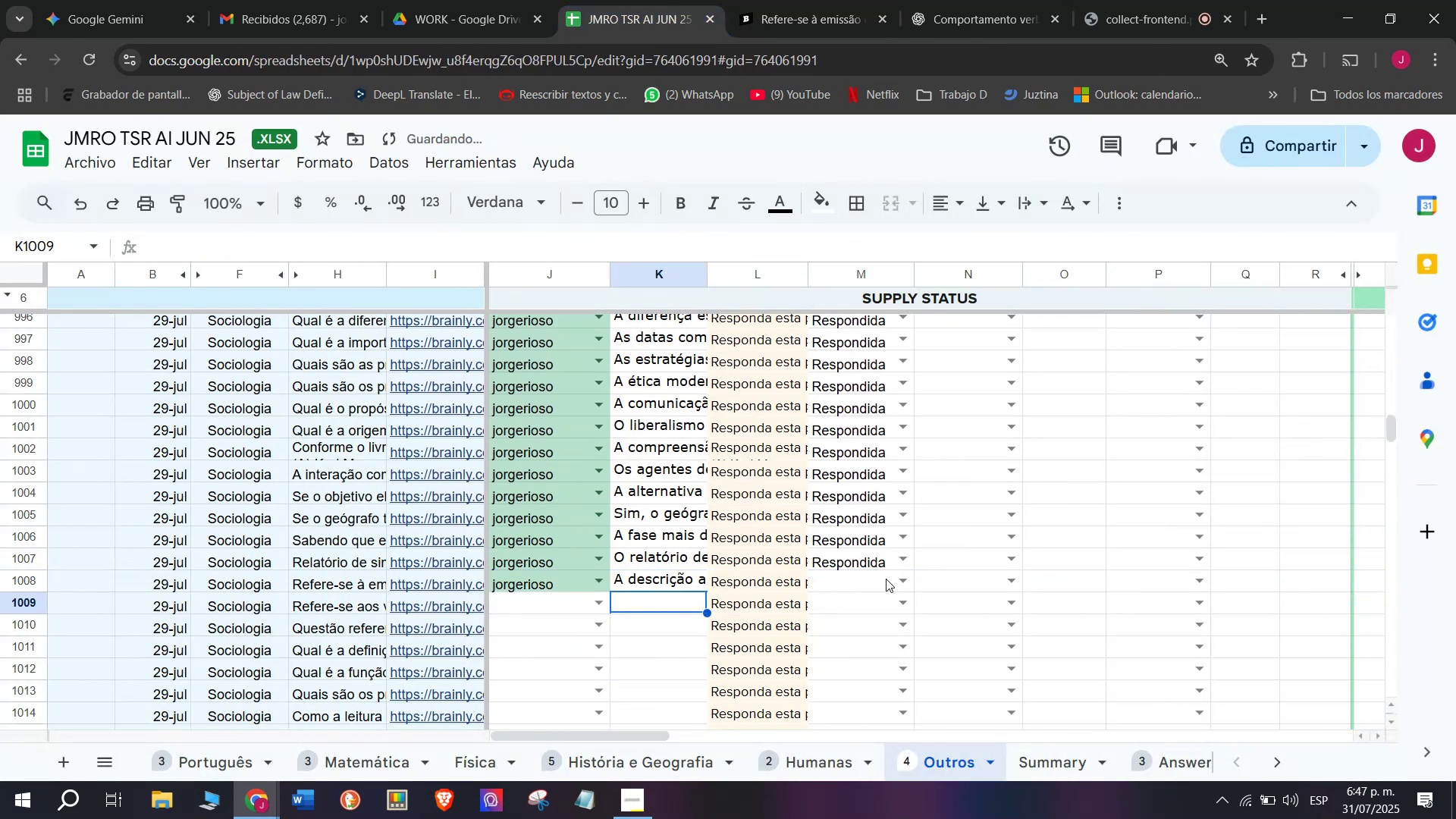 
left_click([909, 579])
 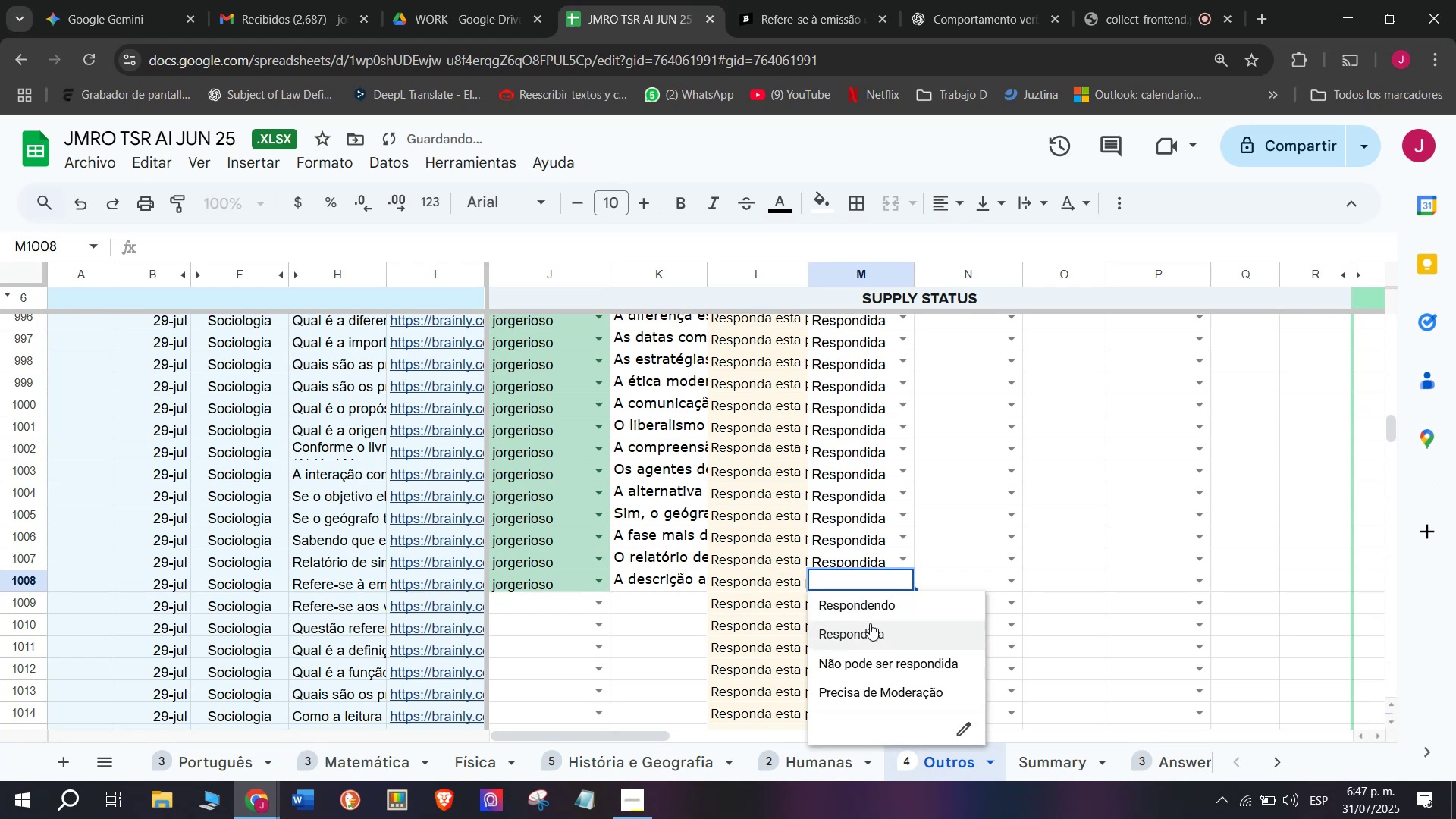 
left_click([870, 623])
 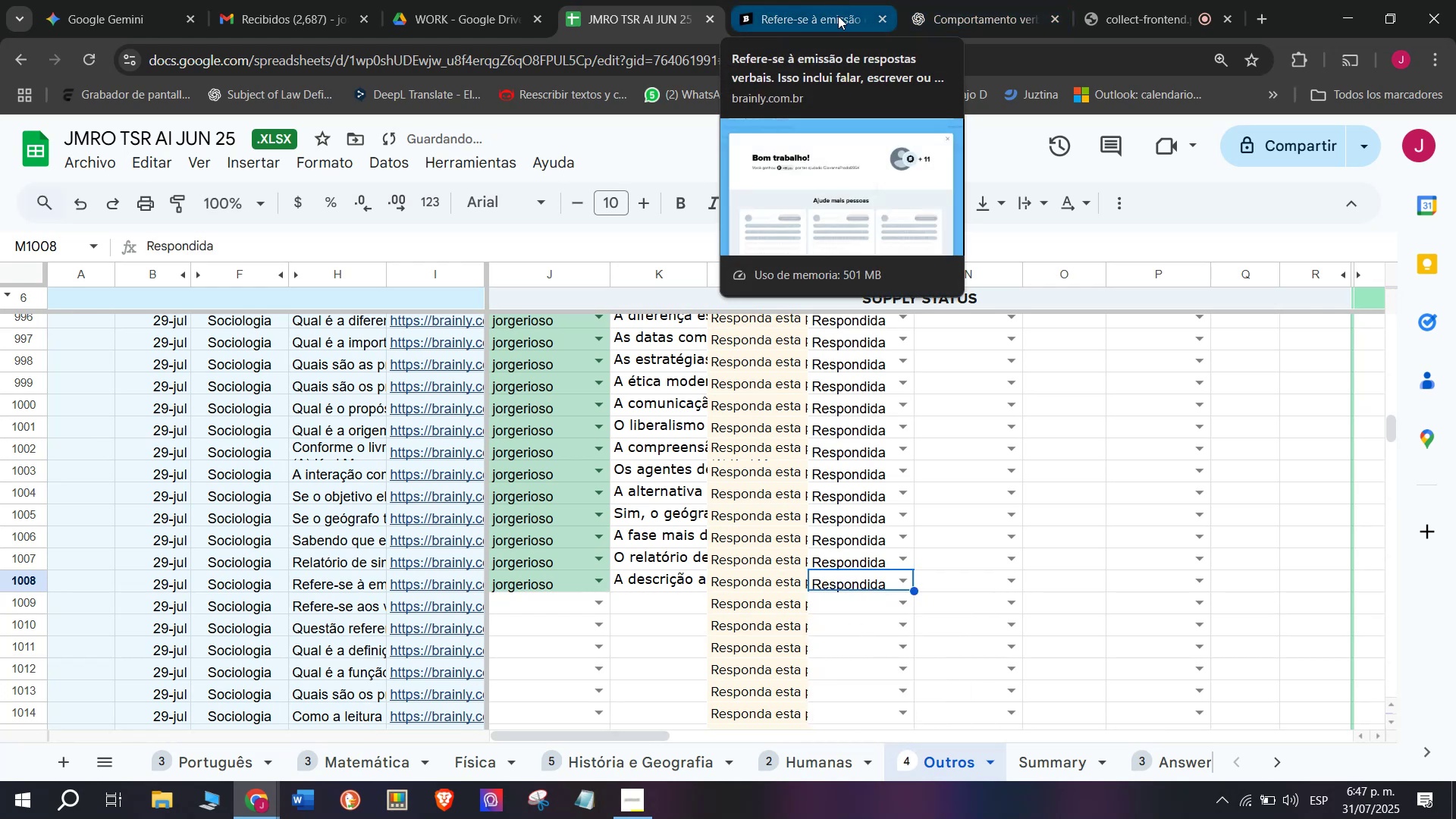 
left_click([828, 5])
 